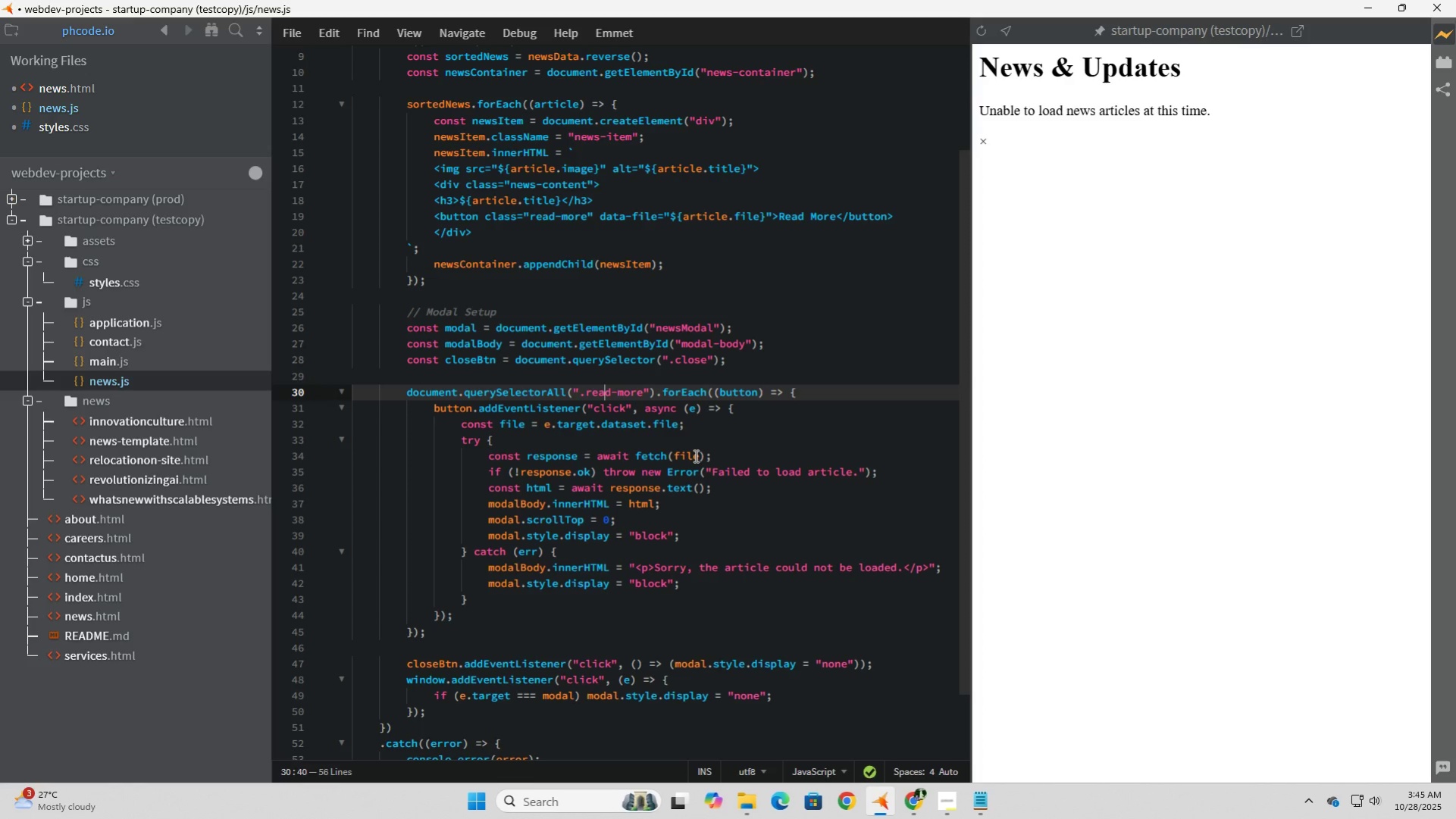 
scroll: coordinate [555, 474], scroll_direction: none, amount: 0.0
 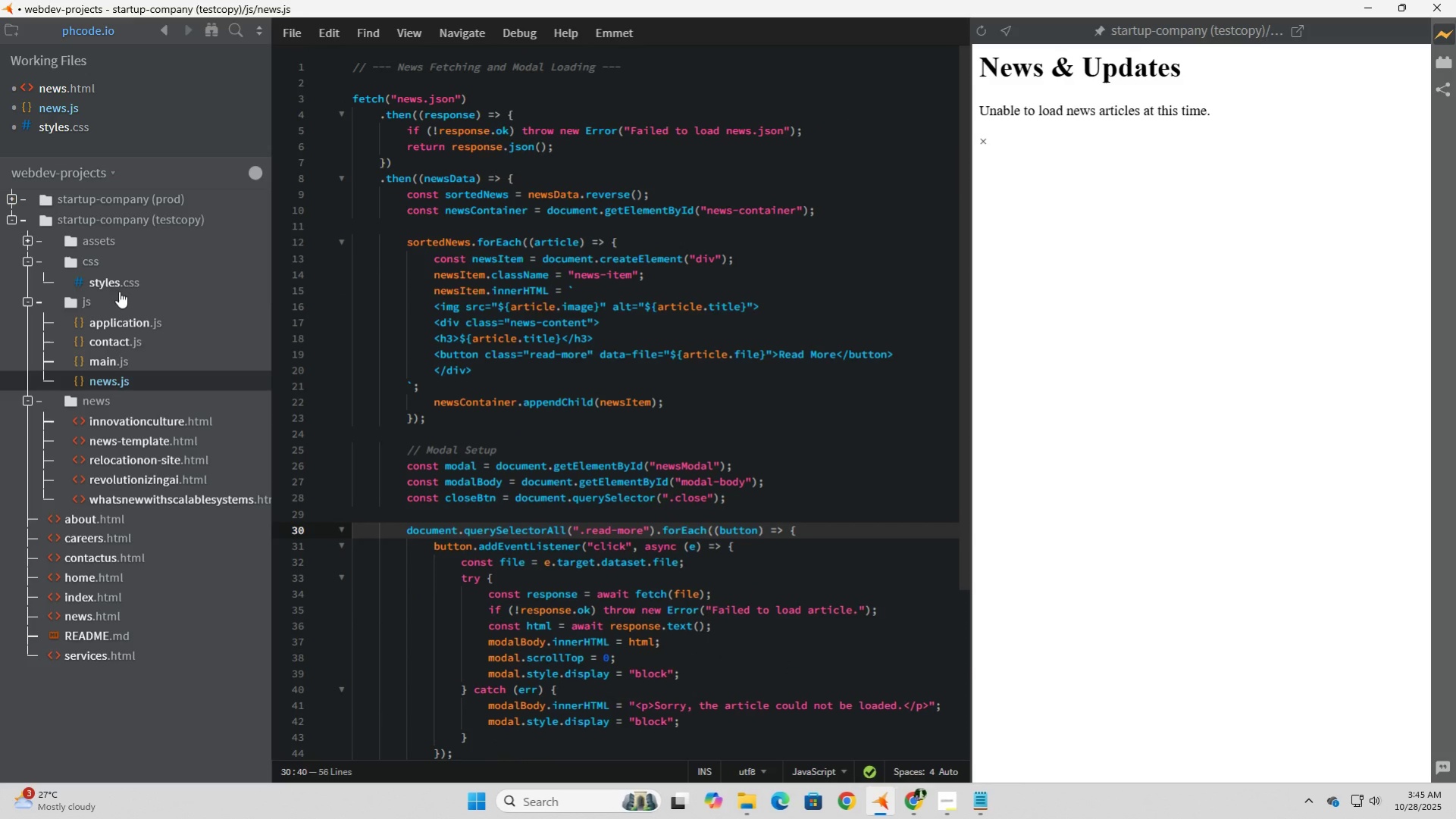 
left_click([119, 289])
 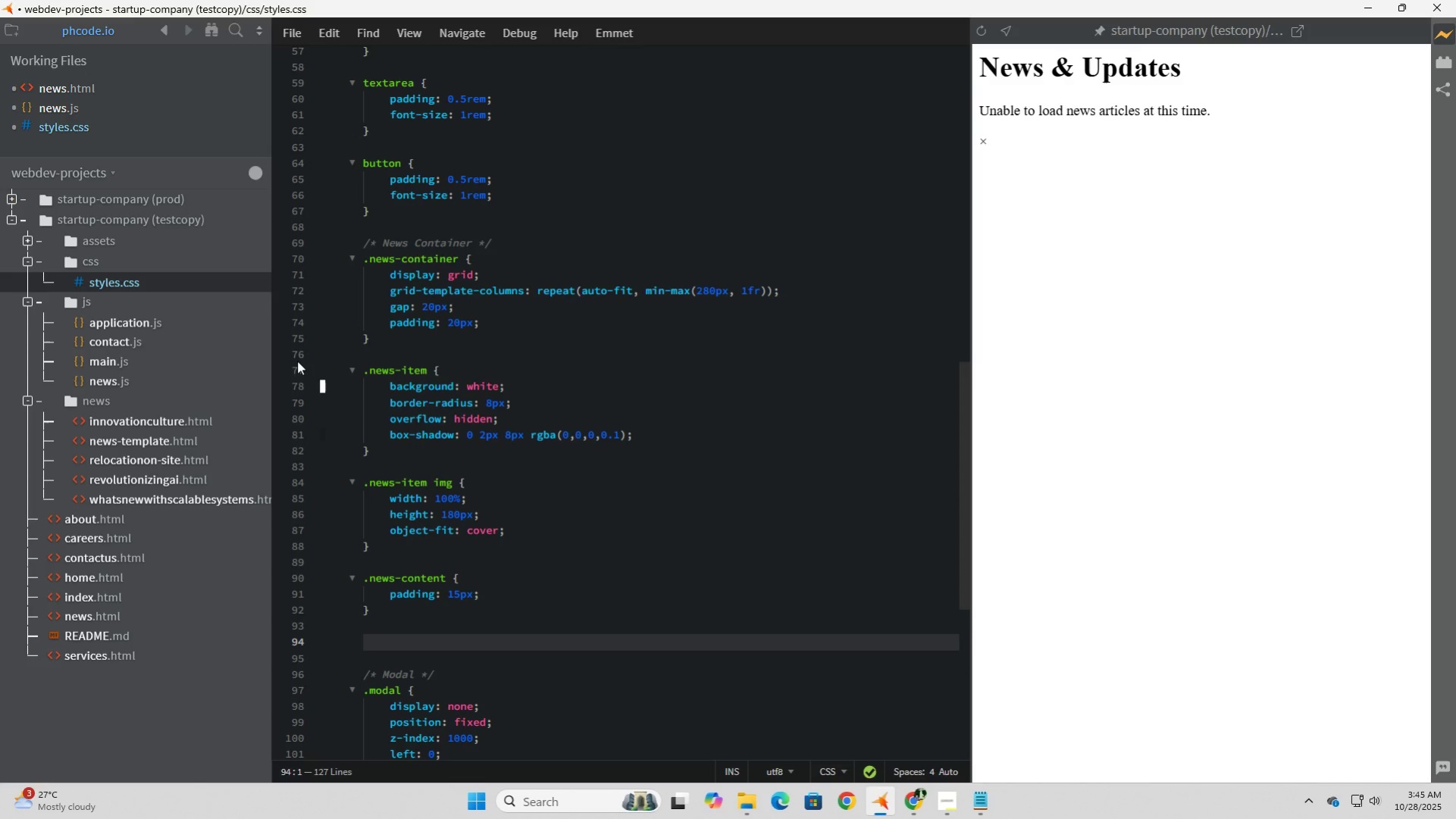 
scroll: coordinate [422, 440], scroll_direction: down, amount: 4.0
 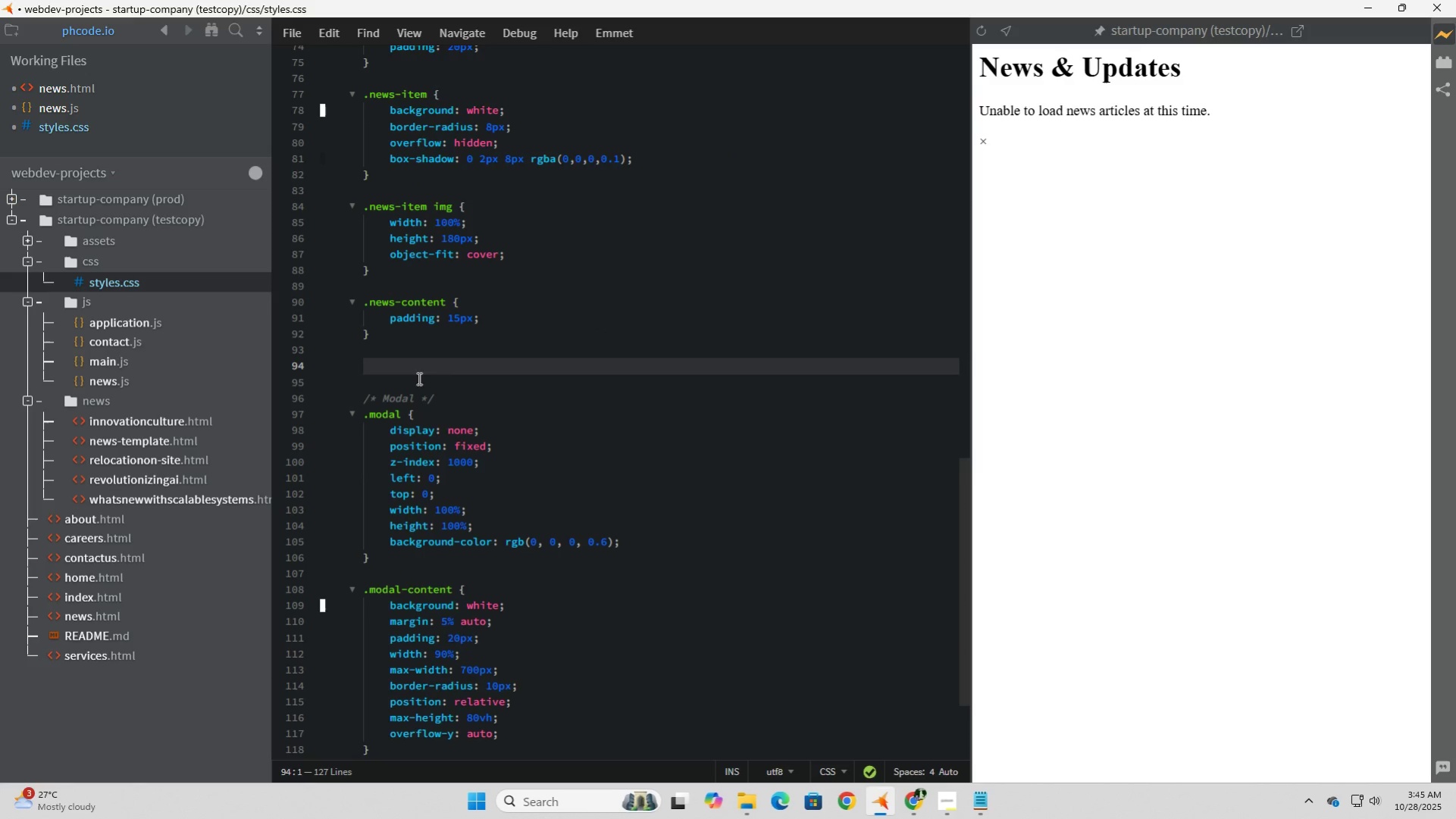 
left_click([418, 364])
 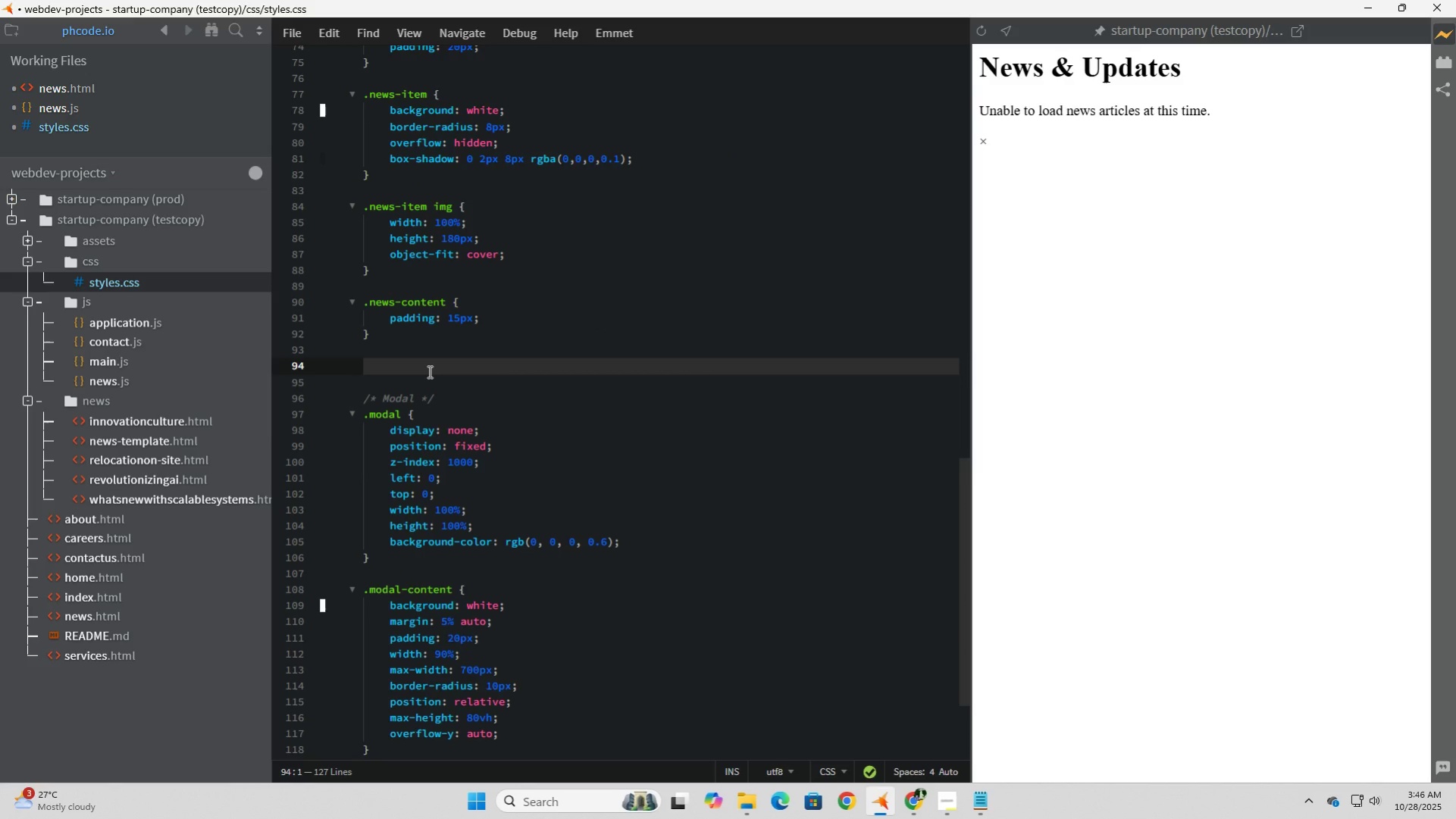 
wait(5.18)
 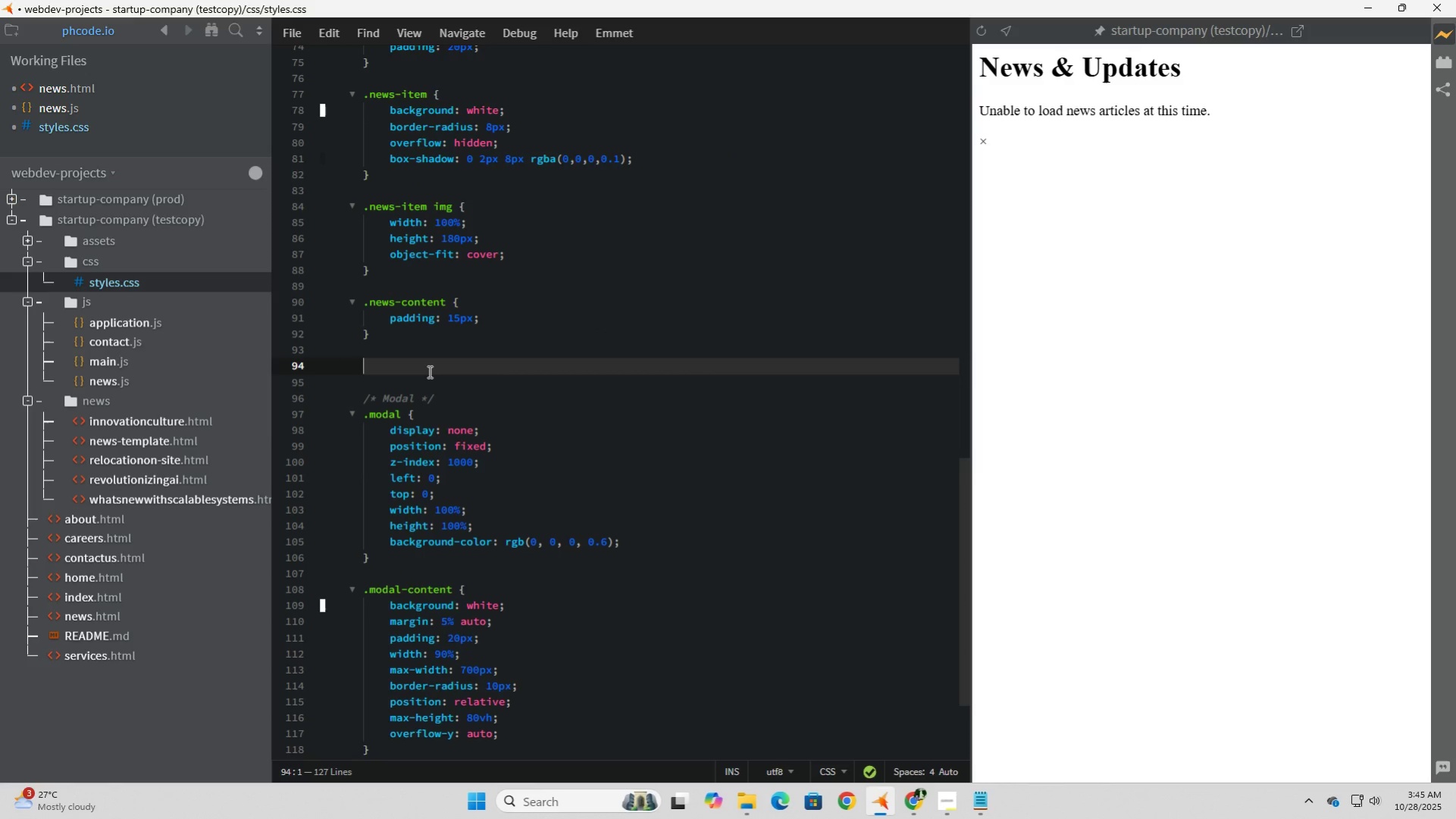 
type(.news=content)
 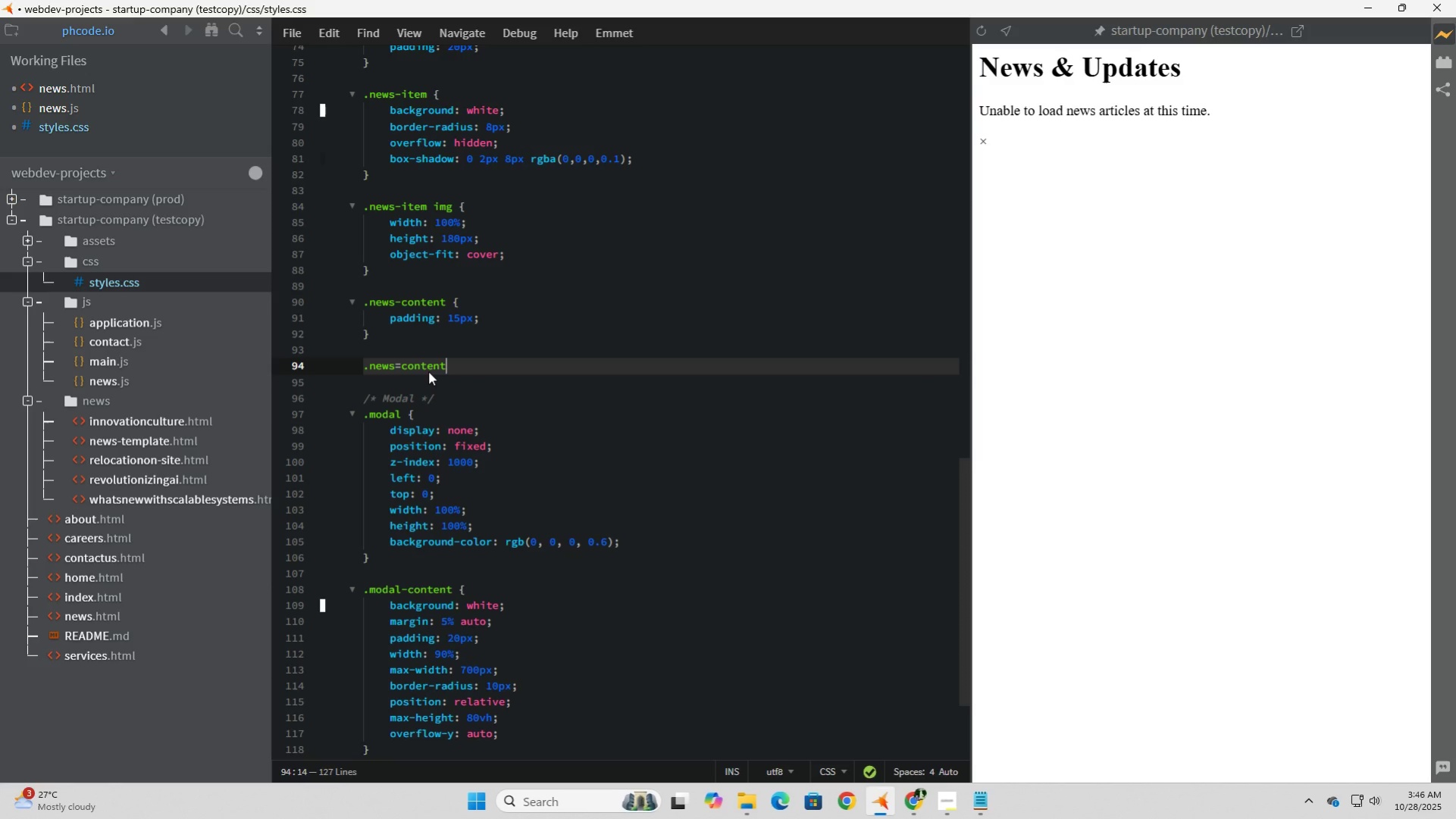 
key(ArrowLeft)
 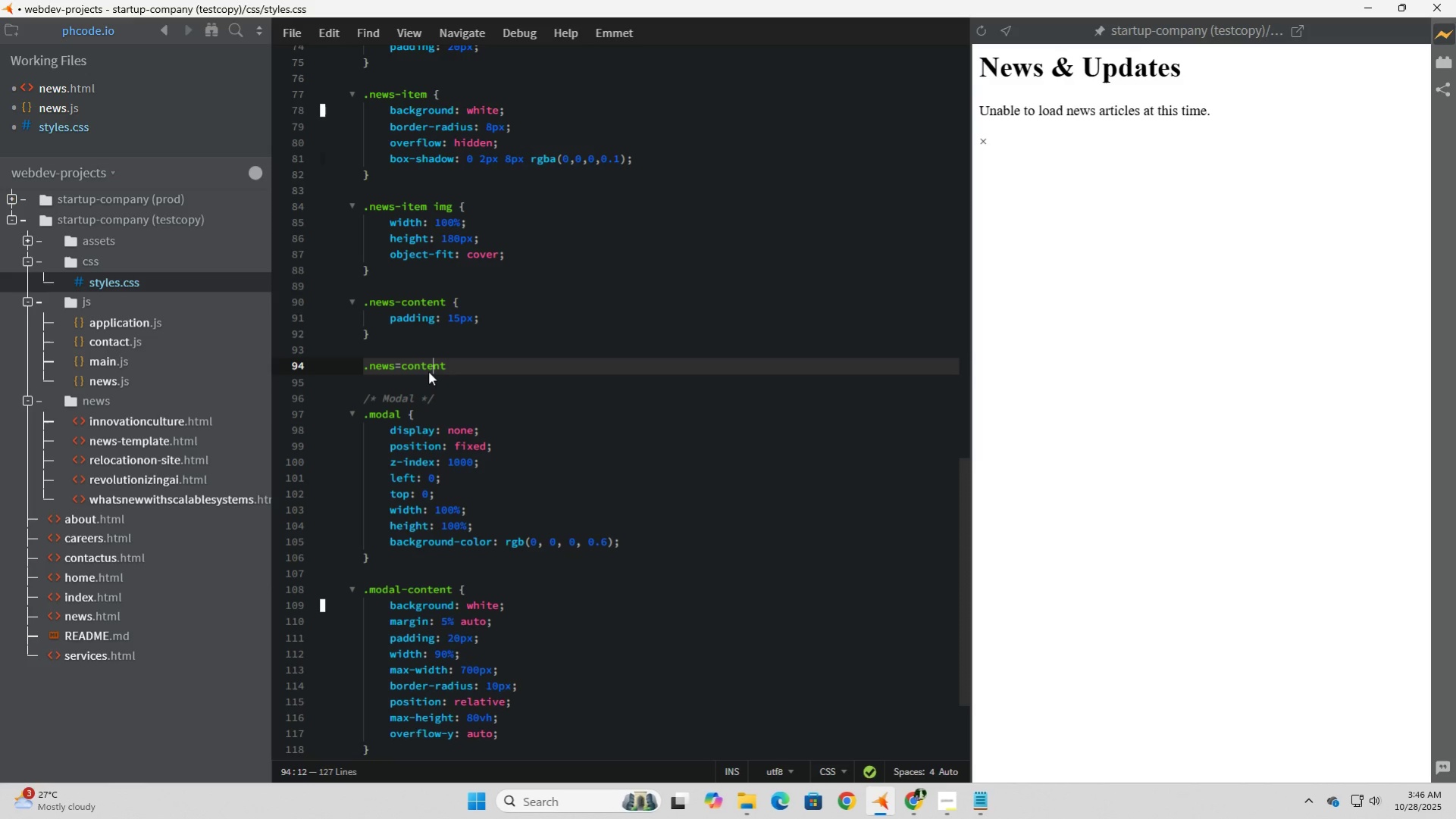 
key(ArrowLeft)
 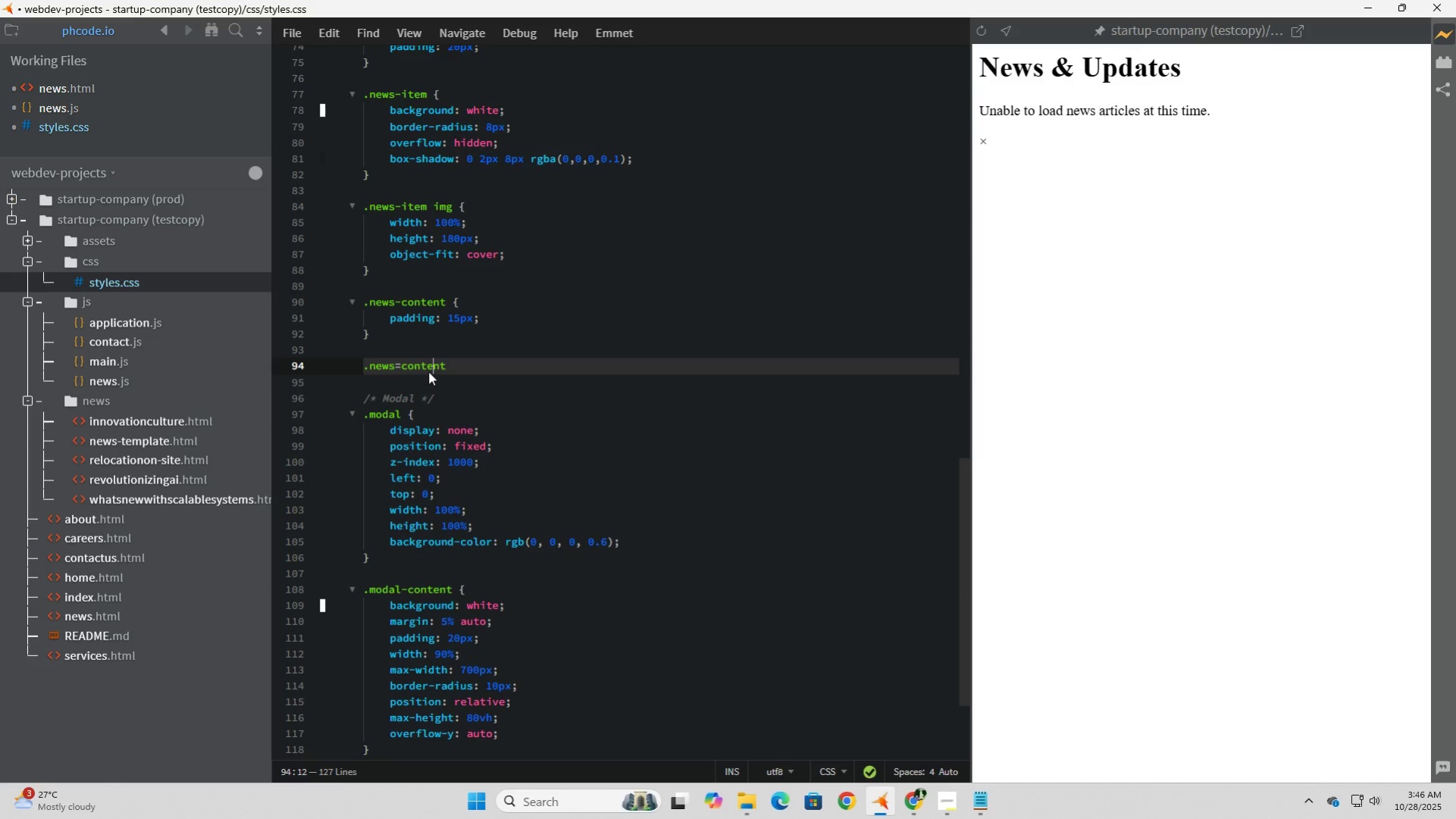 
key(ArrowLeft)
 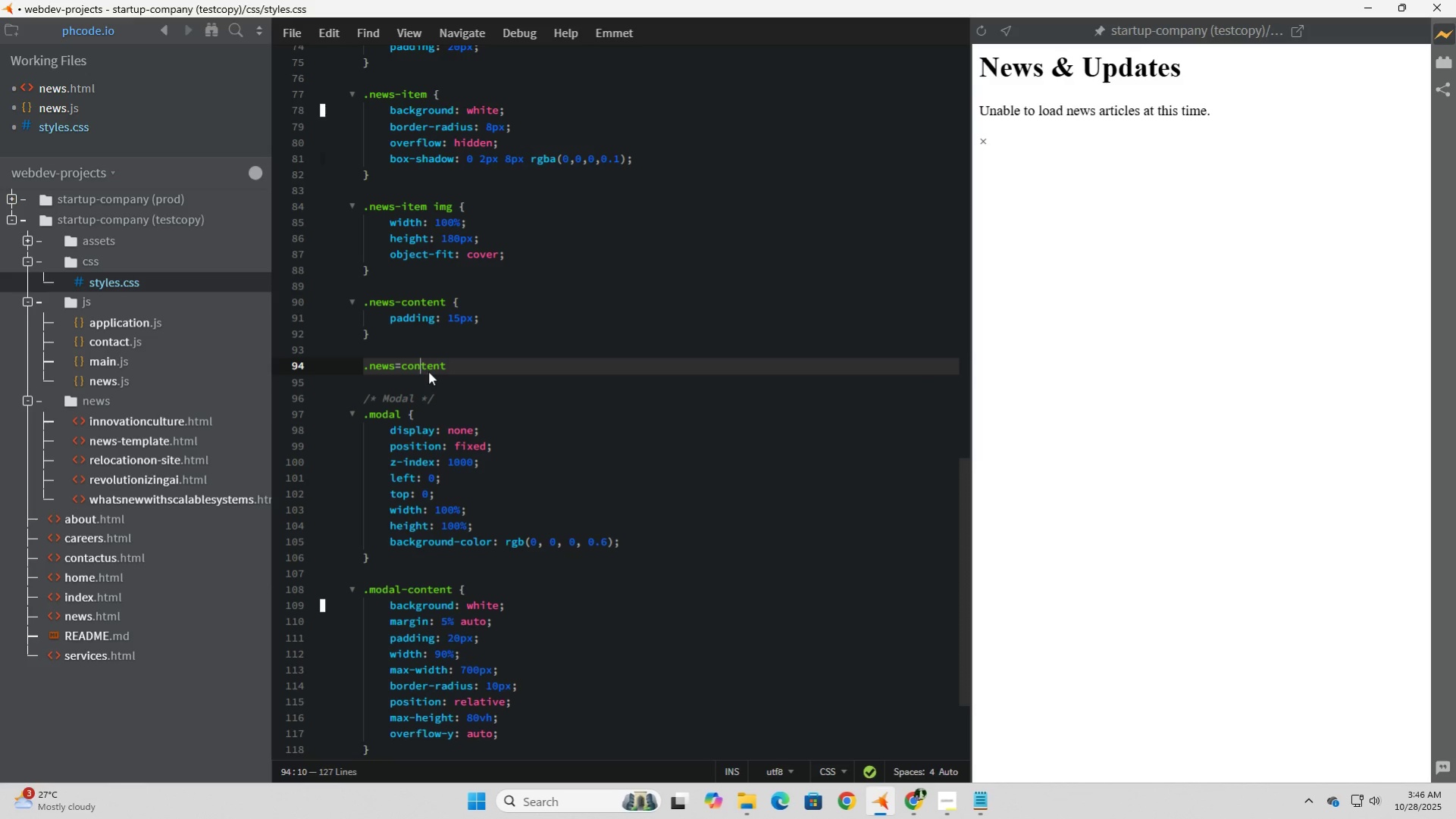 
key(ArrowLeft)
 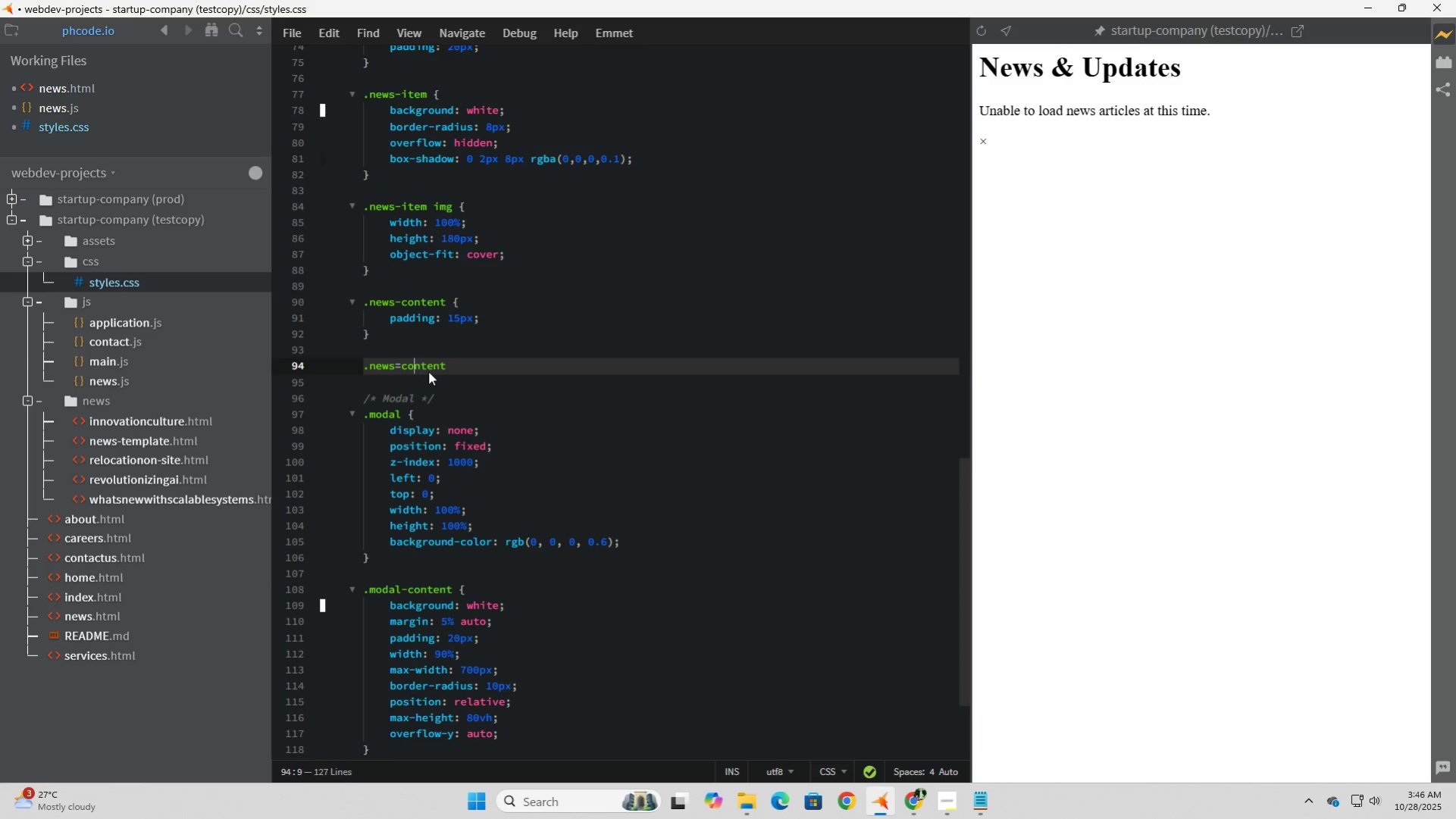 
key(ArrowLeft)
 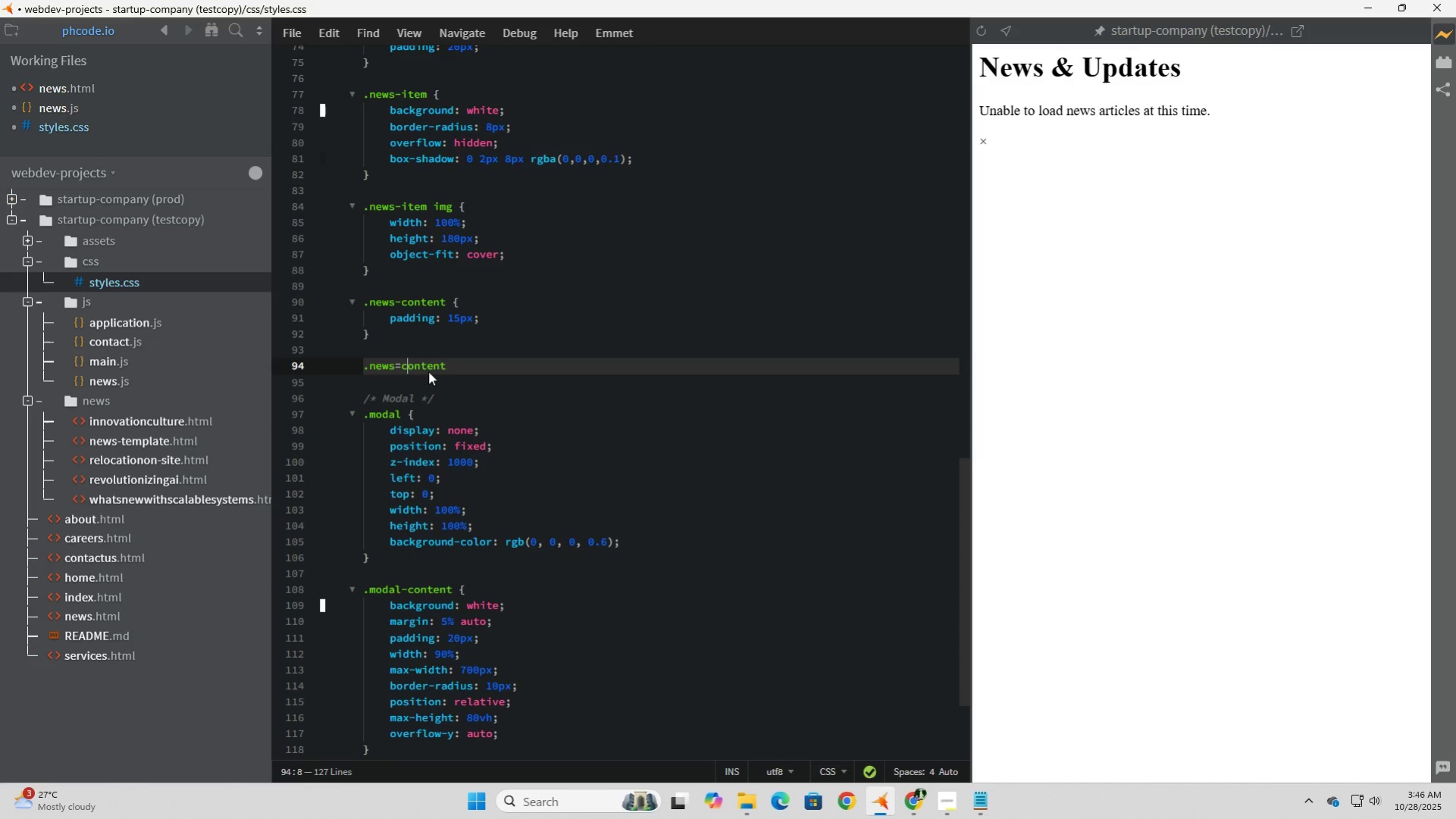 
key(ArrowLeft)
 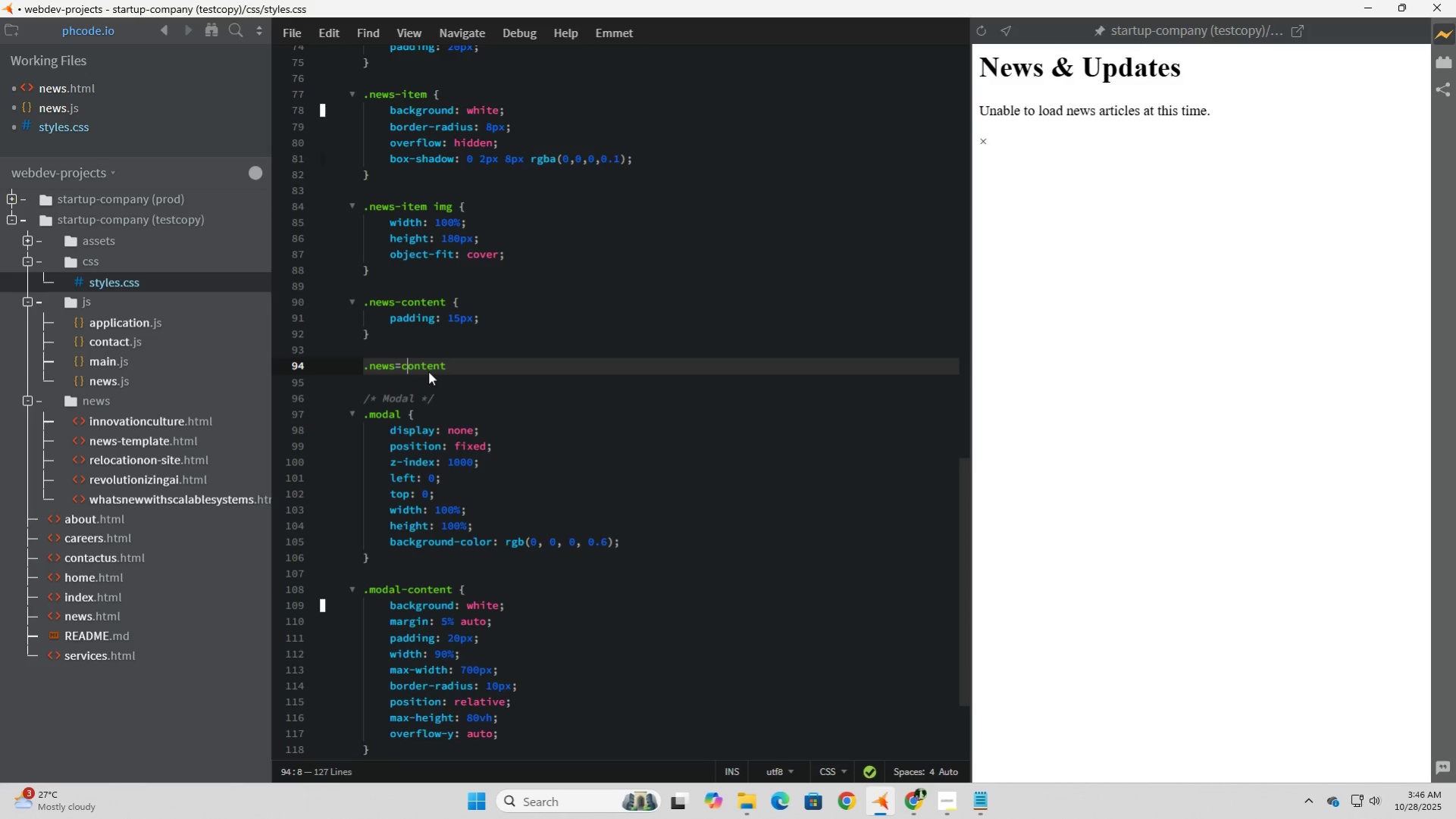 
key(ArrowLeft)
 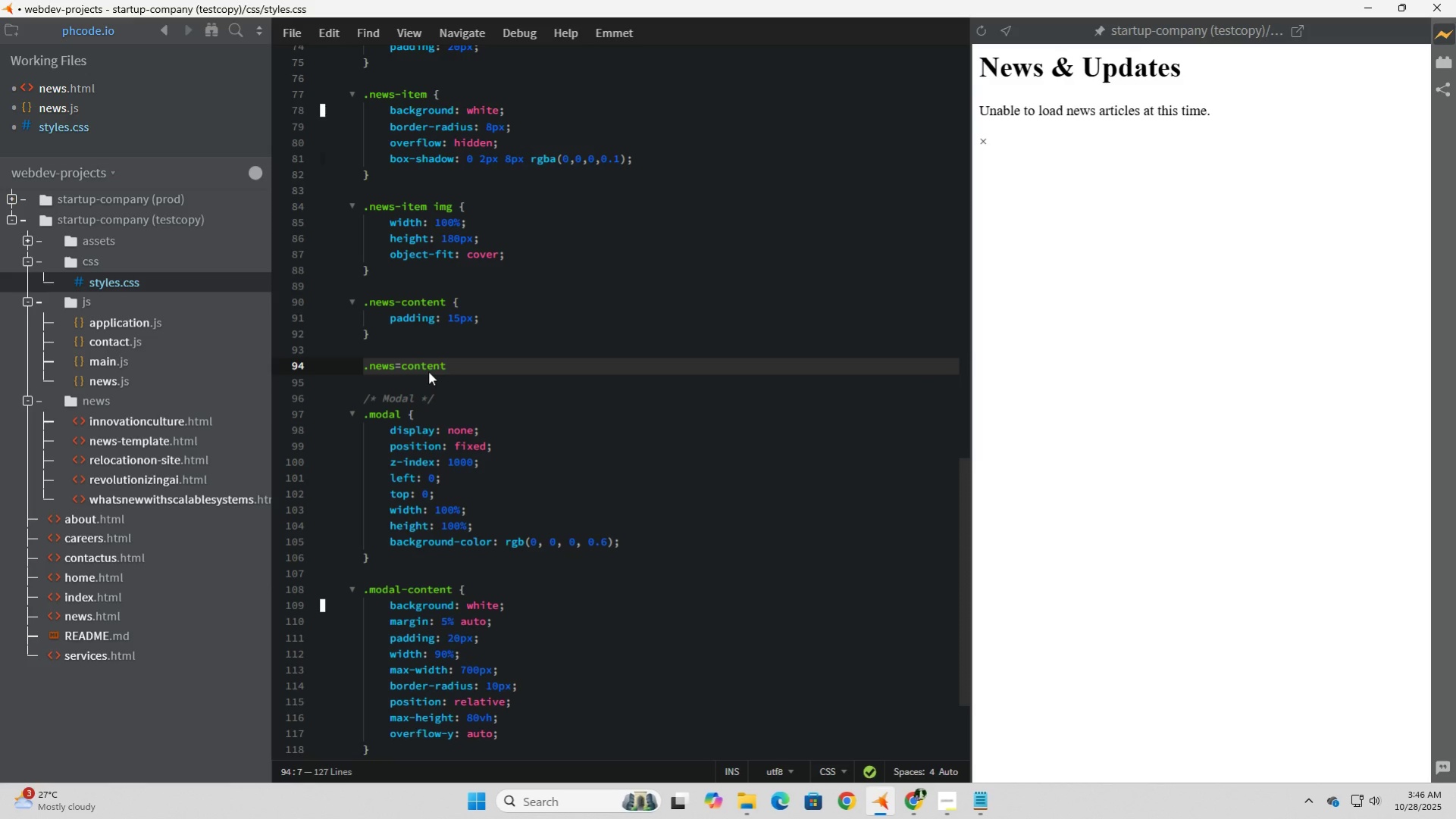 
key(Backspace)
 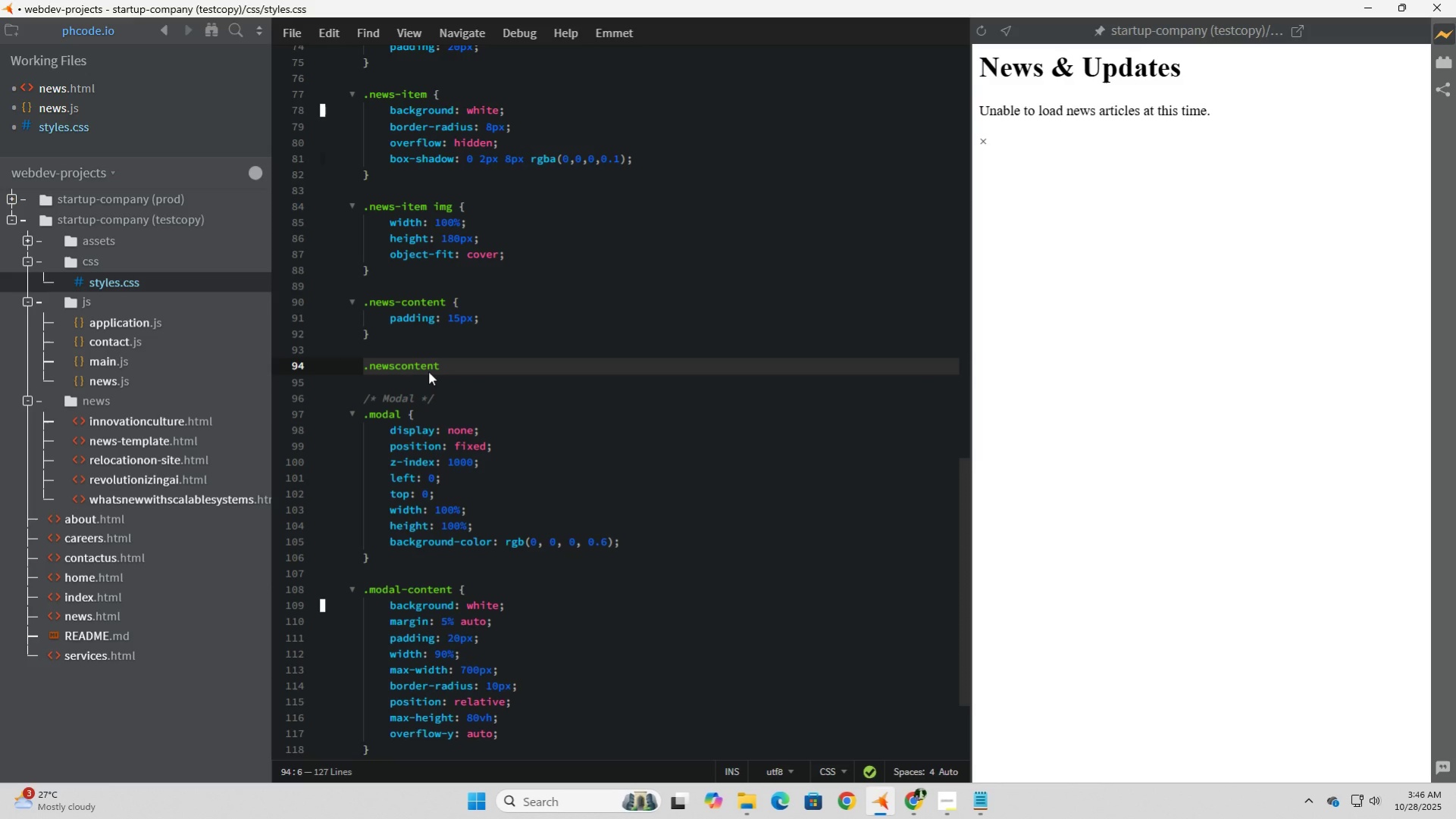 
hold_key(key=ArrowRight, duration=0.34)
 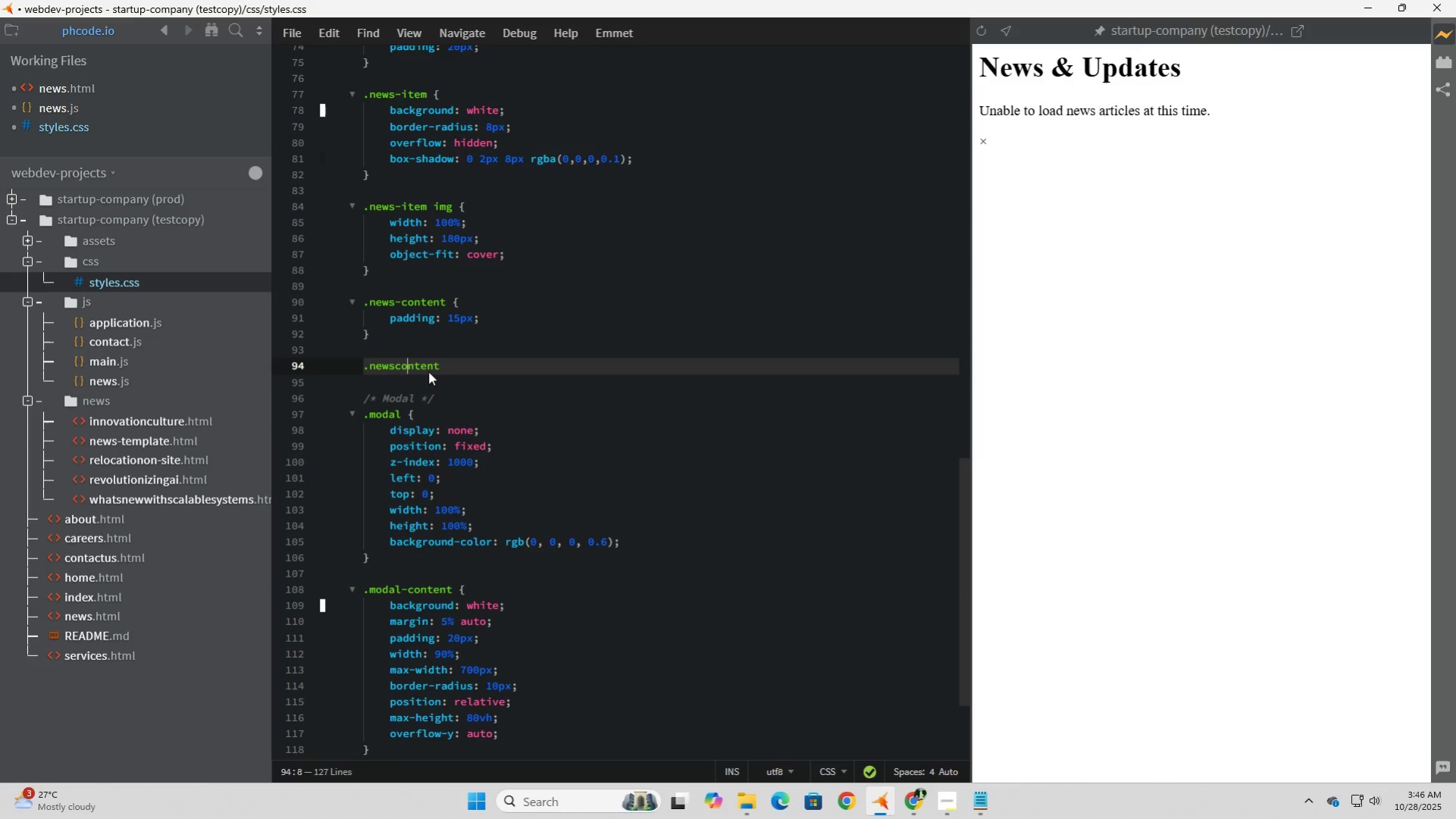 
key(ArrowRight)
 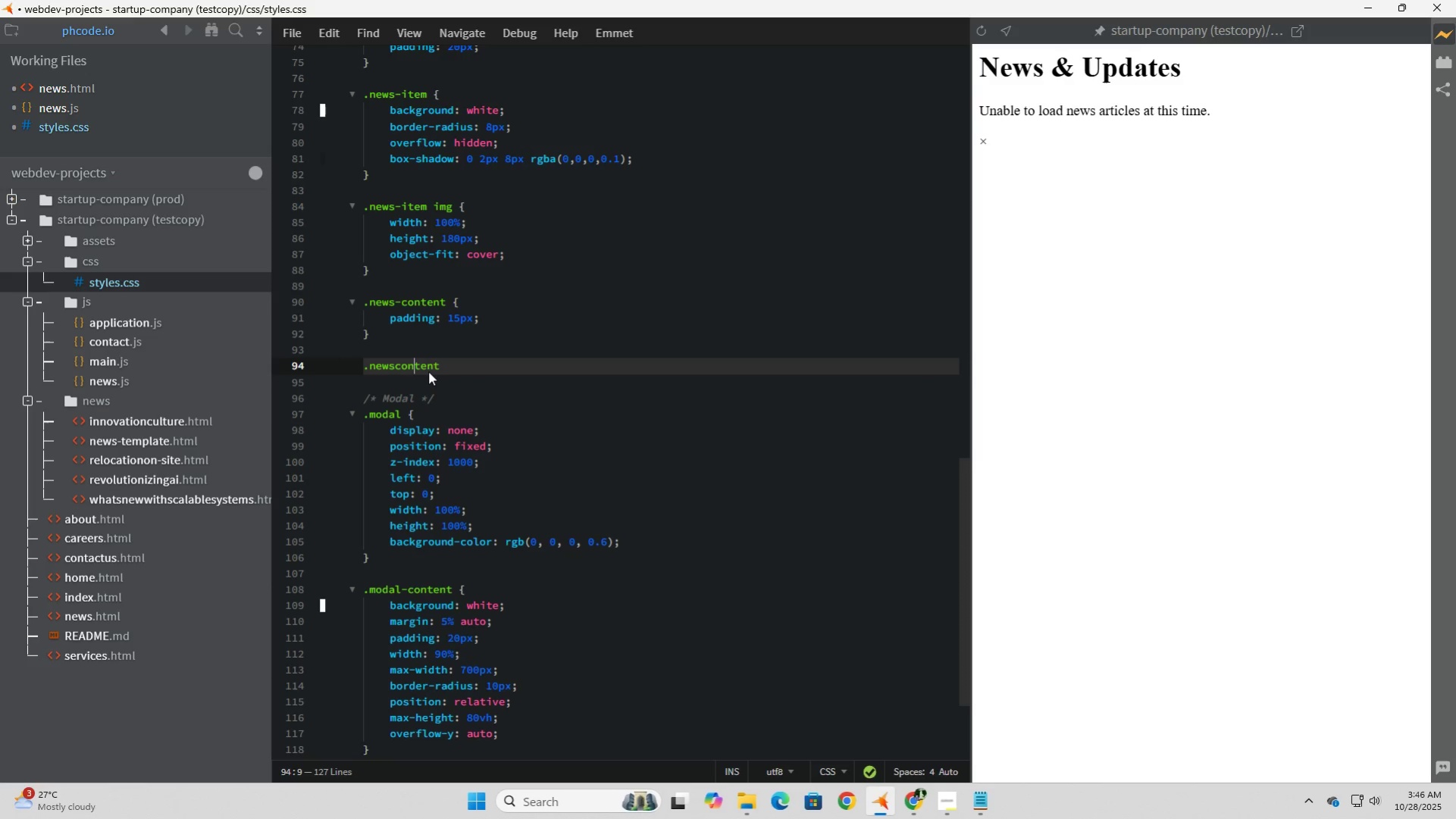 
key(ArrowRight)
 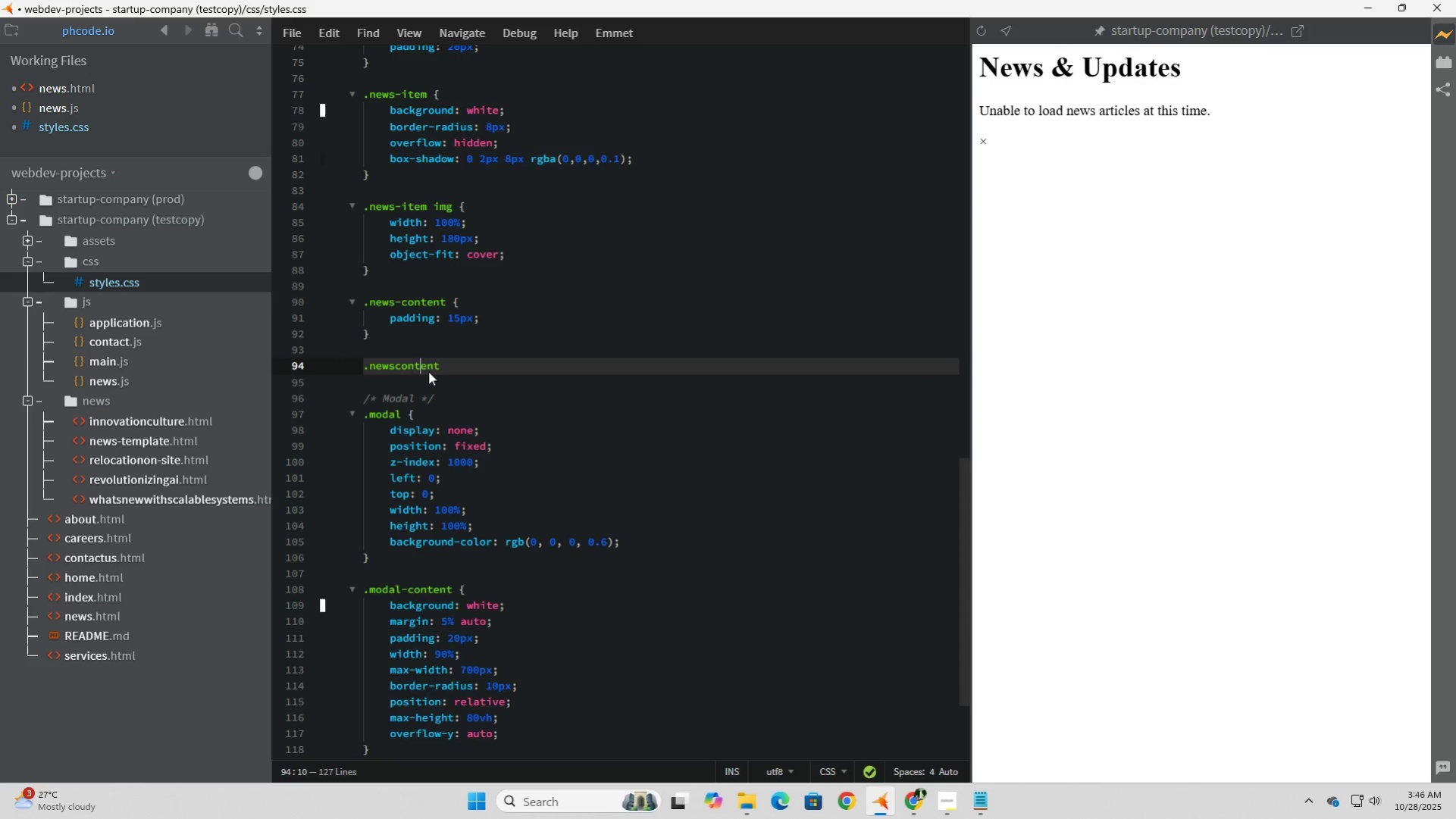 
key(ArrowRight)
 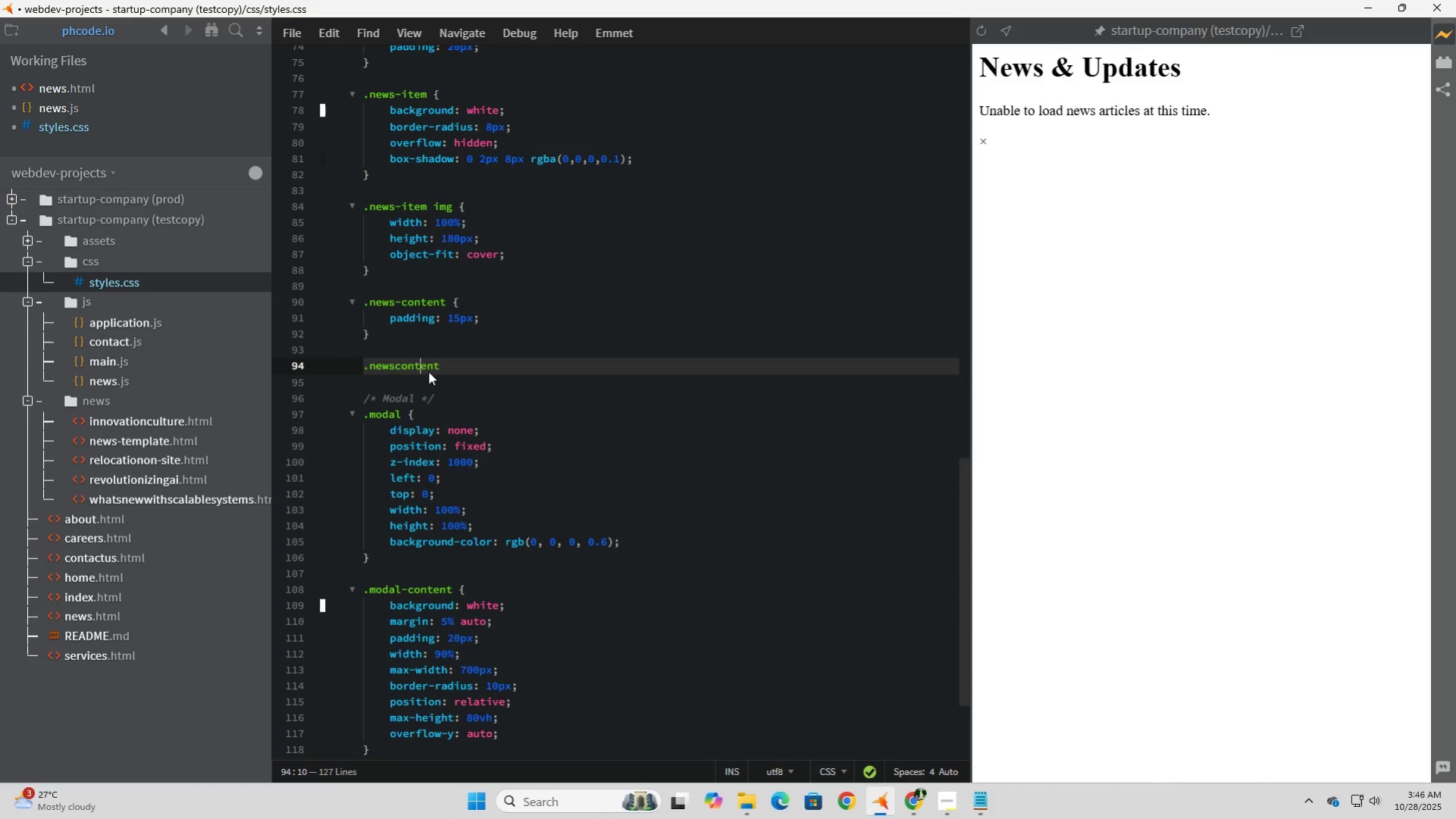 
key(ArrowRight)
 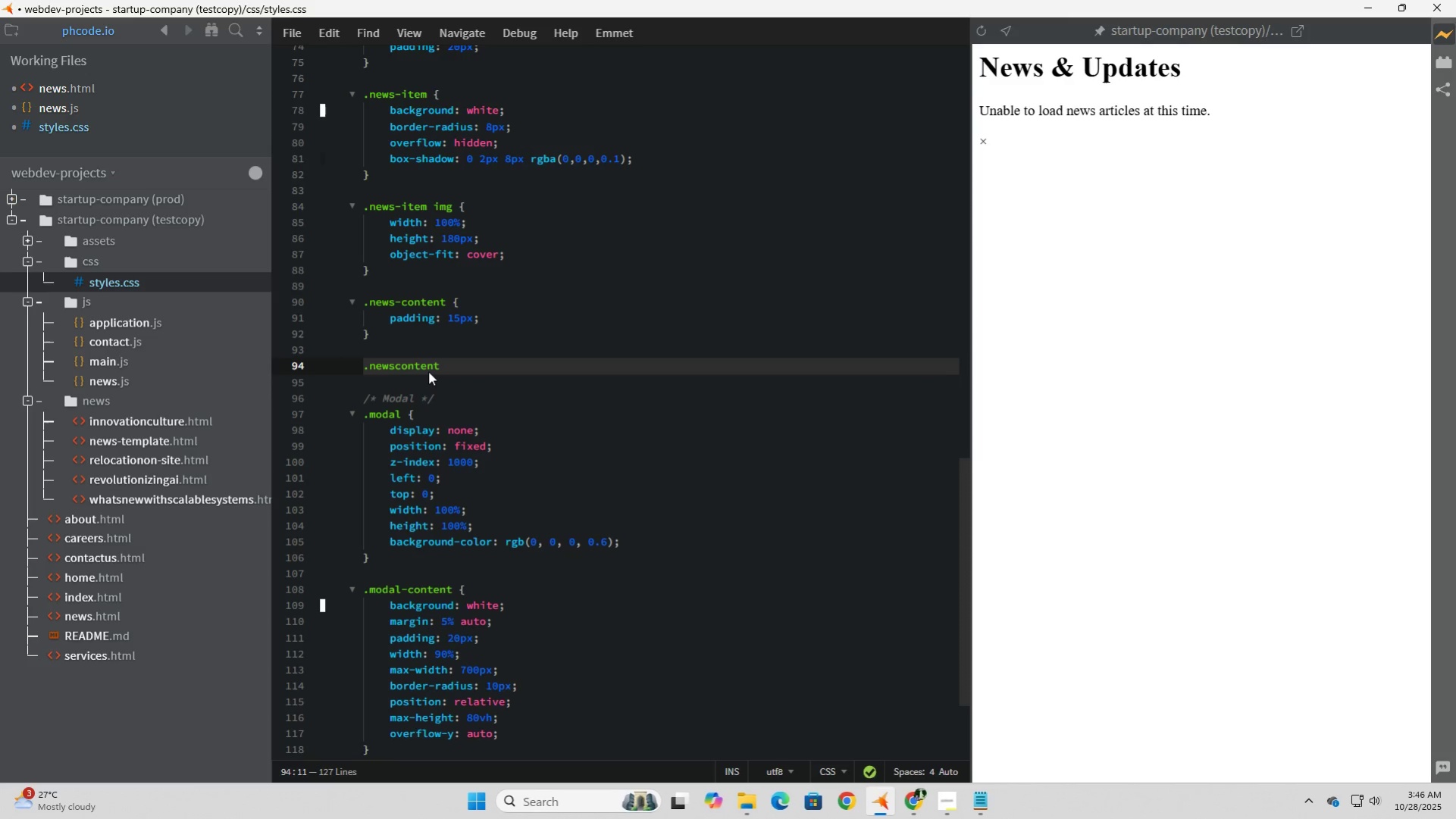 
key(ArrowRight)
 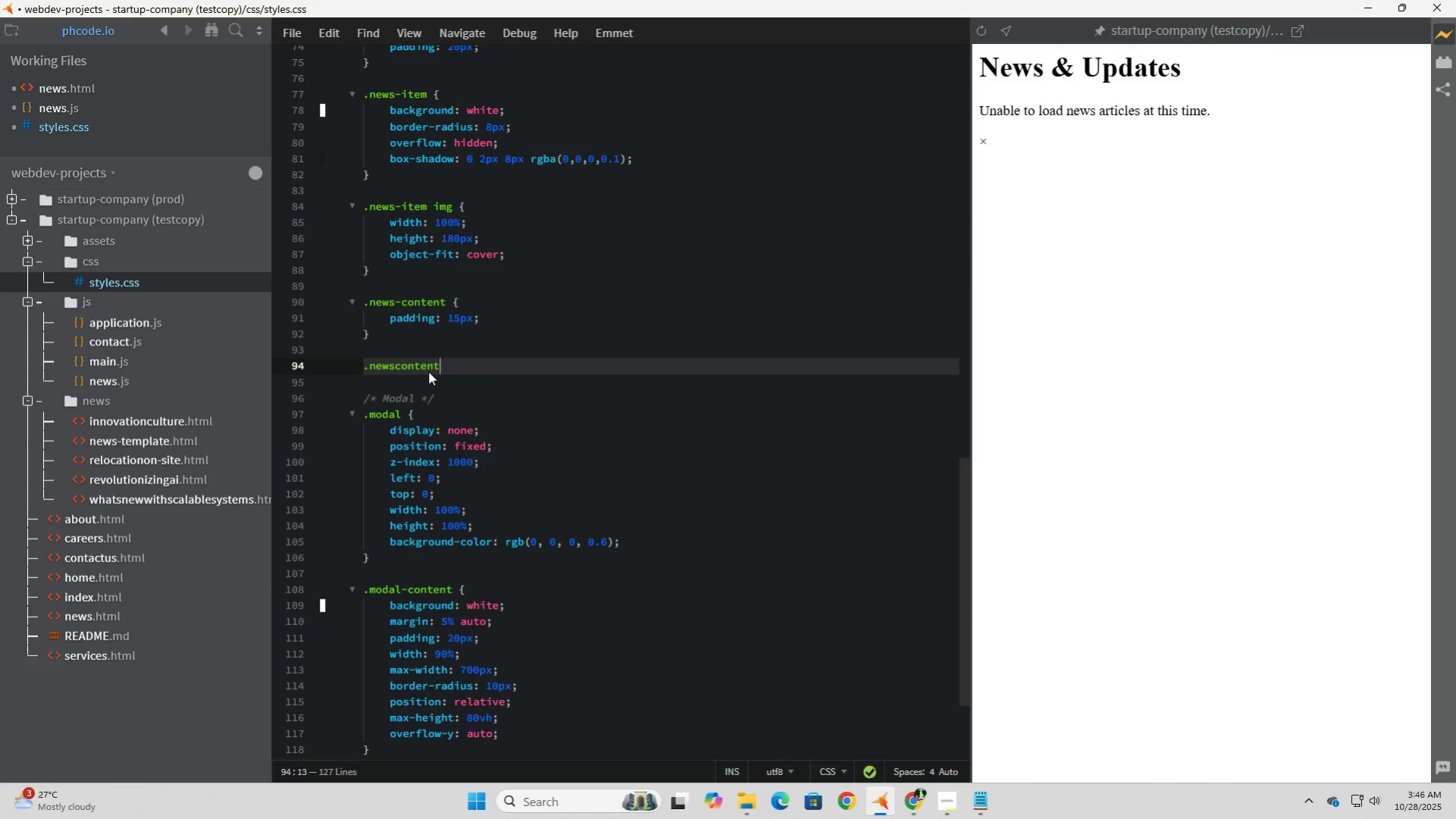 
key(ArrowRight)
 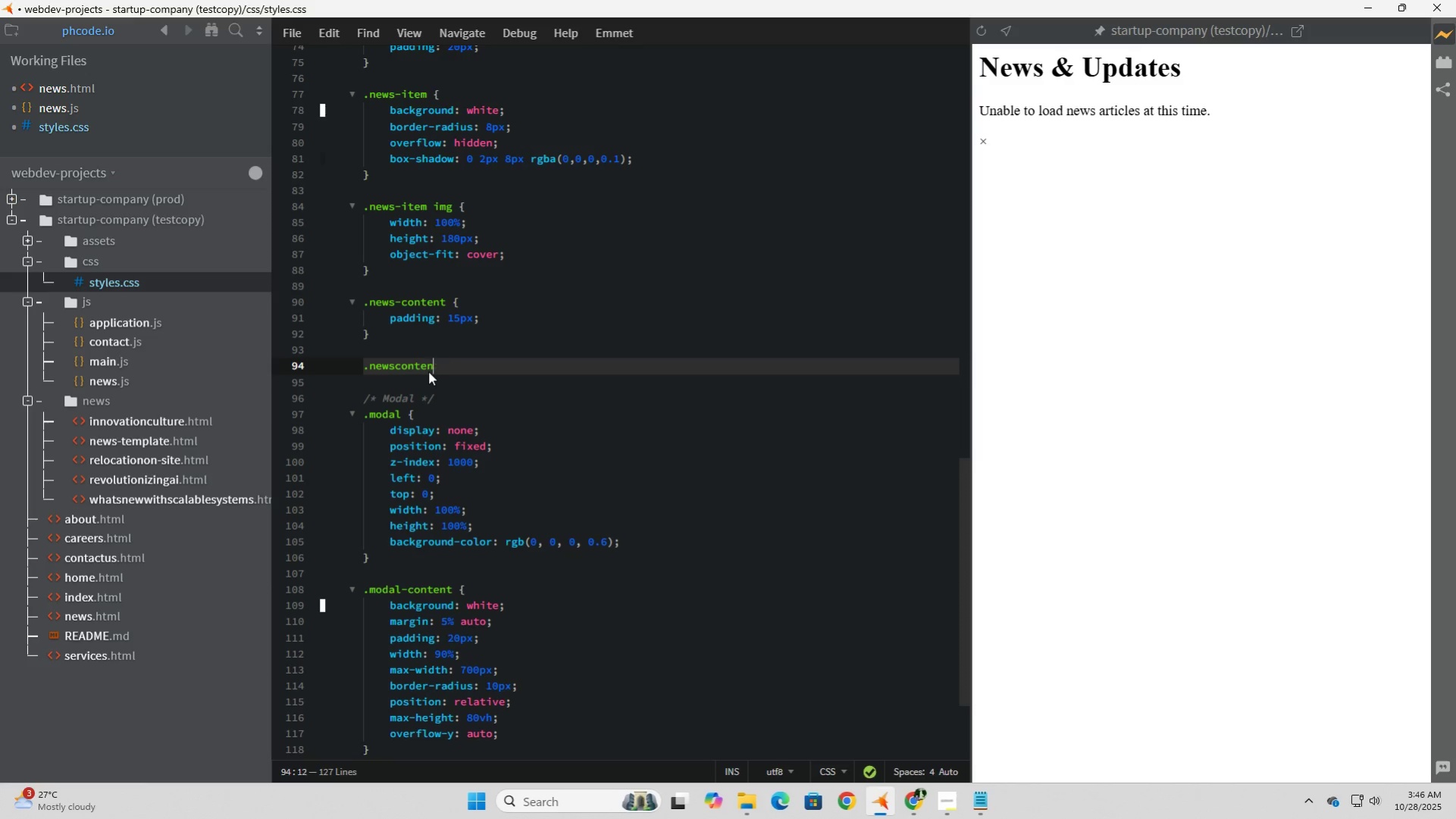 
key(Backspace)
key(Backspace)
key(Backspace)
key(Backspace)
key(Backspace)
key(Backspace)
key(Backspace)
type(.read-more {)
 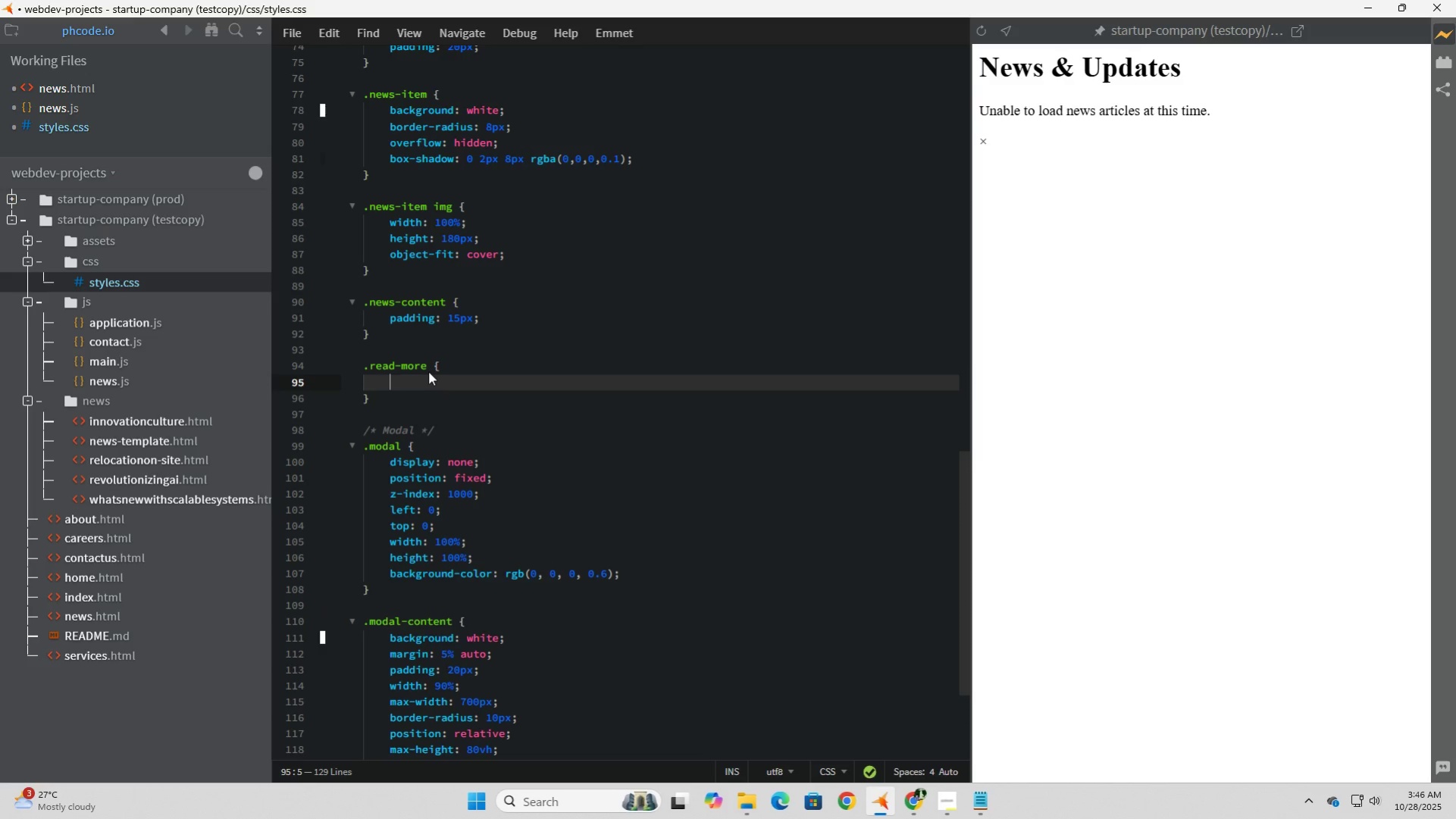 
 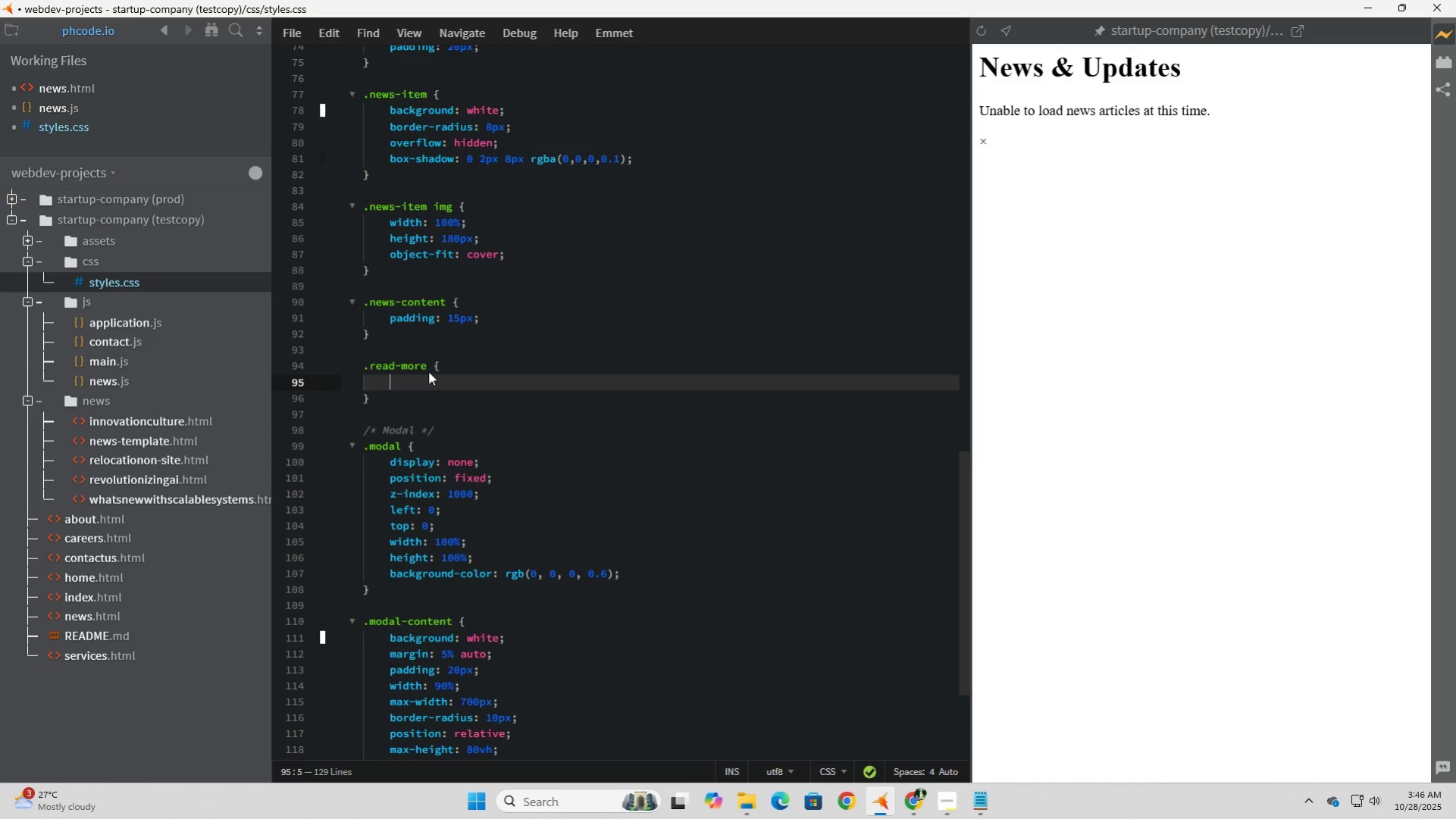 
key(Enter)
 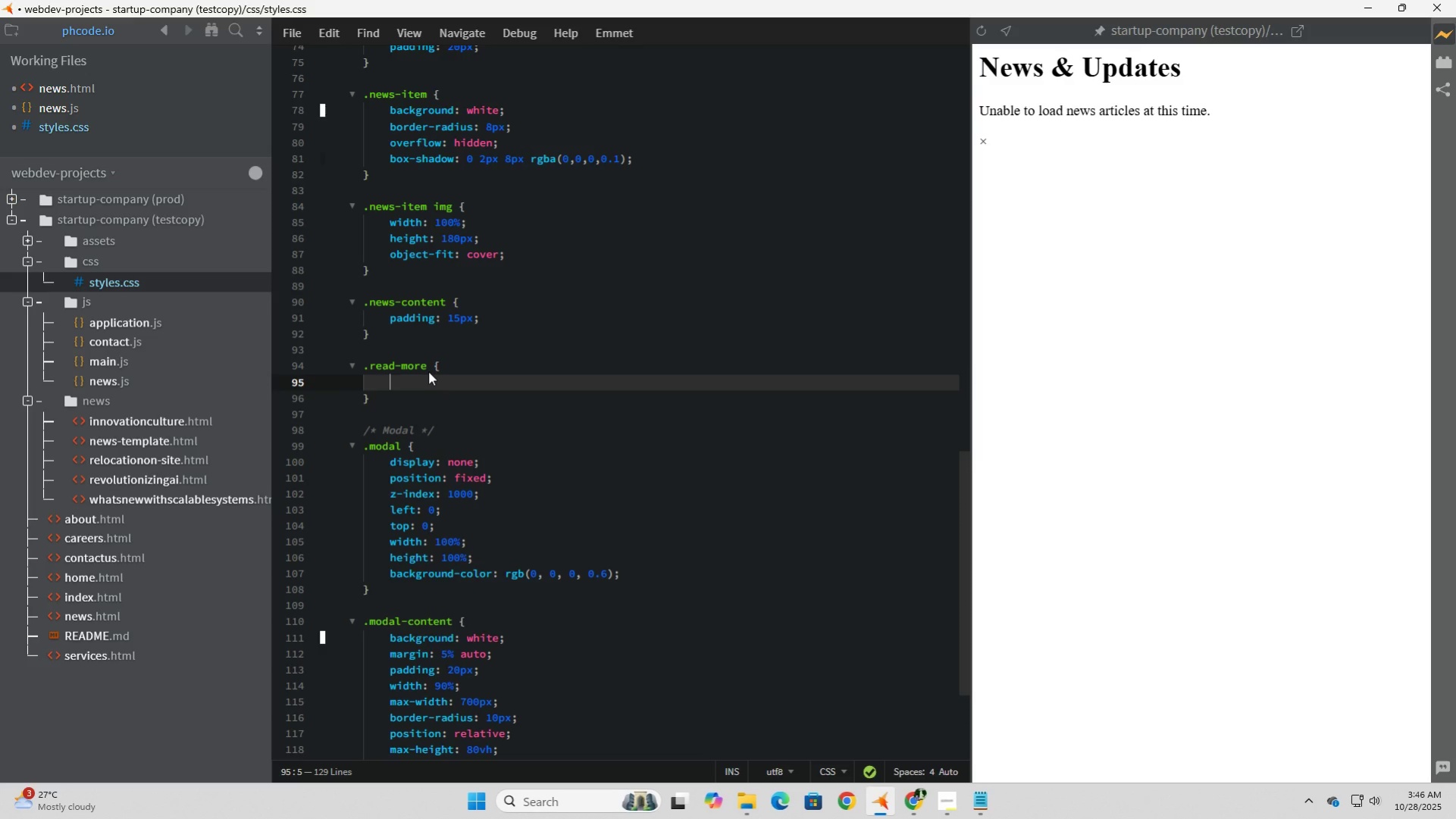 
type(backgroundf)
key(Backspace)
 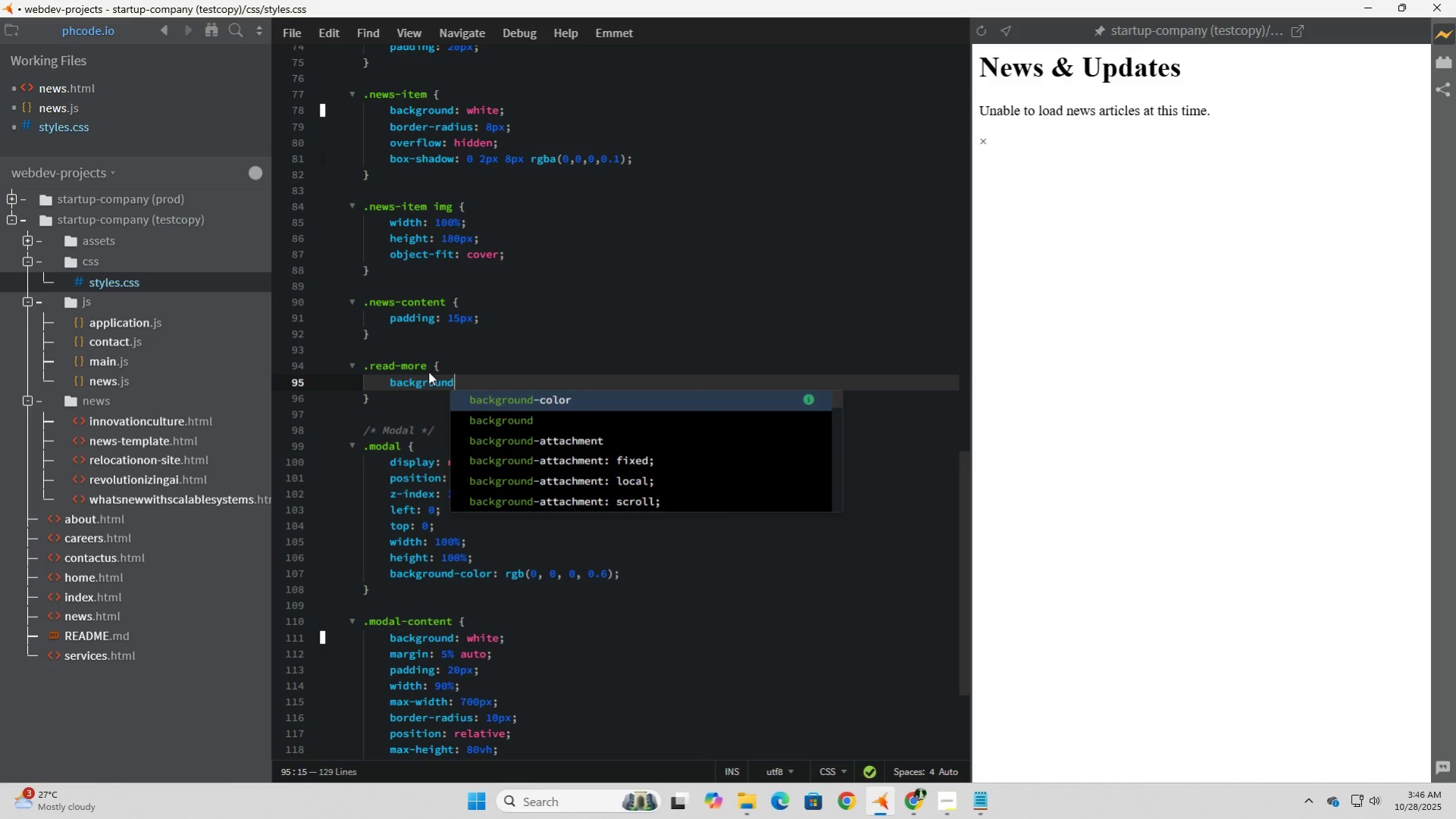 
key(ArrowDown)
 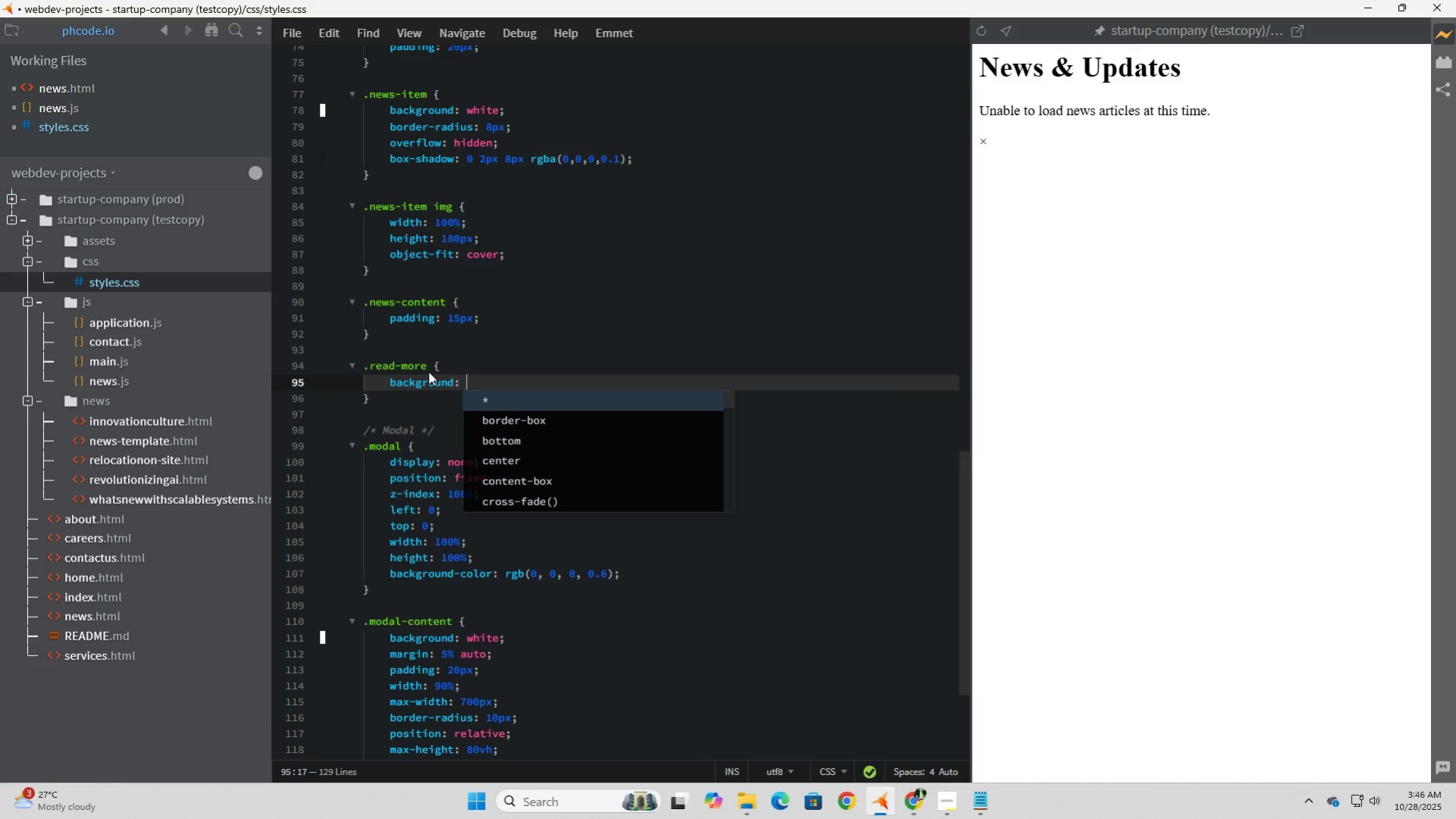 
key(Tab)
type(#007)
 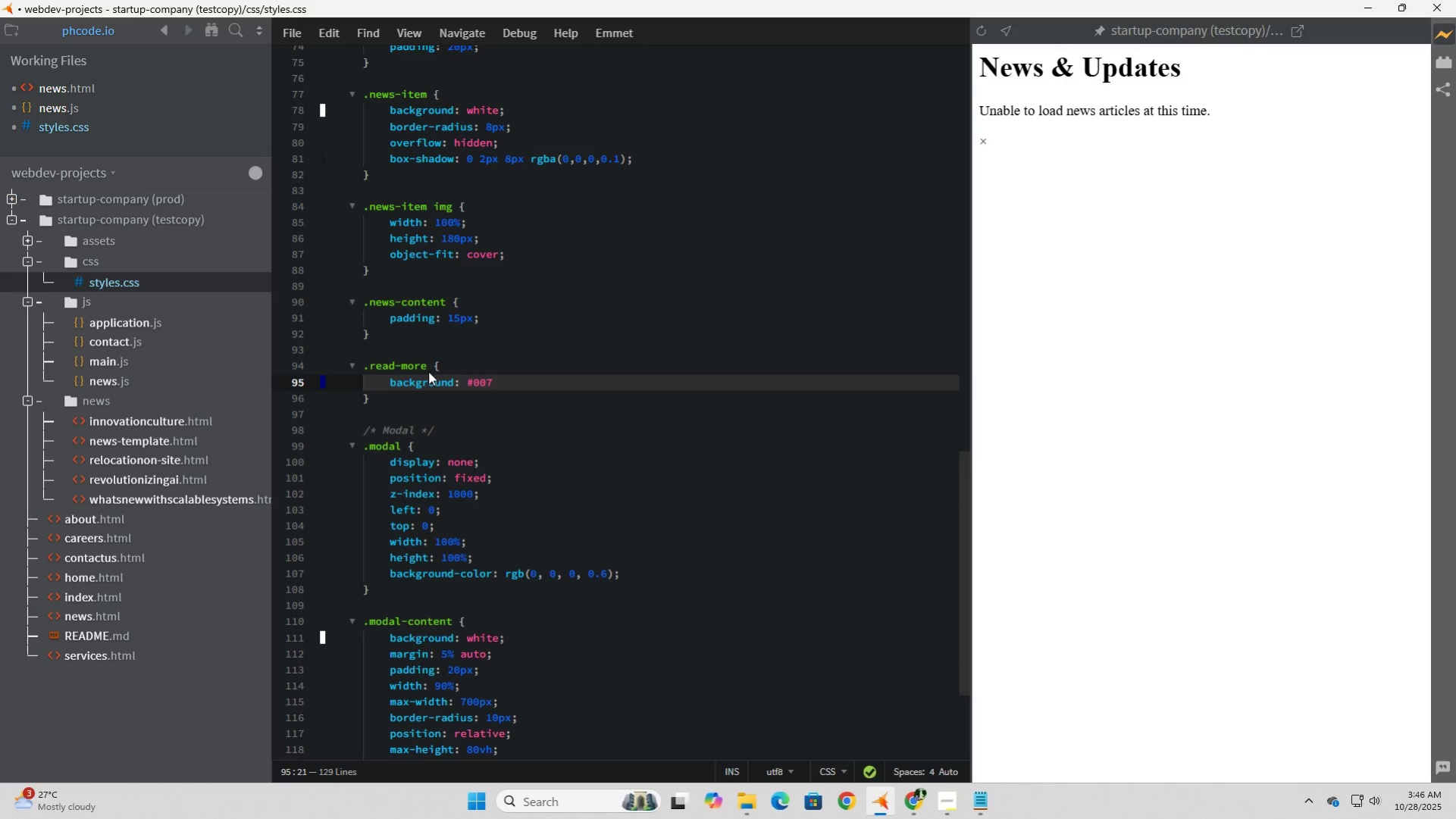 
wait(6.24)
 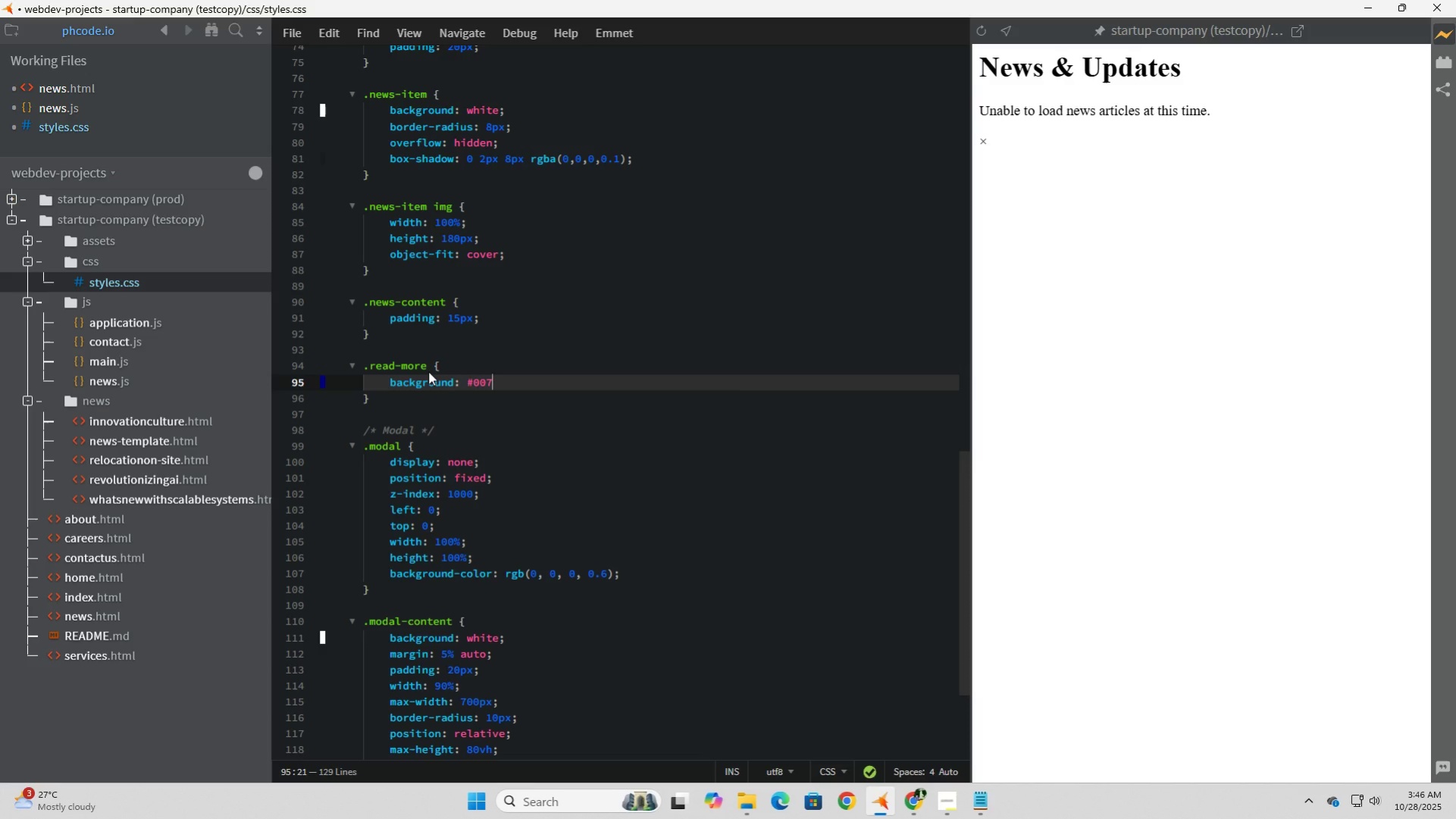 
type(bff;)
 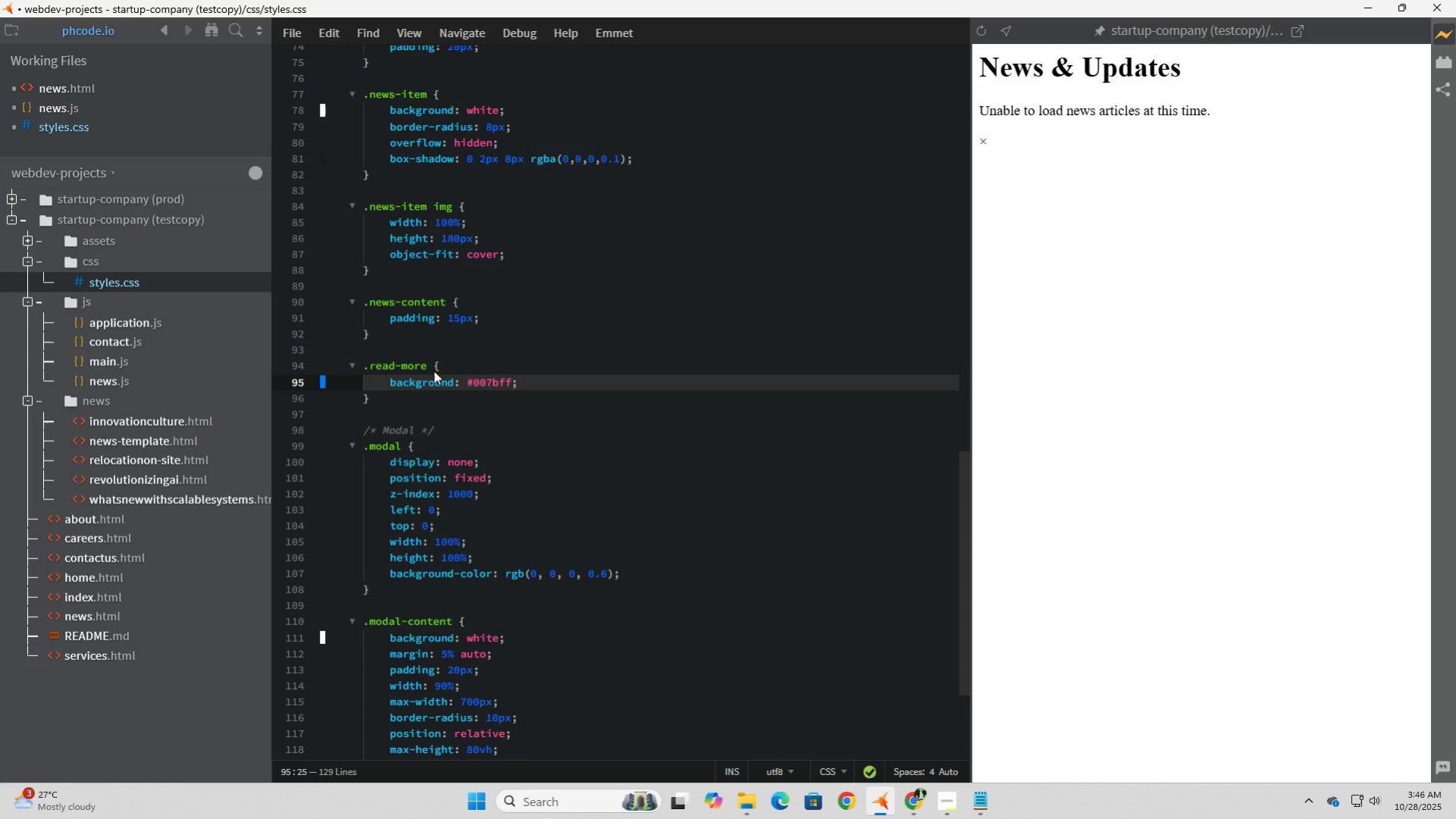 
key(Enter)
 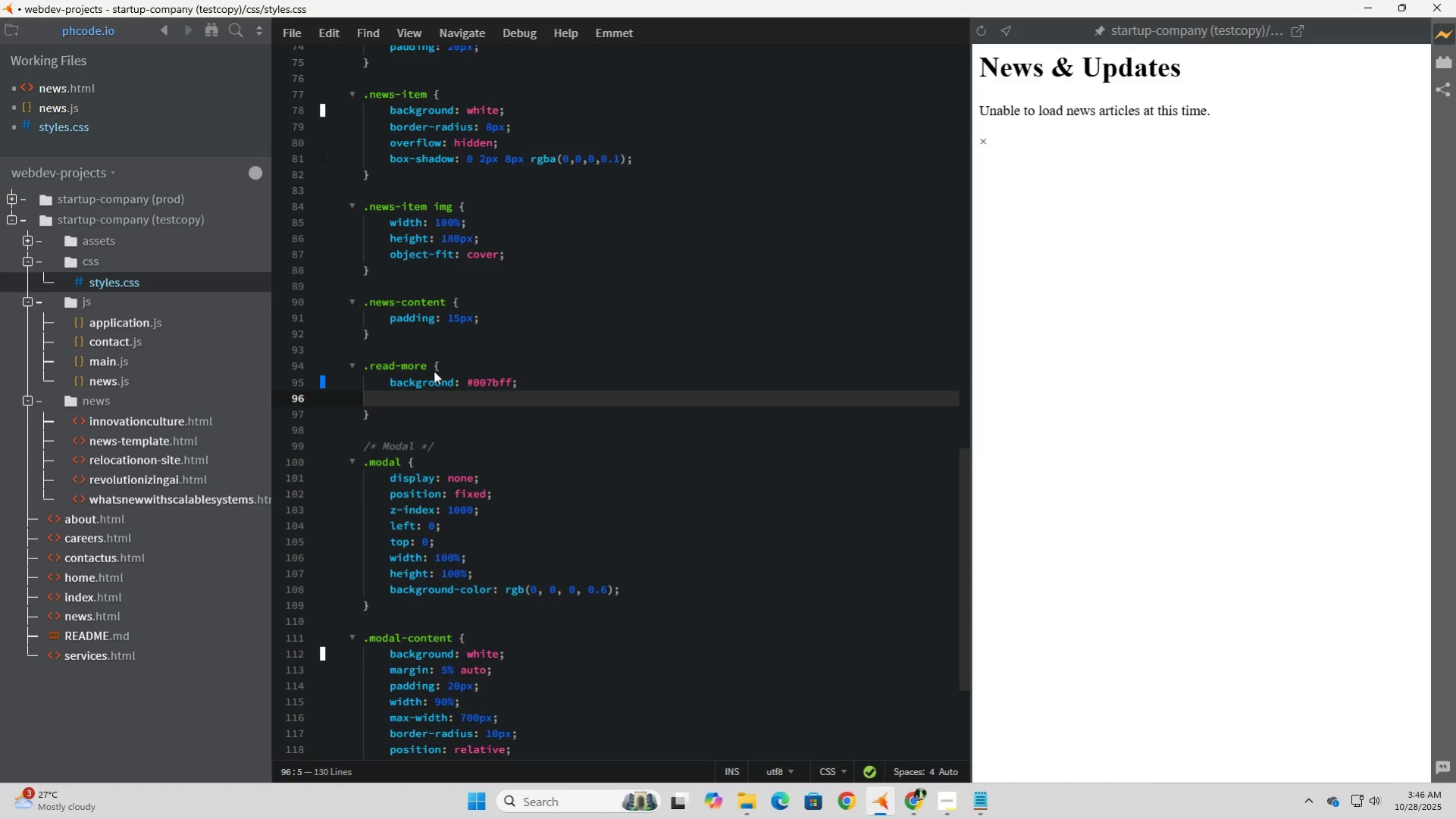 
type(clor)
key(Backspace)
key(Backspace)
key(Backspace)
key(Tab)
type(white)
key(Tab)
type(;)
 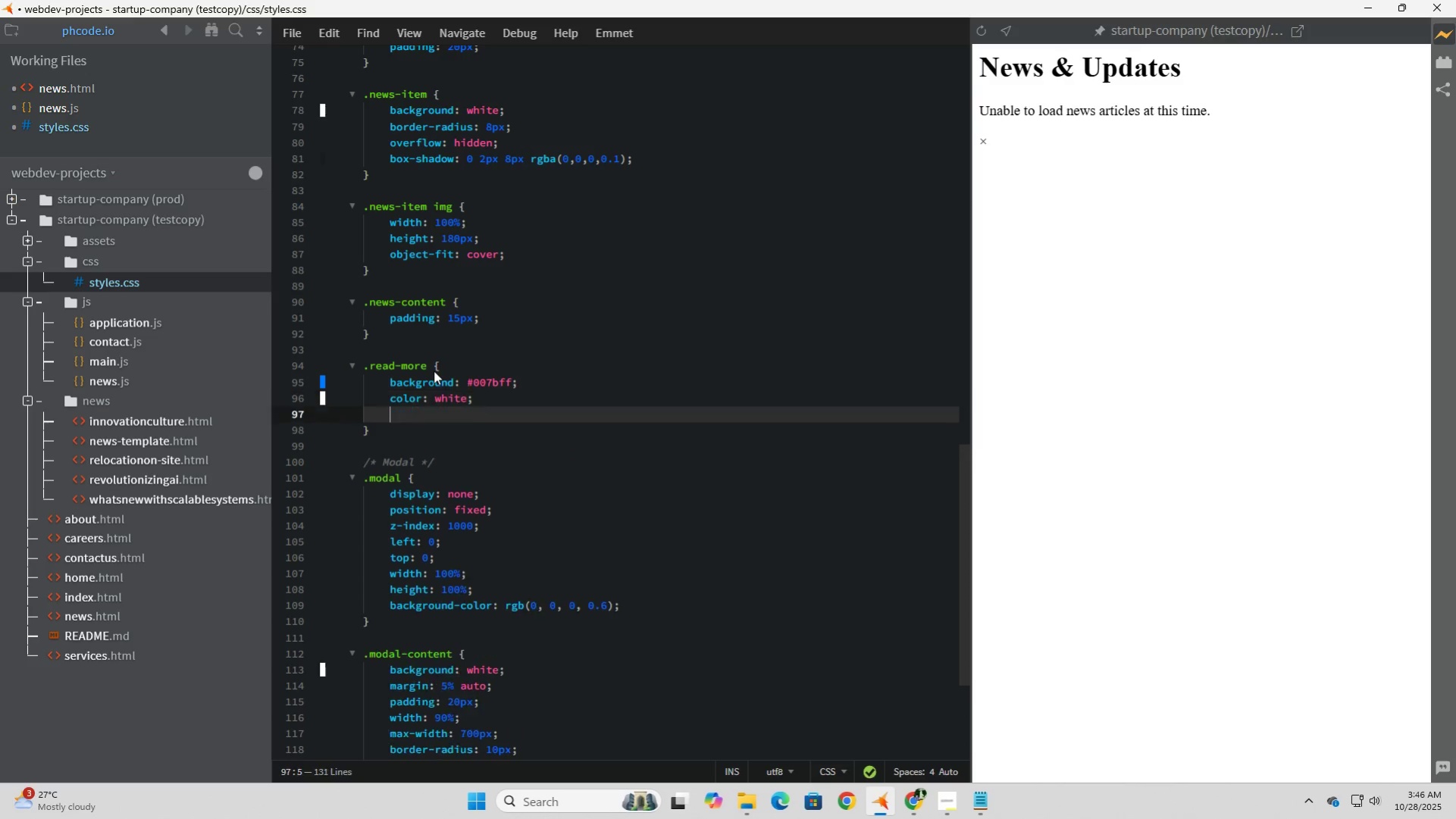 
key(Enter)
 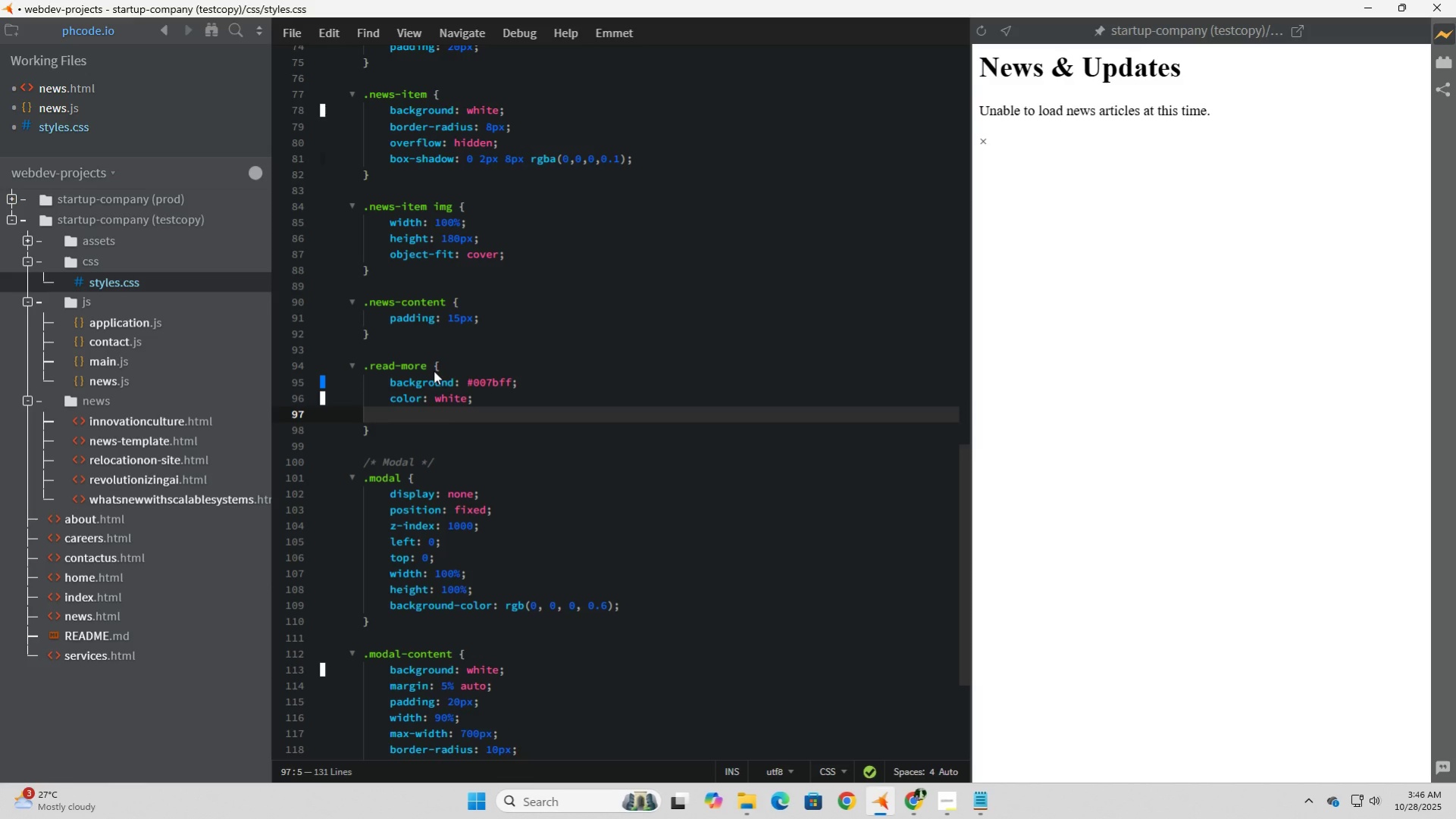 
type(border)
key(Tab)
type(none;)
 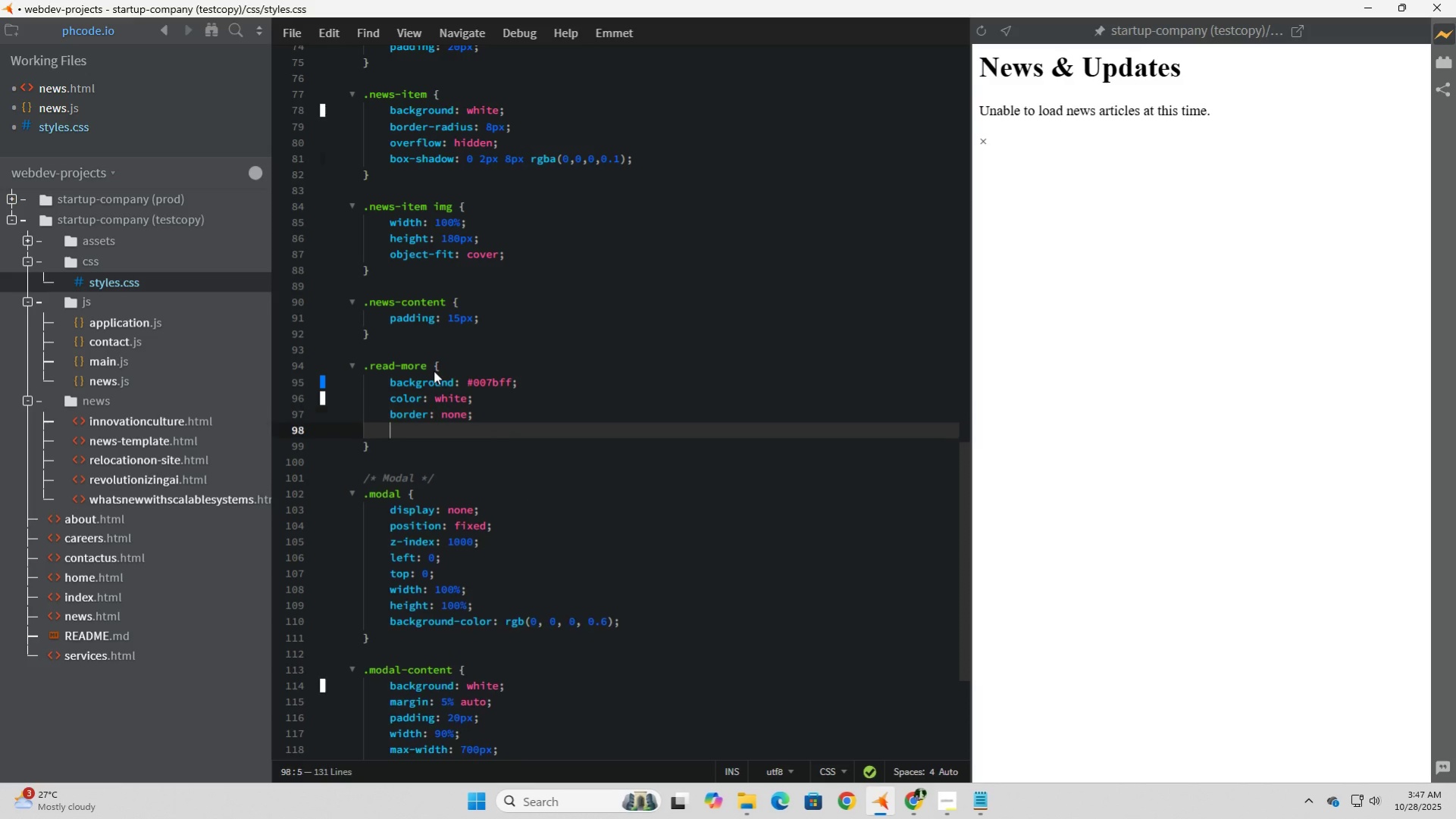 
key(Enter)
 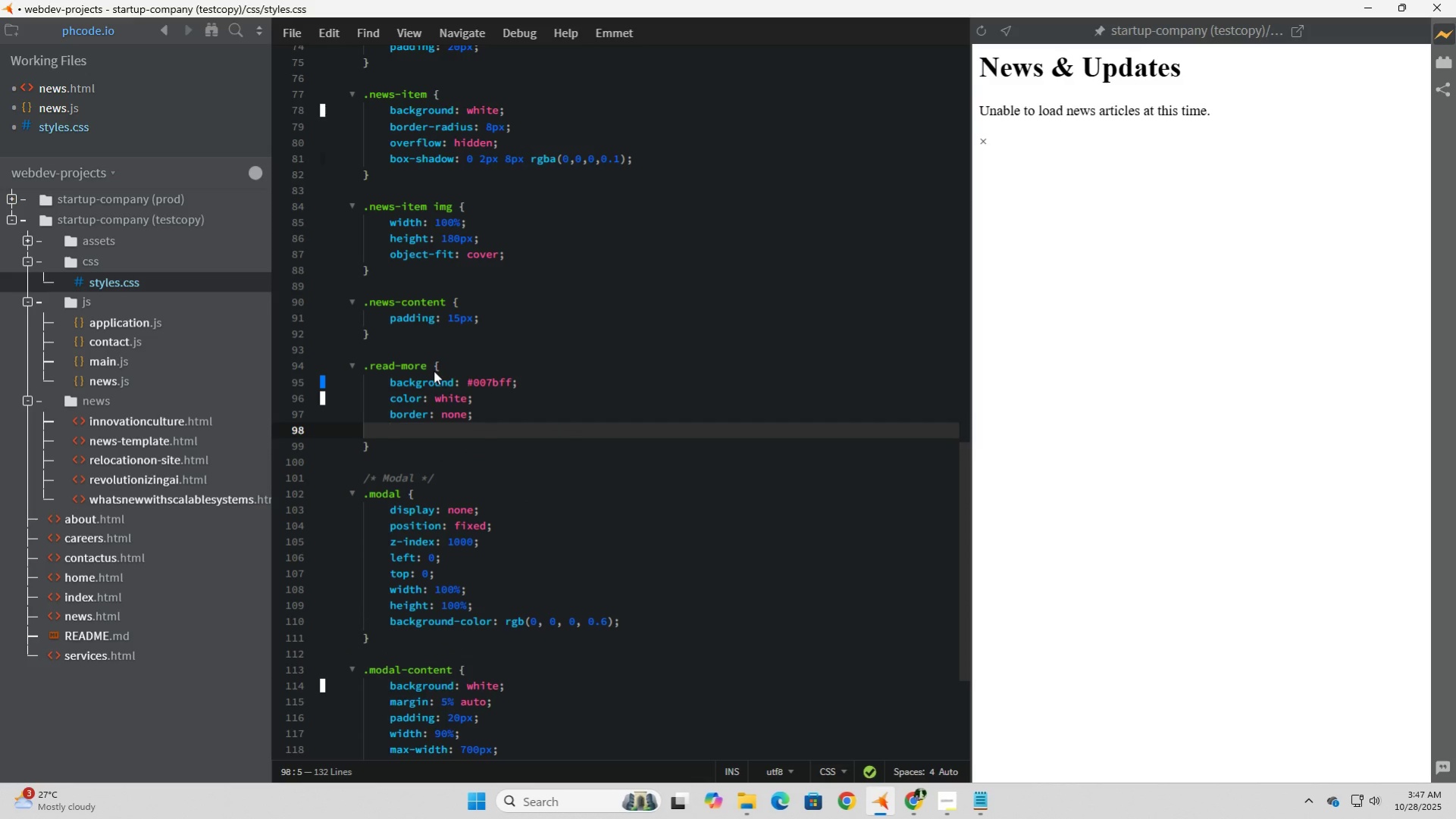 
type(padding: 8px 12px)
 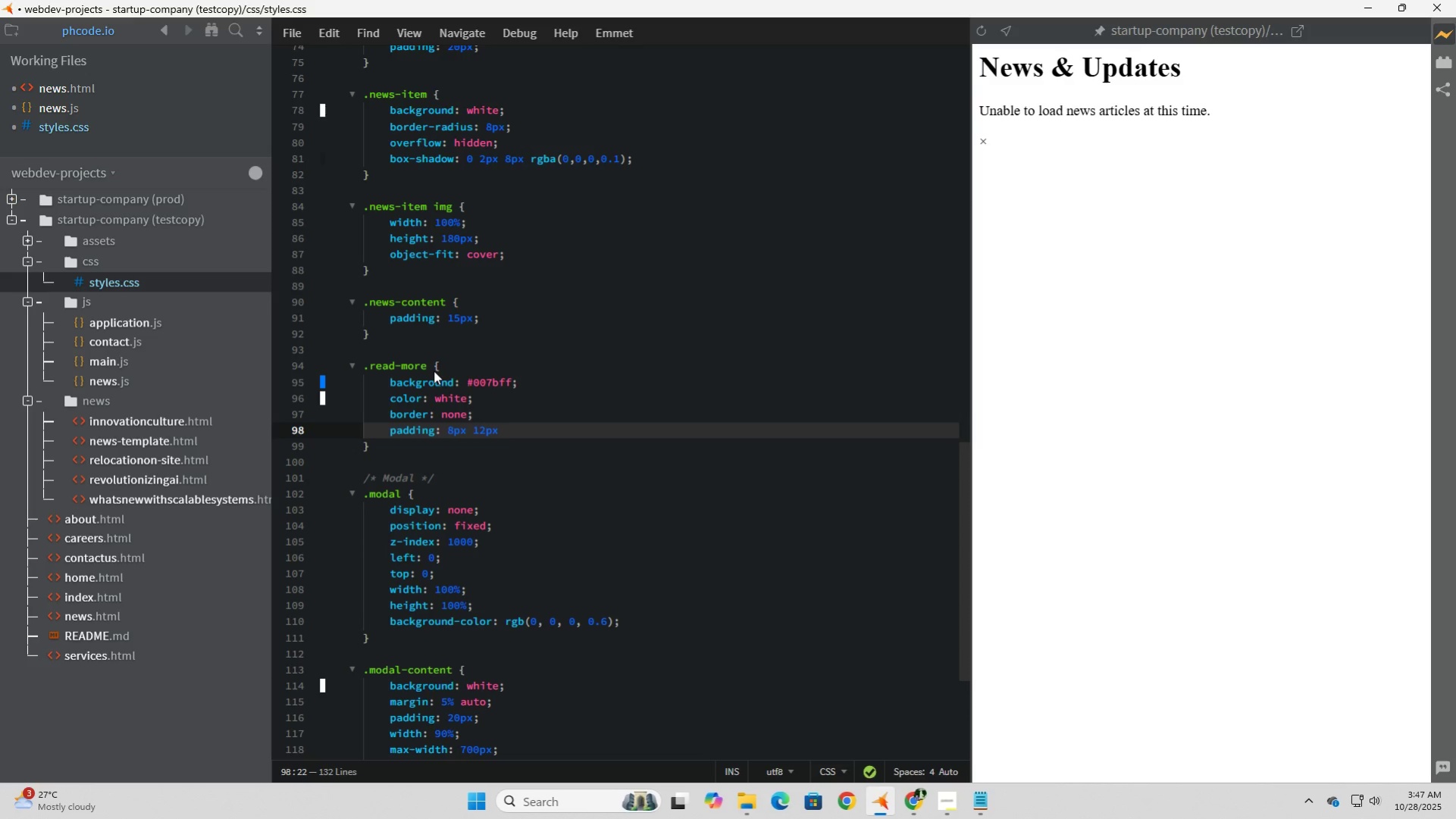 
wait(14.9)
 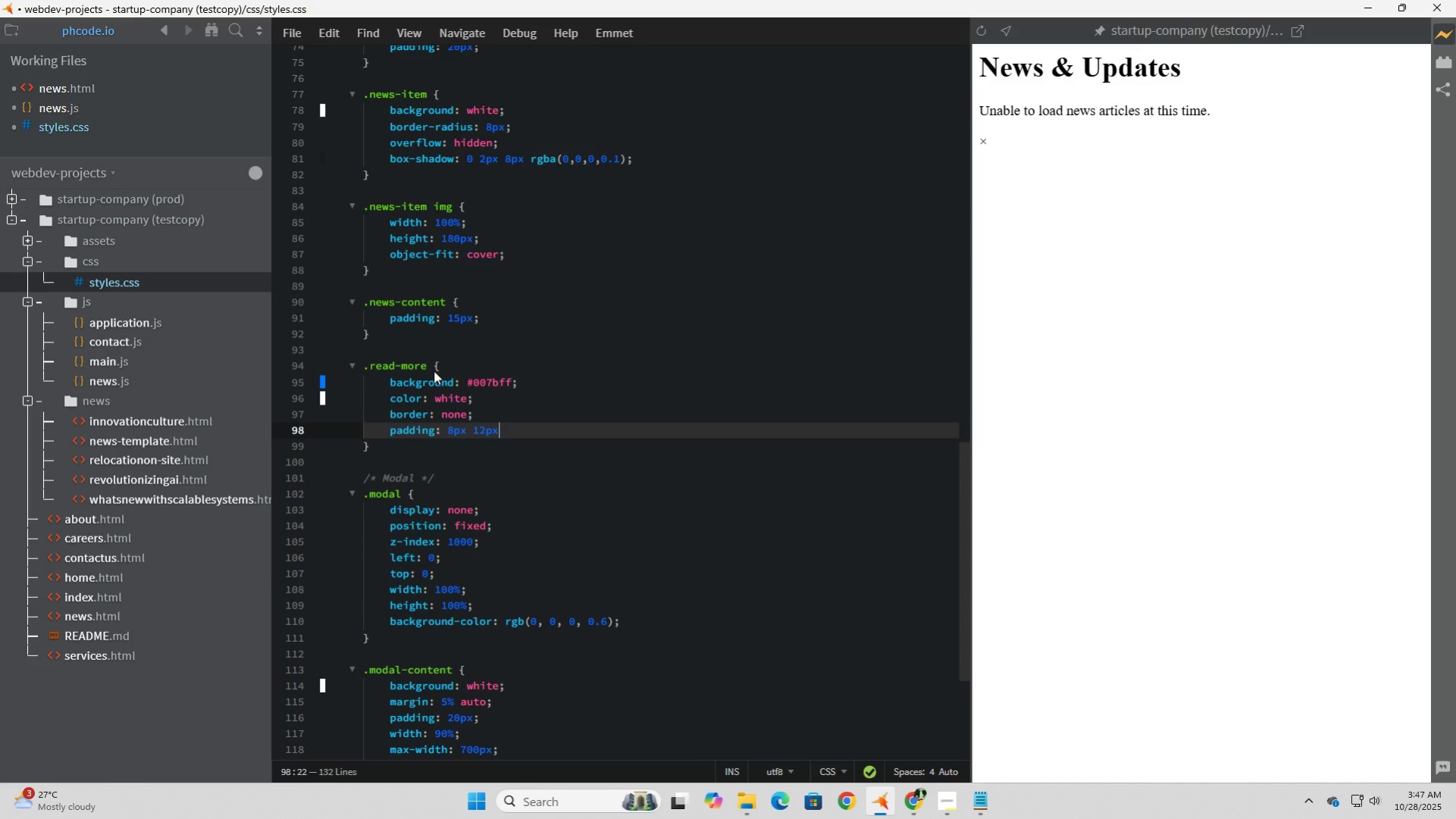 
key(Semicolon)
 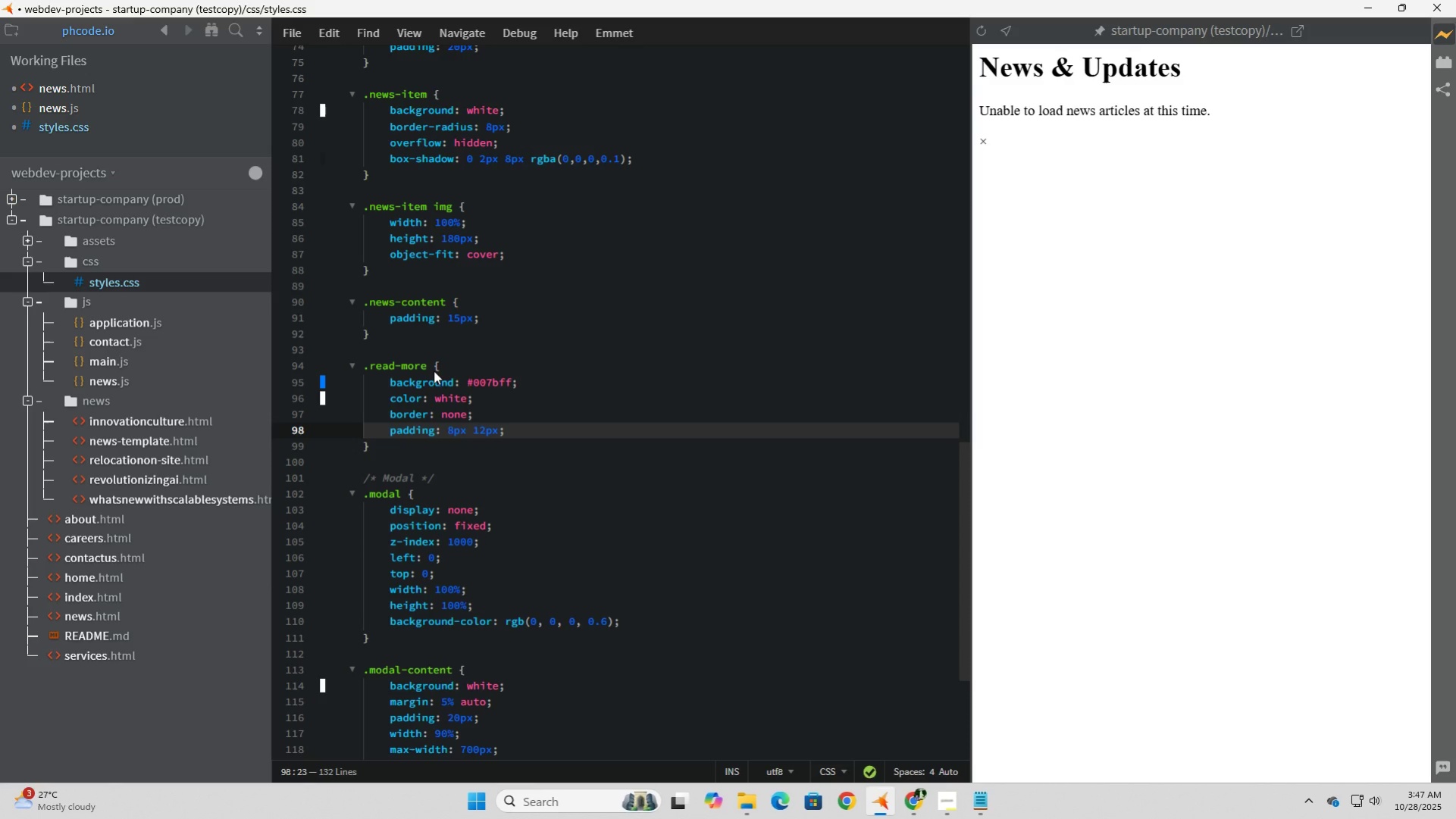 
key(Enter)
 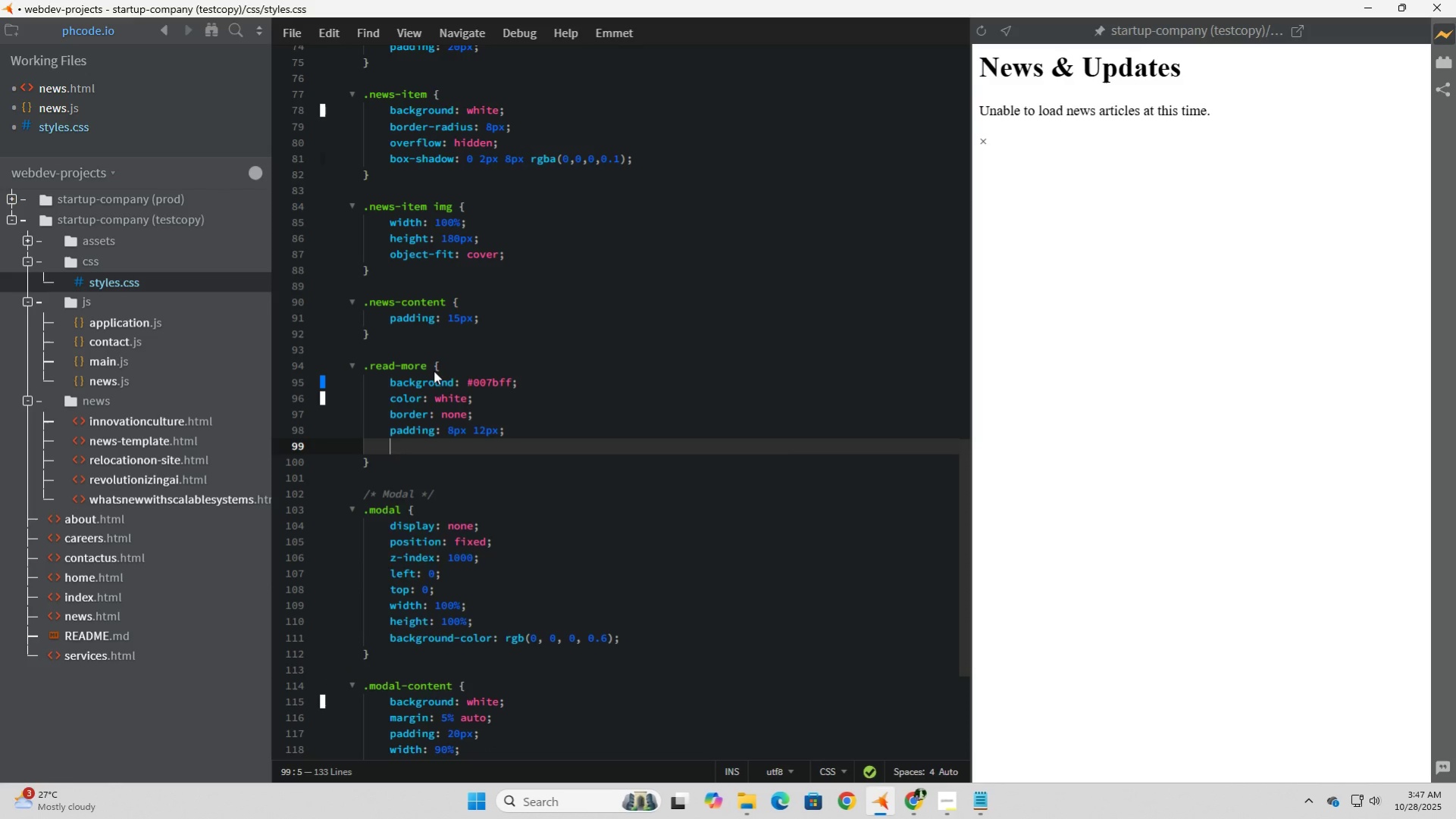 
type(border)
 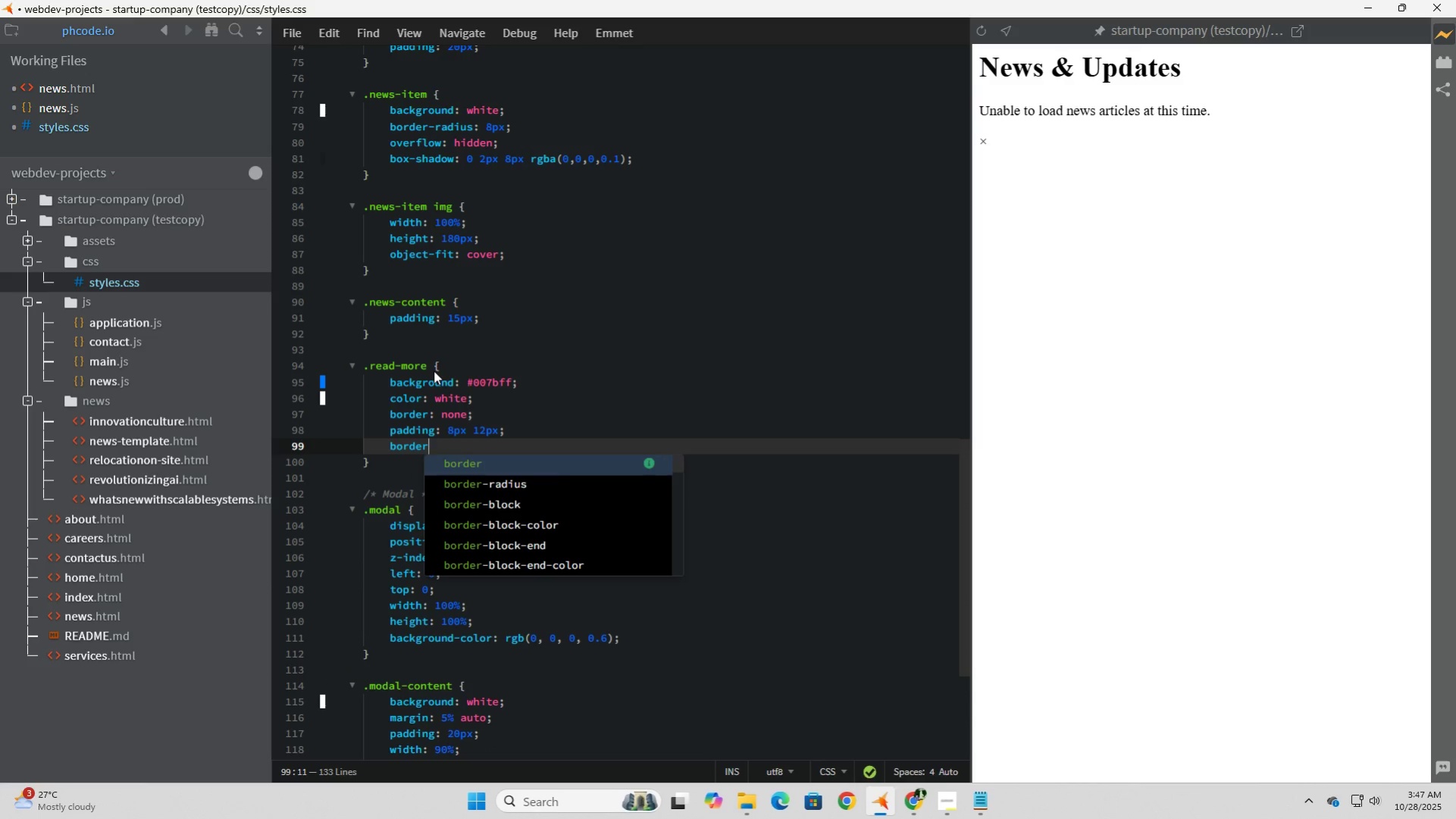 
key(ArrowDown)
 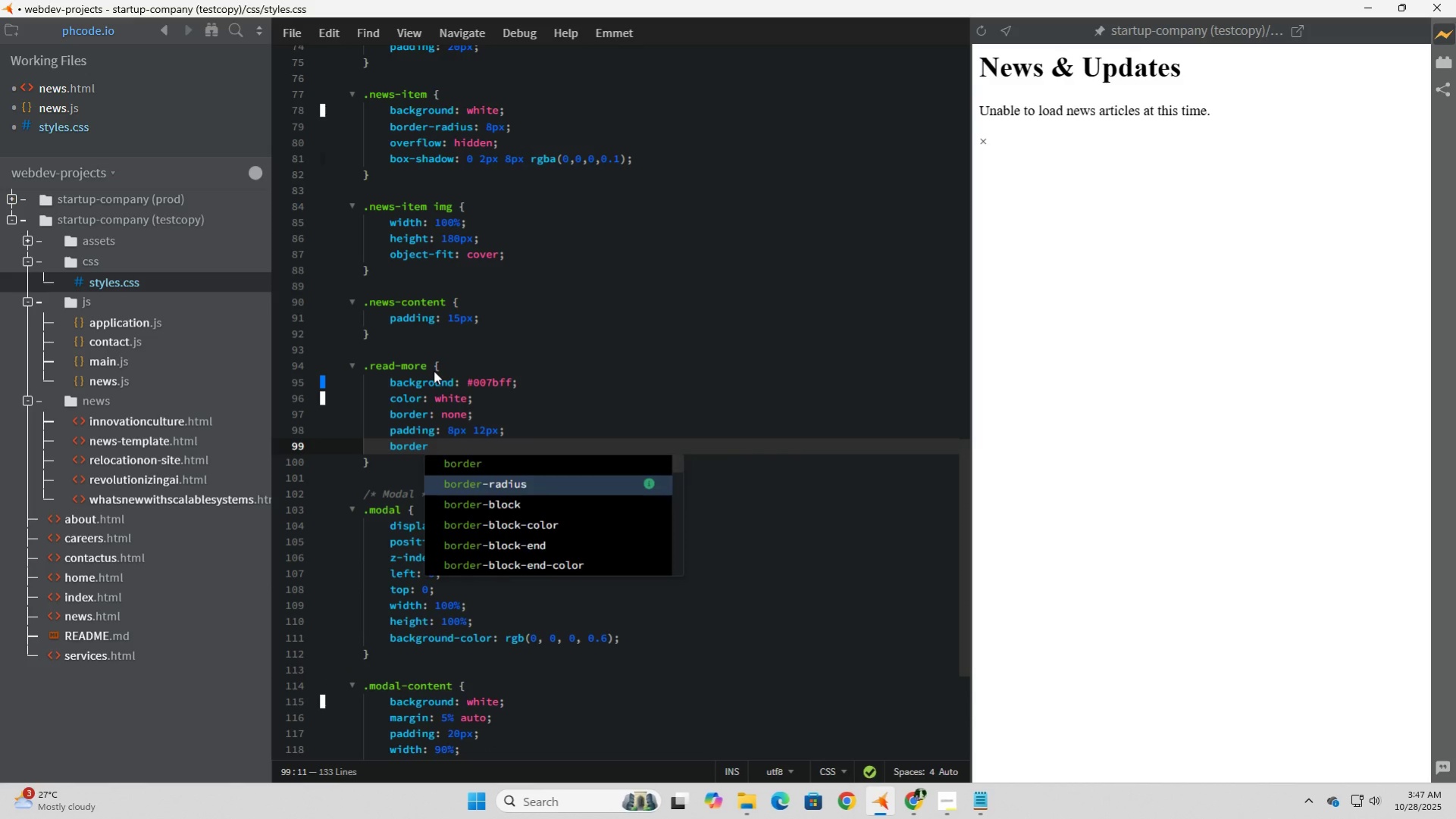 
key(Tab)
type(5px;)
 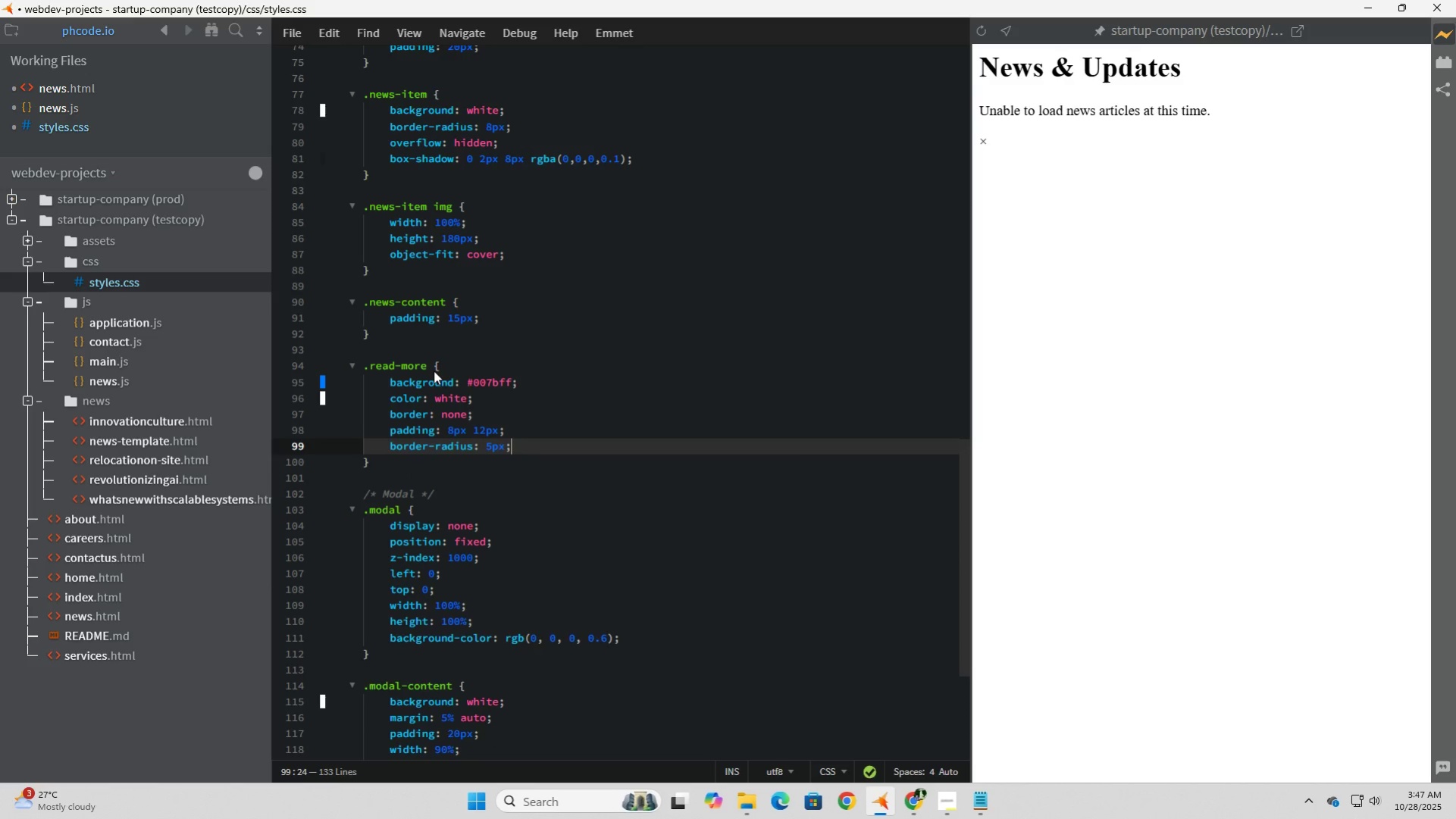 
key(Enter)
 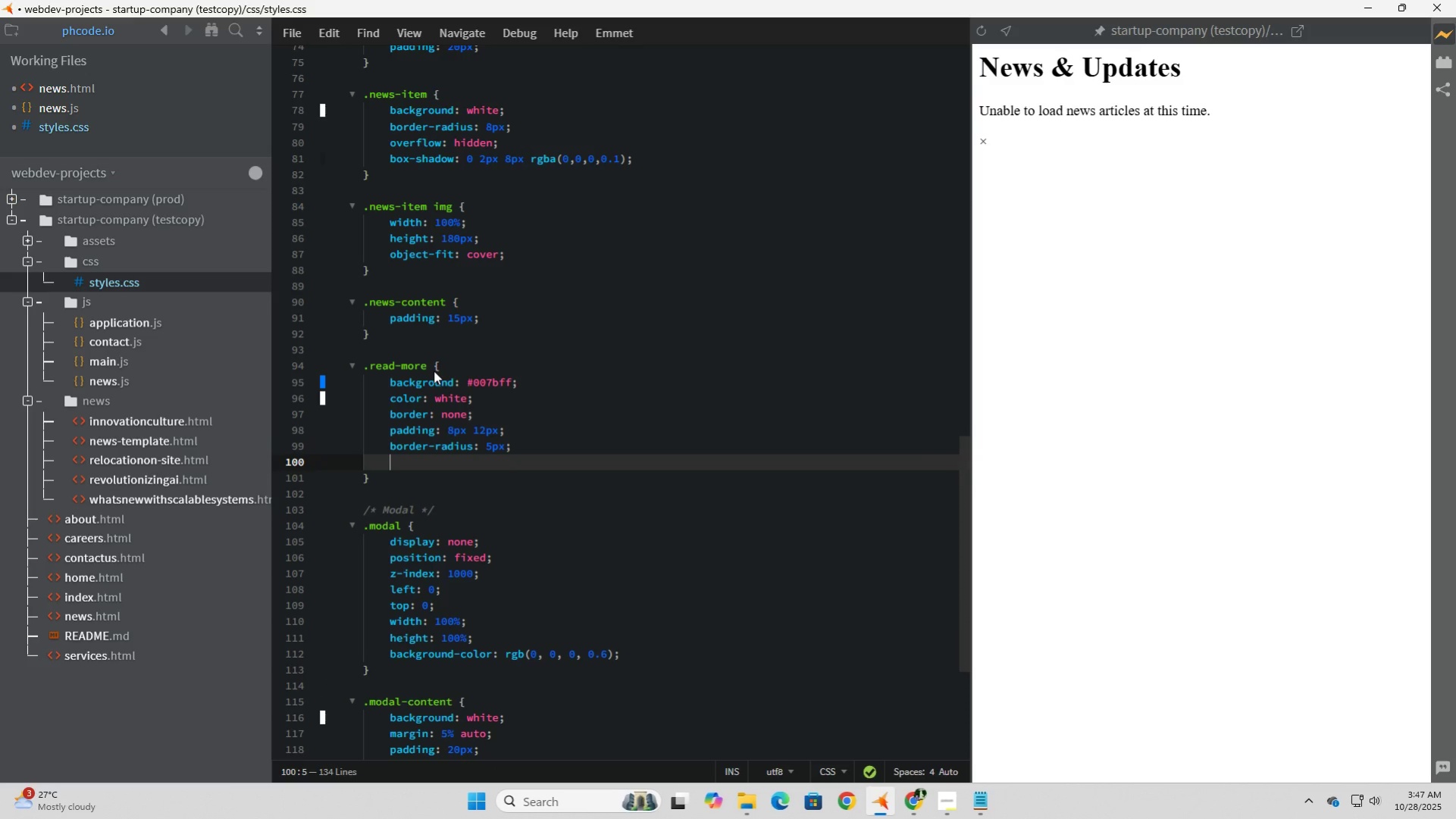 
type(cursor)
key(Tab)
type(pointer)
key(Tab)
type(;)
 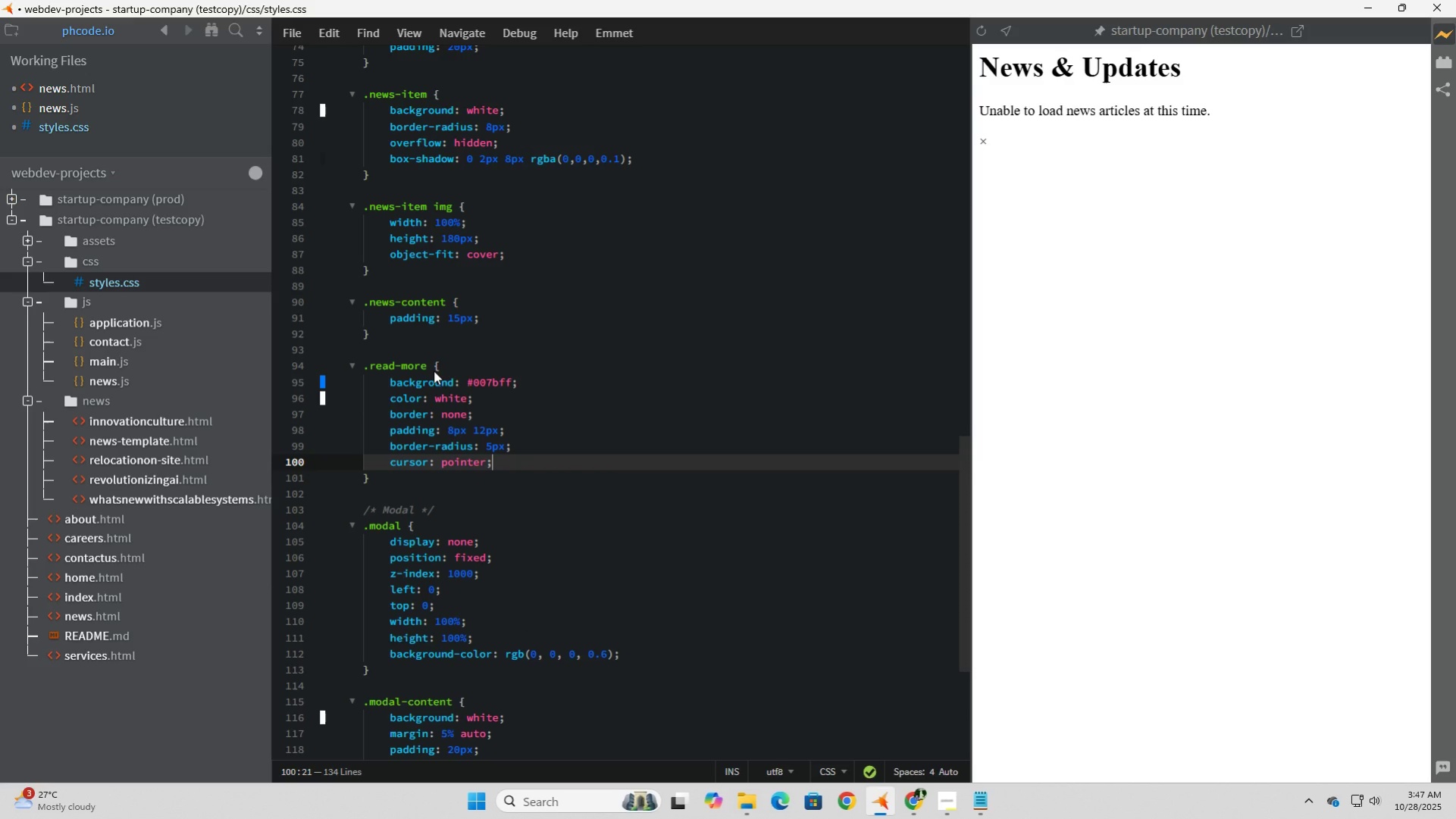 
scroll: coordinate [434, 370], scroll_direction: down, amount: 4.0
 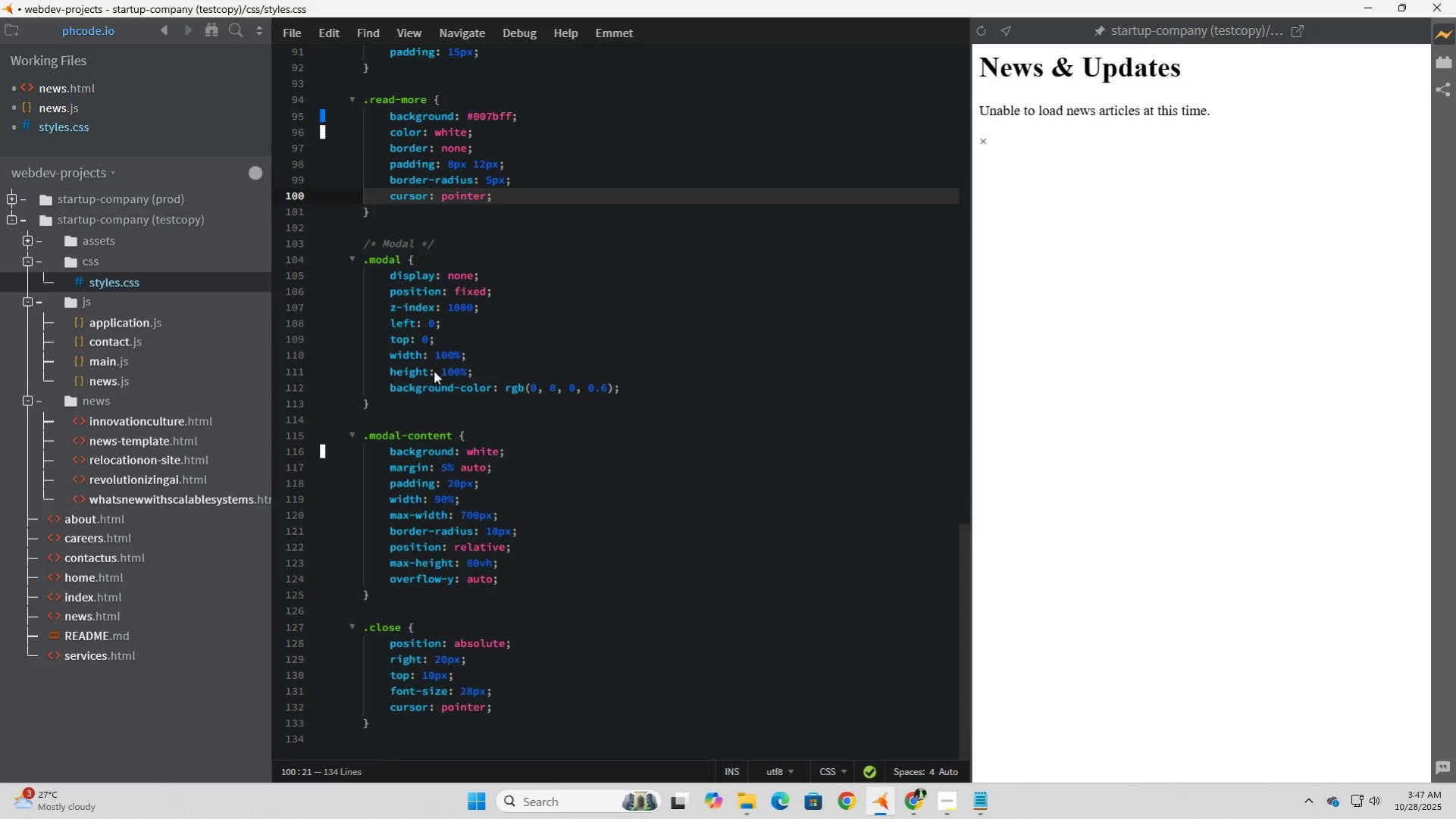 
key(ArrowDown)
 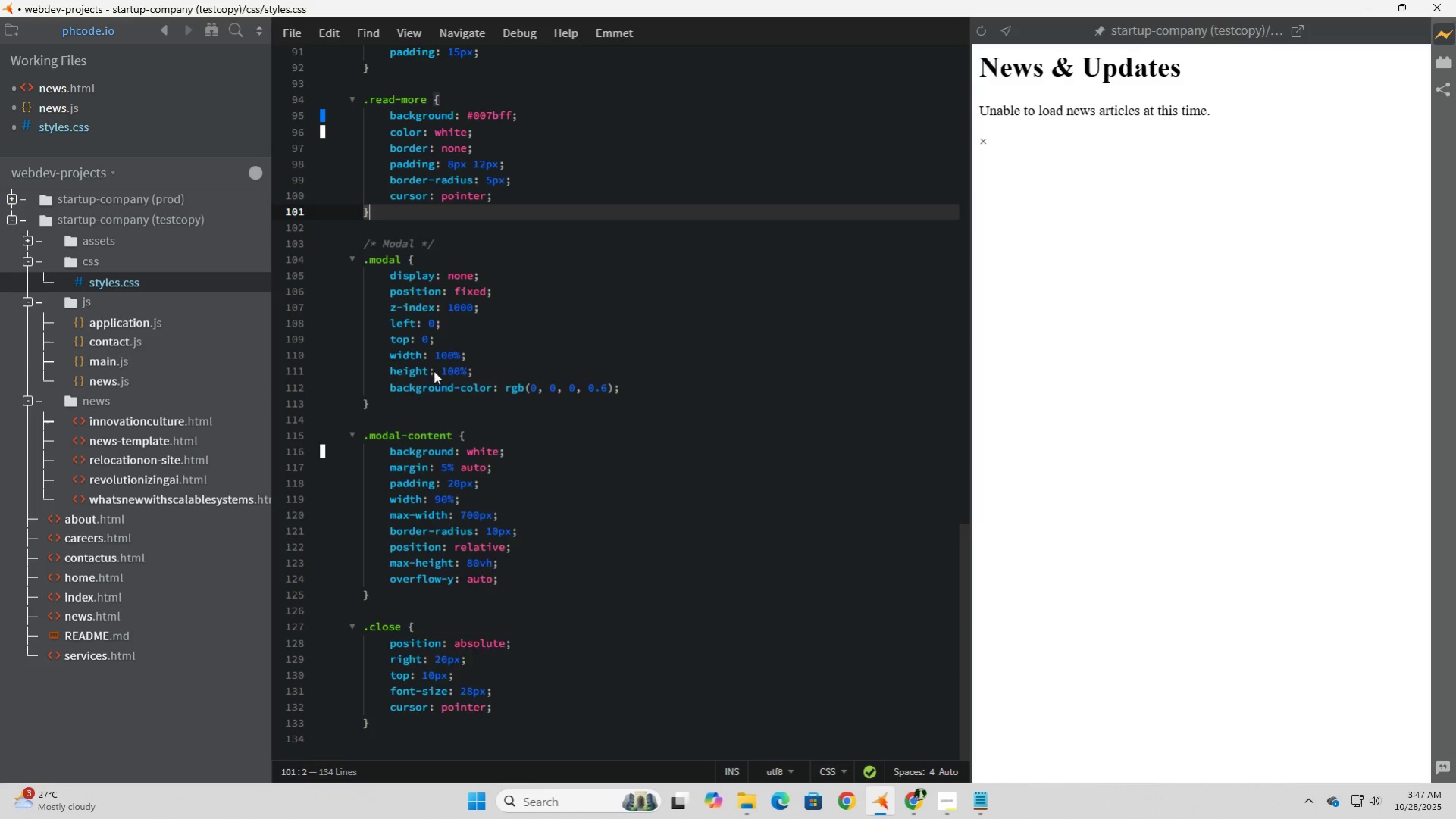 
key(Enter)
 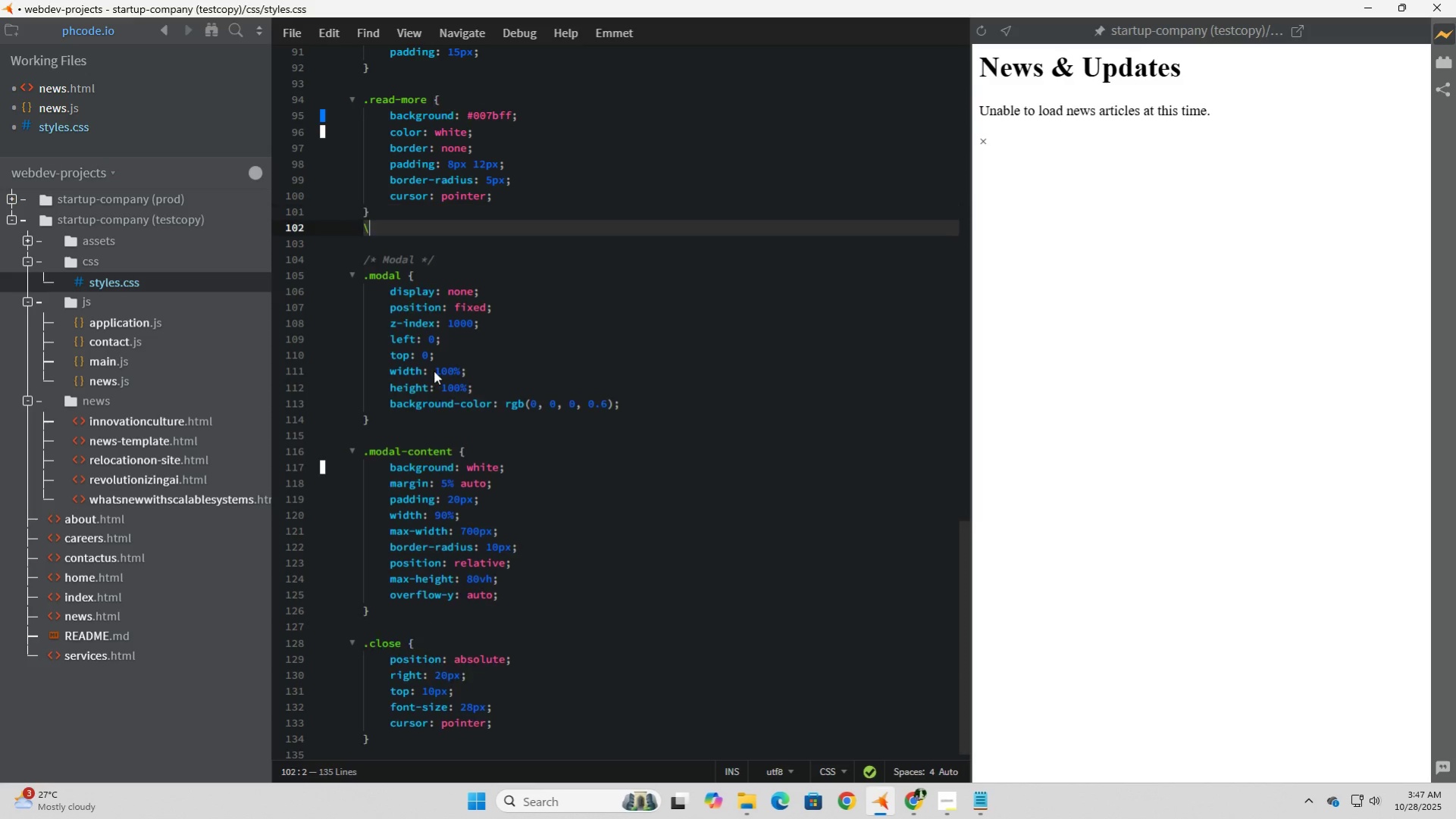 
key(Backslash)
 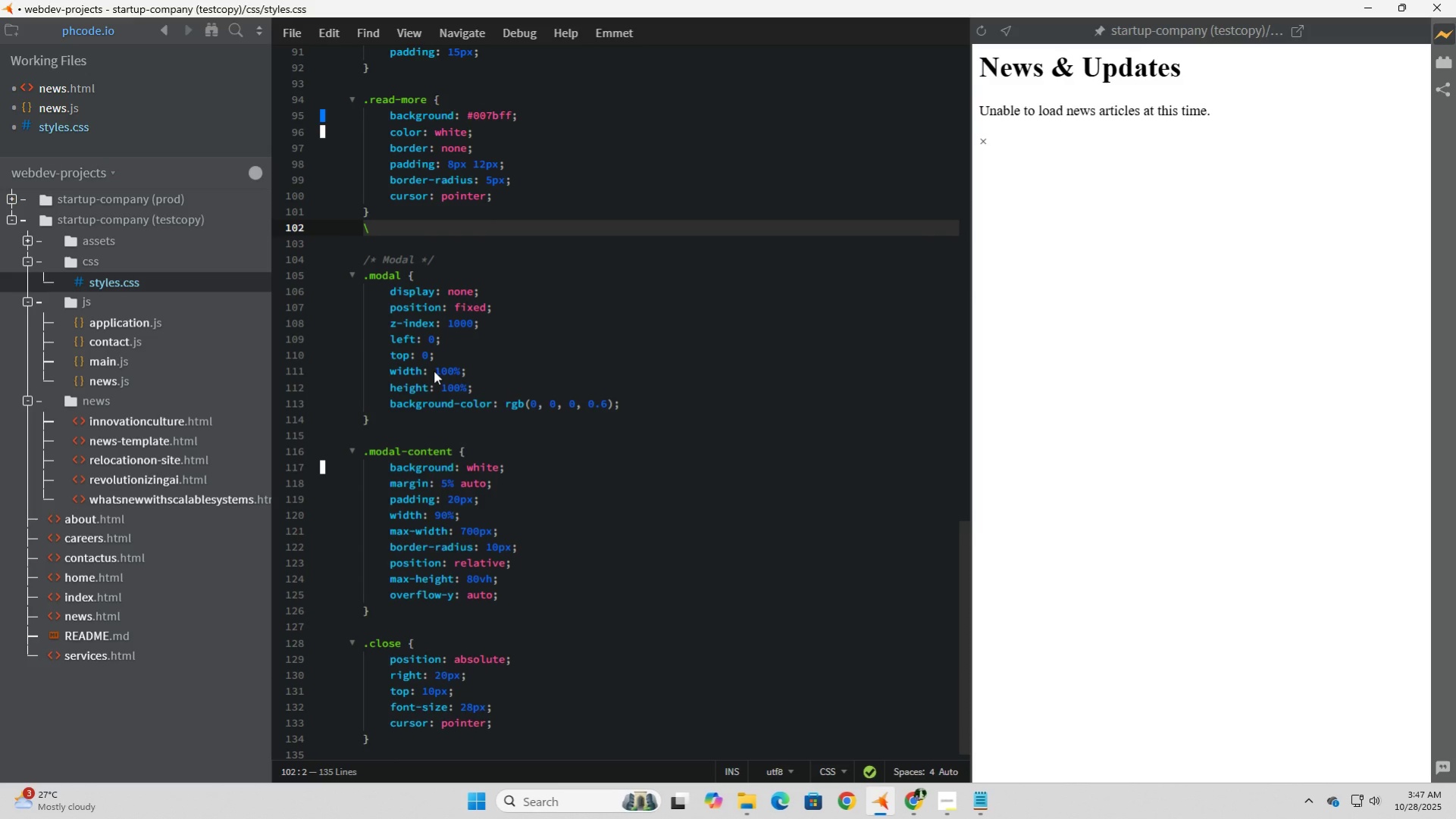 
key(Backspace)
 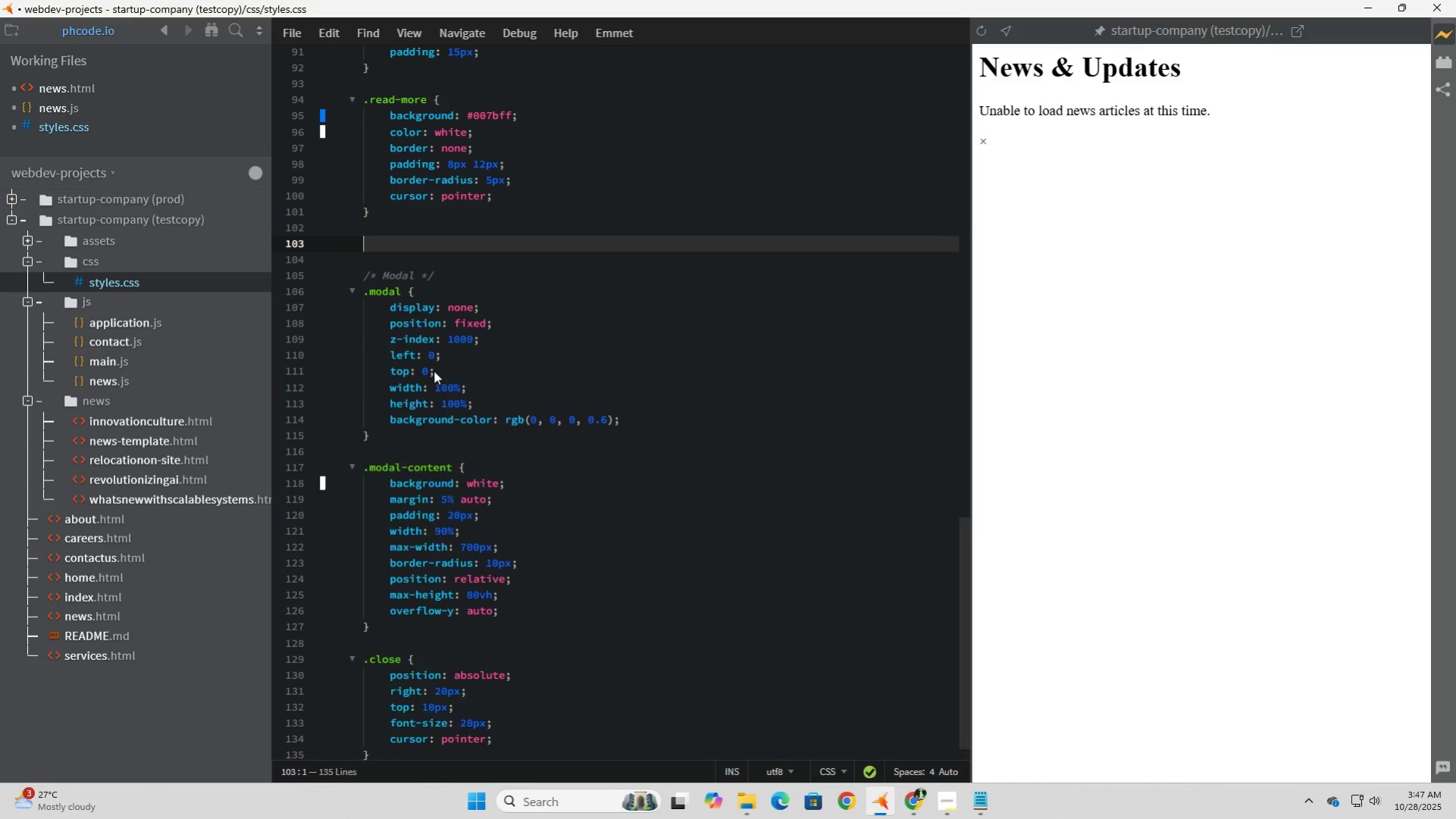 
key(Enter)
 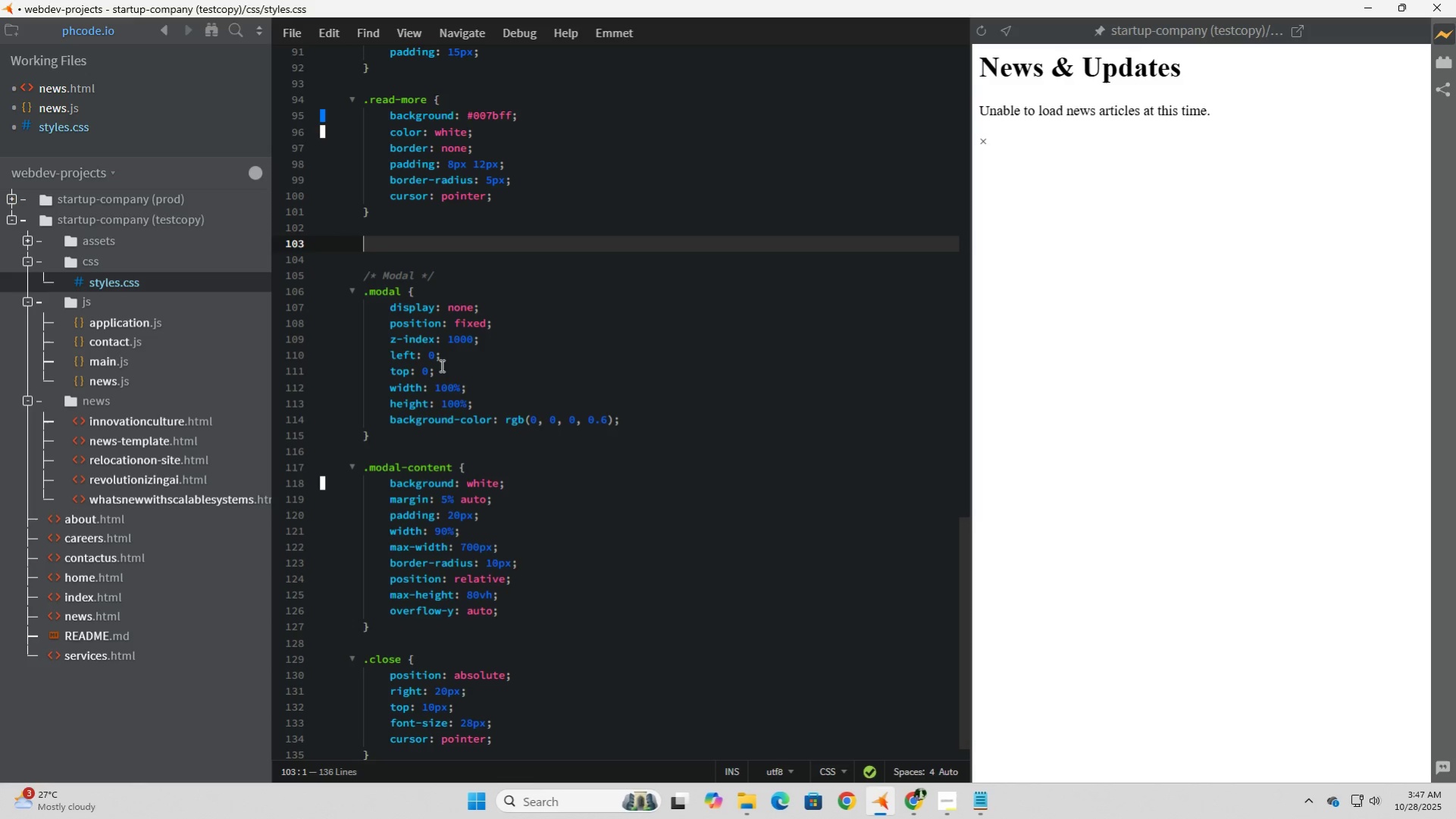 
type(.read-more: hiover)
key(Backspace)
key(Backspace)
key(Backspace)
key(Backspace)
key(Backspace)
type(over)
 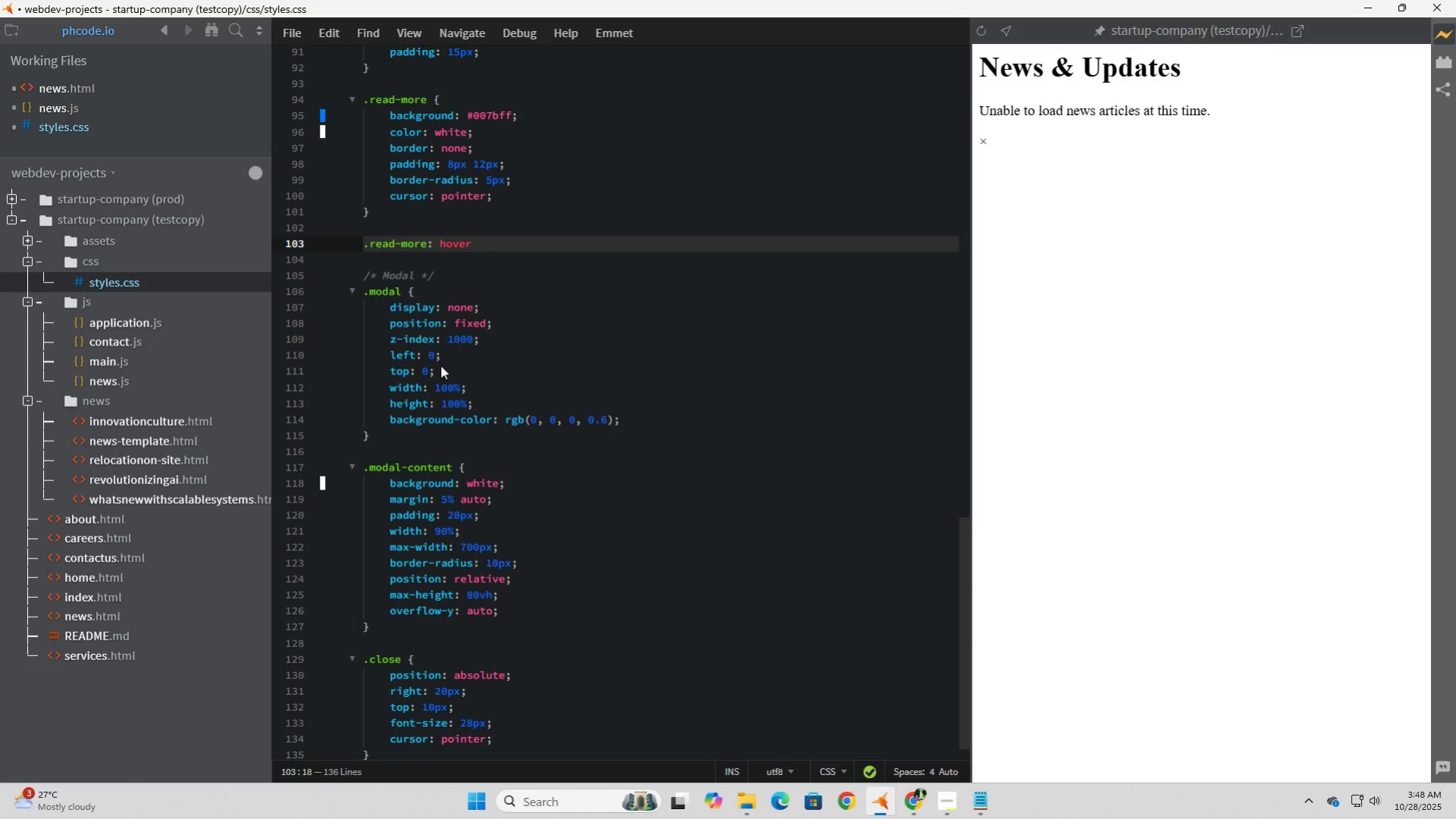 
key(ArrowLeft)
 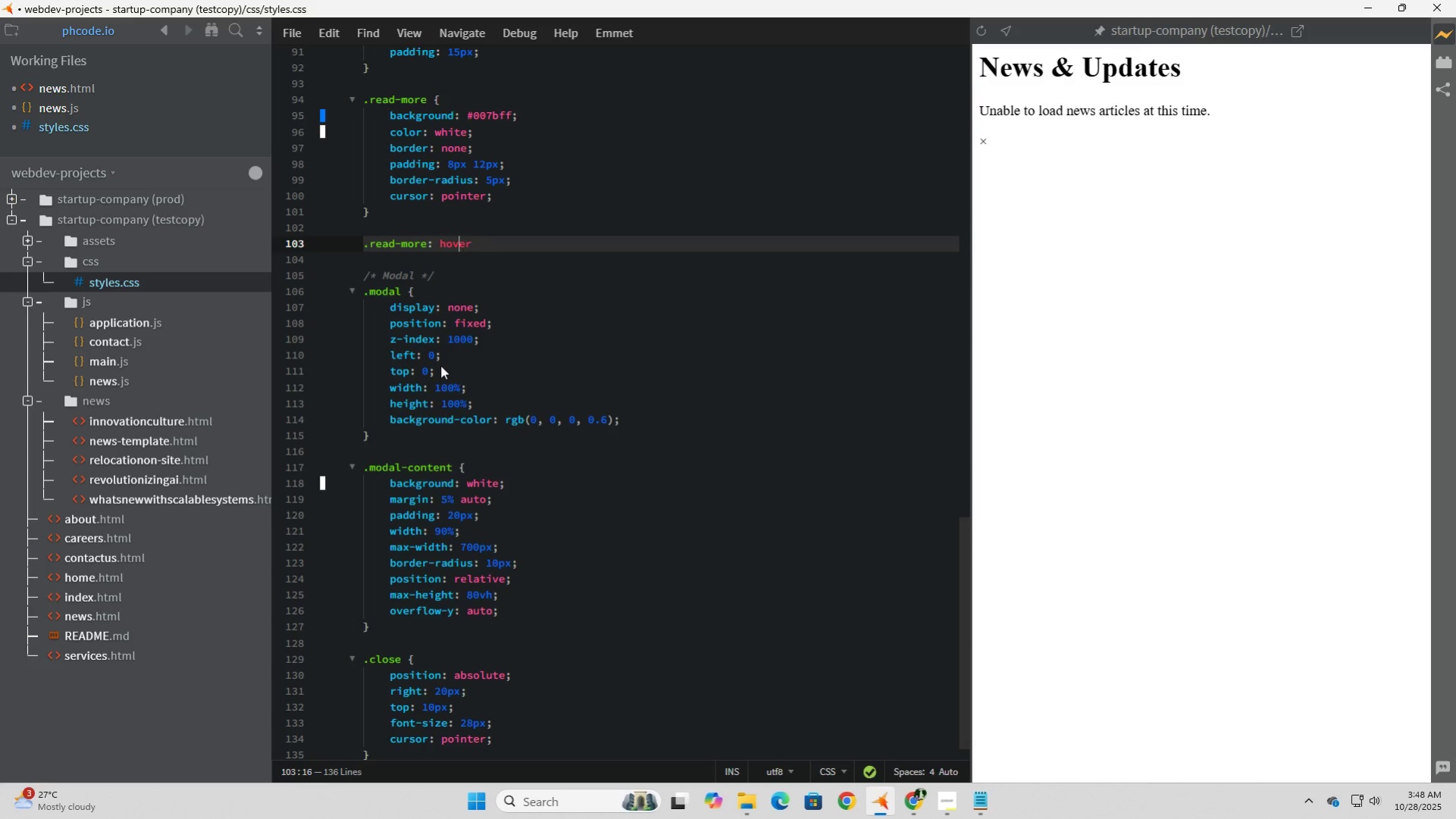 
key(ArrowLeft)
 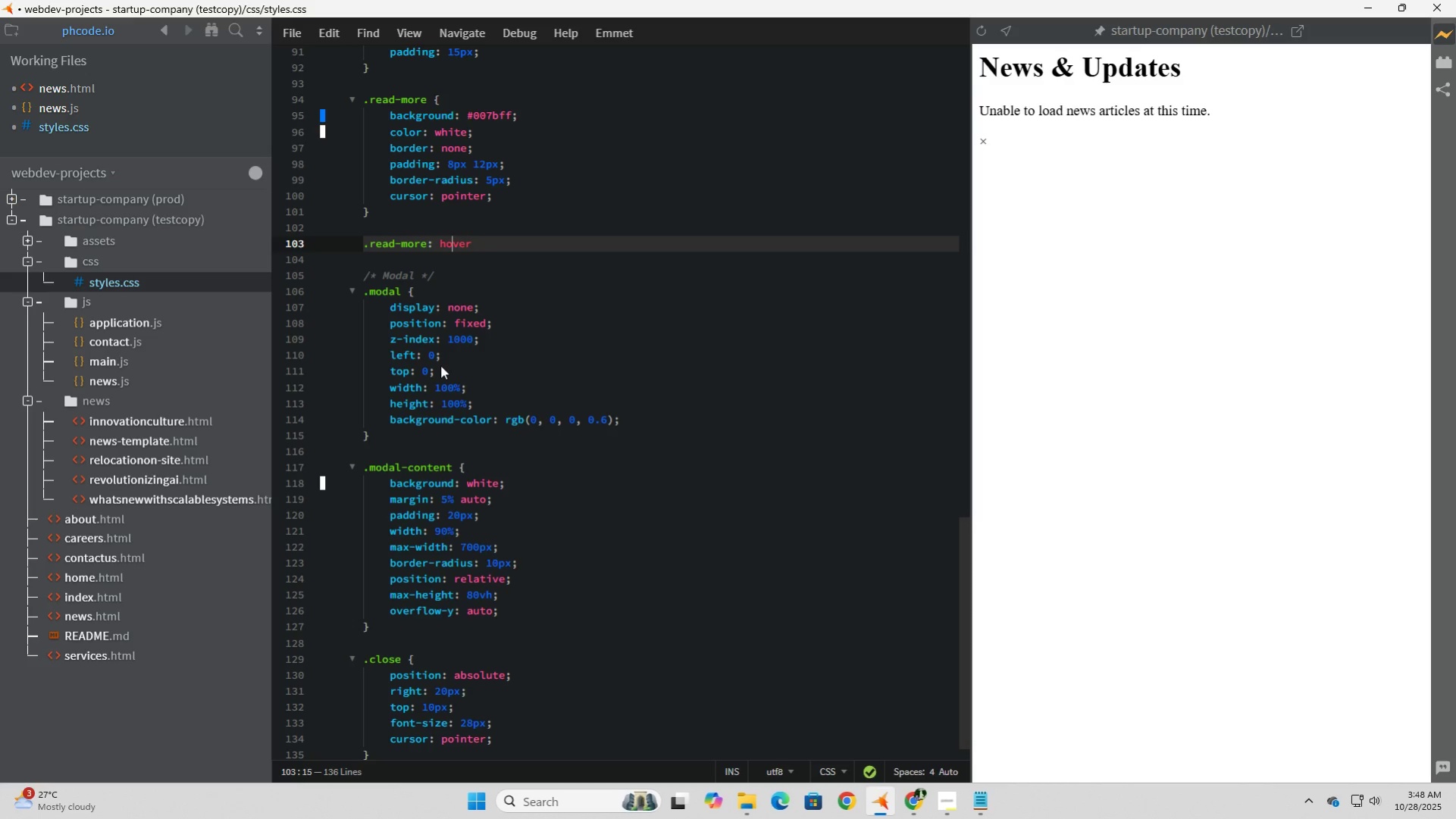 
key(ArrowLeft)
 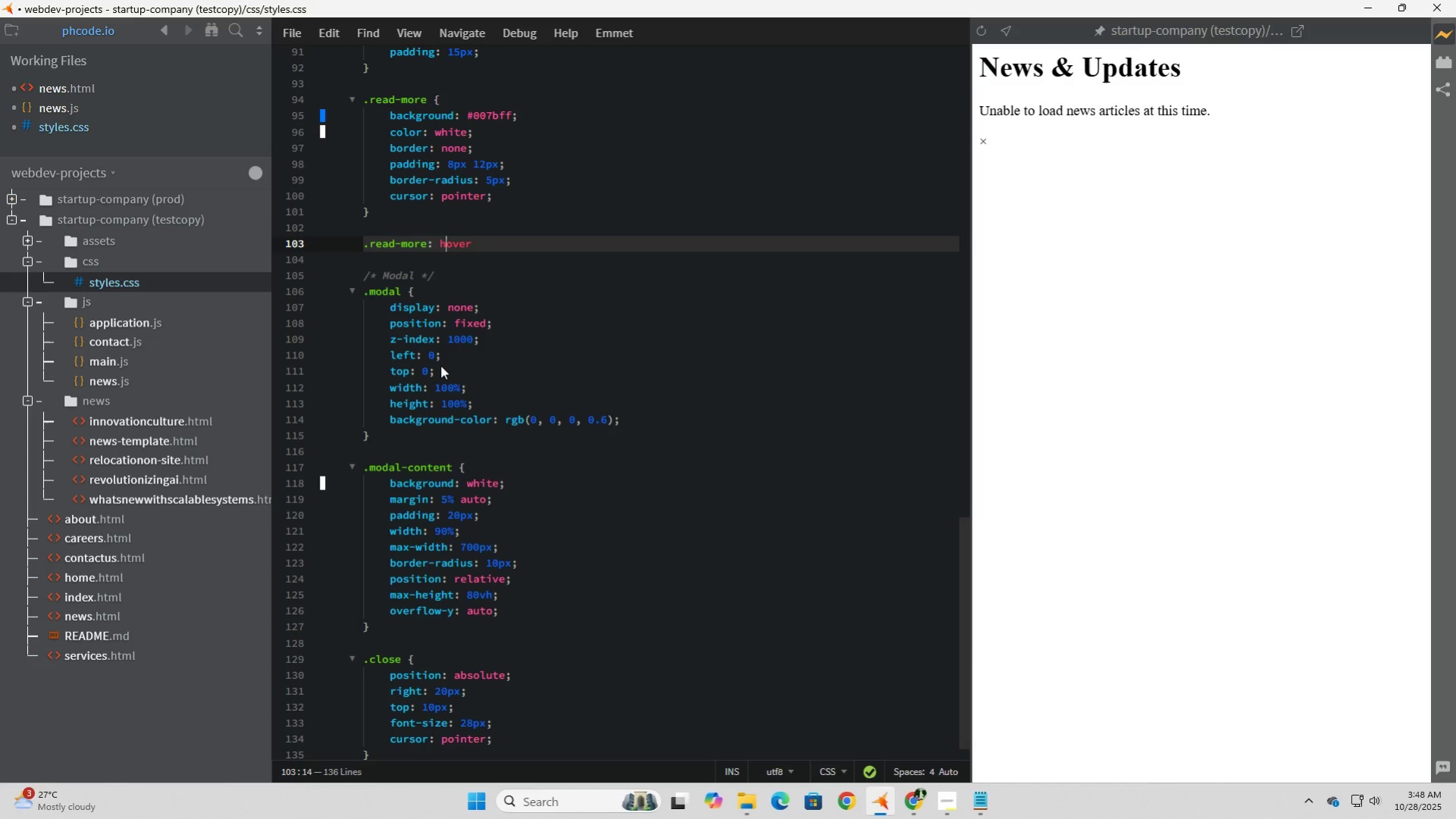 
key(ArrowLeft)
 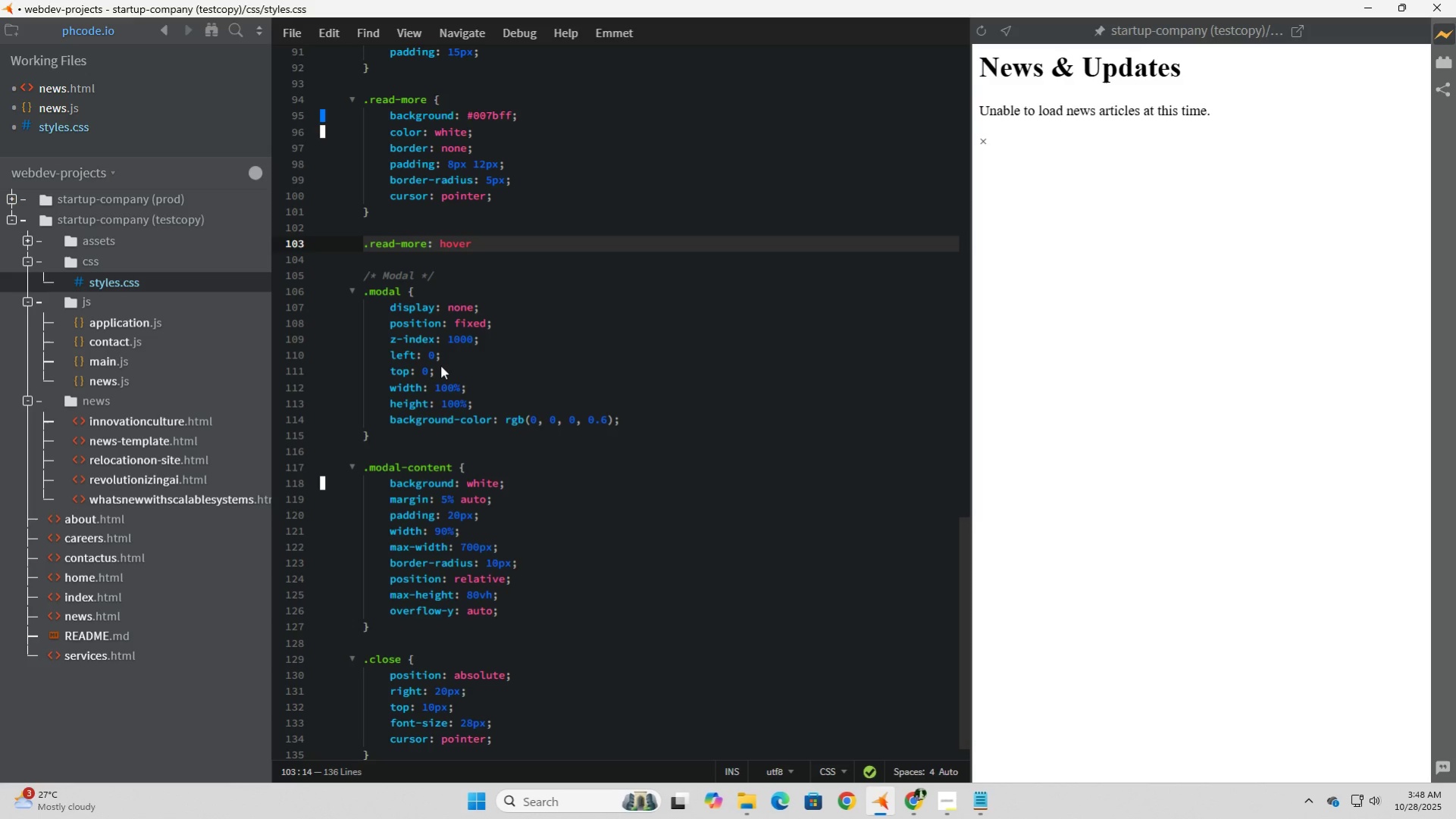 
key(ArrowLeft)
 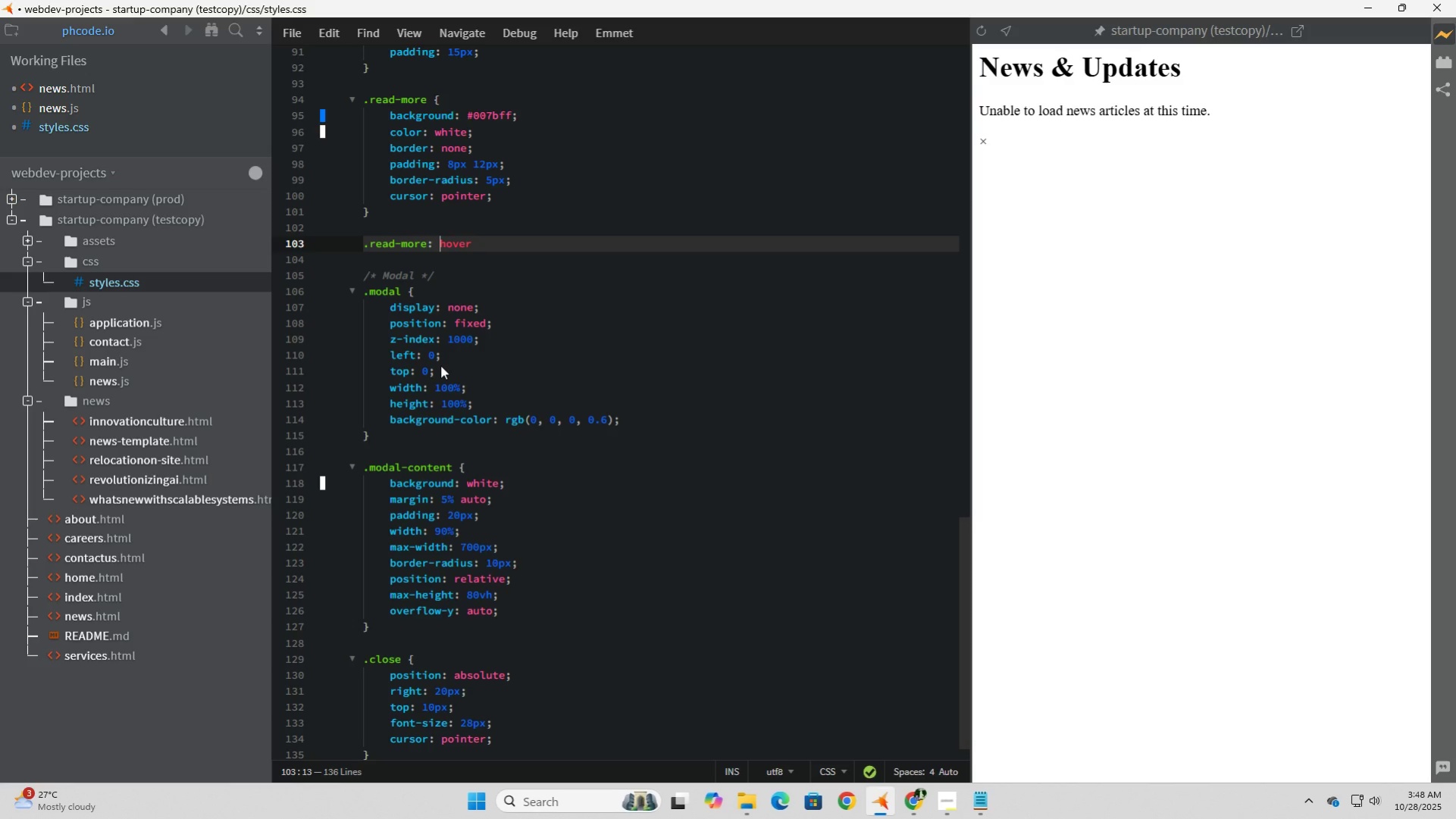 
key(Backspace)
 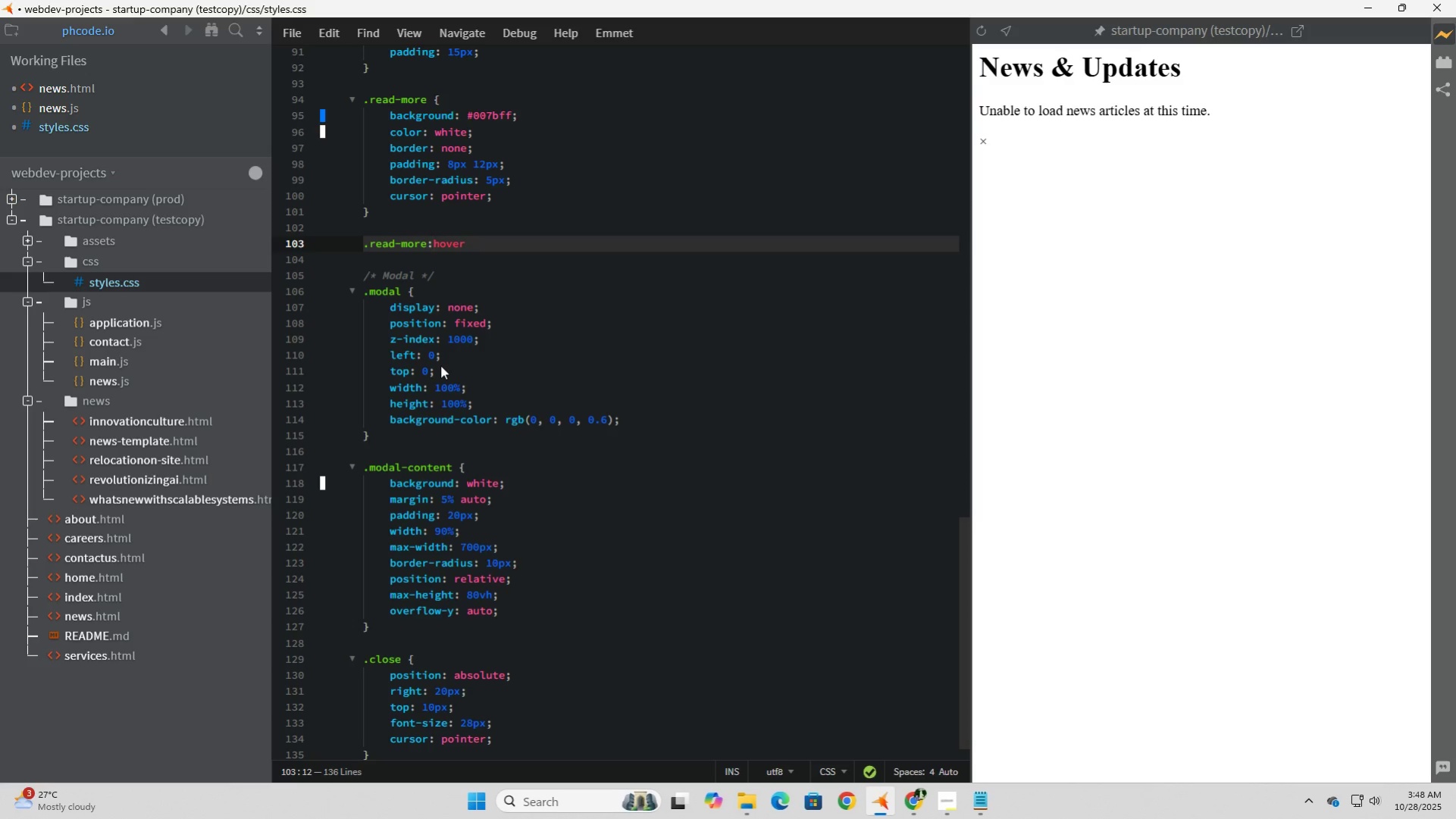 
key(ArrowRight)
 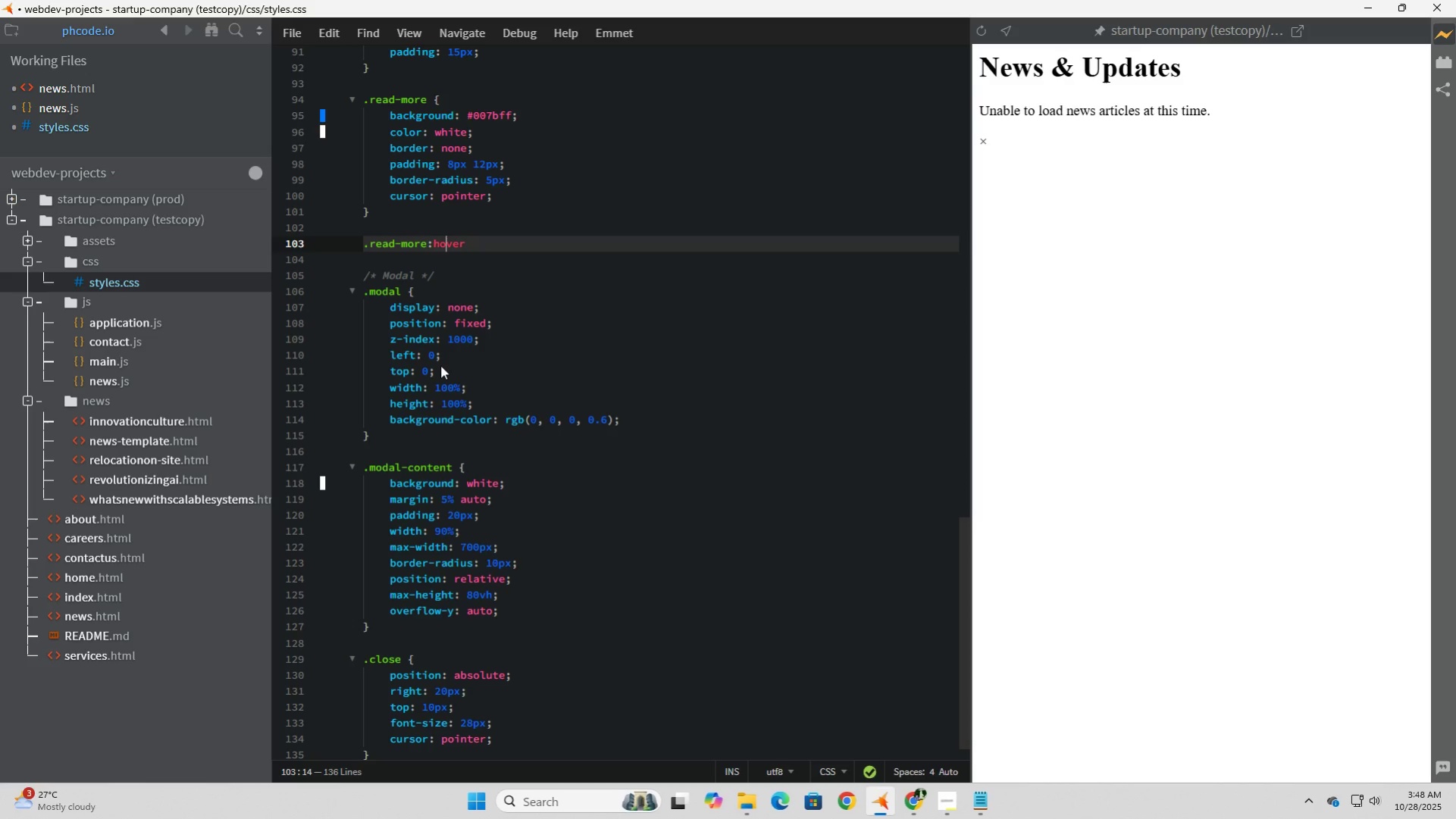 
key(ArrowRight)
 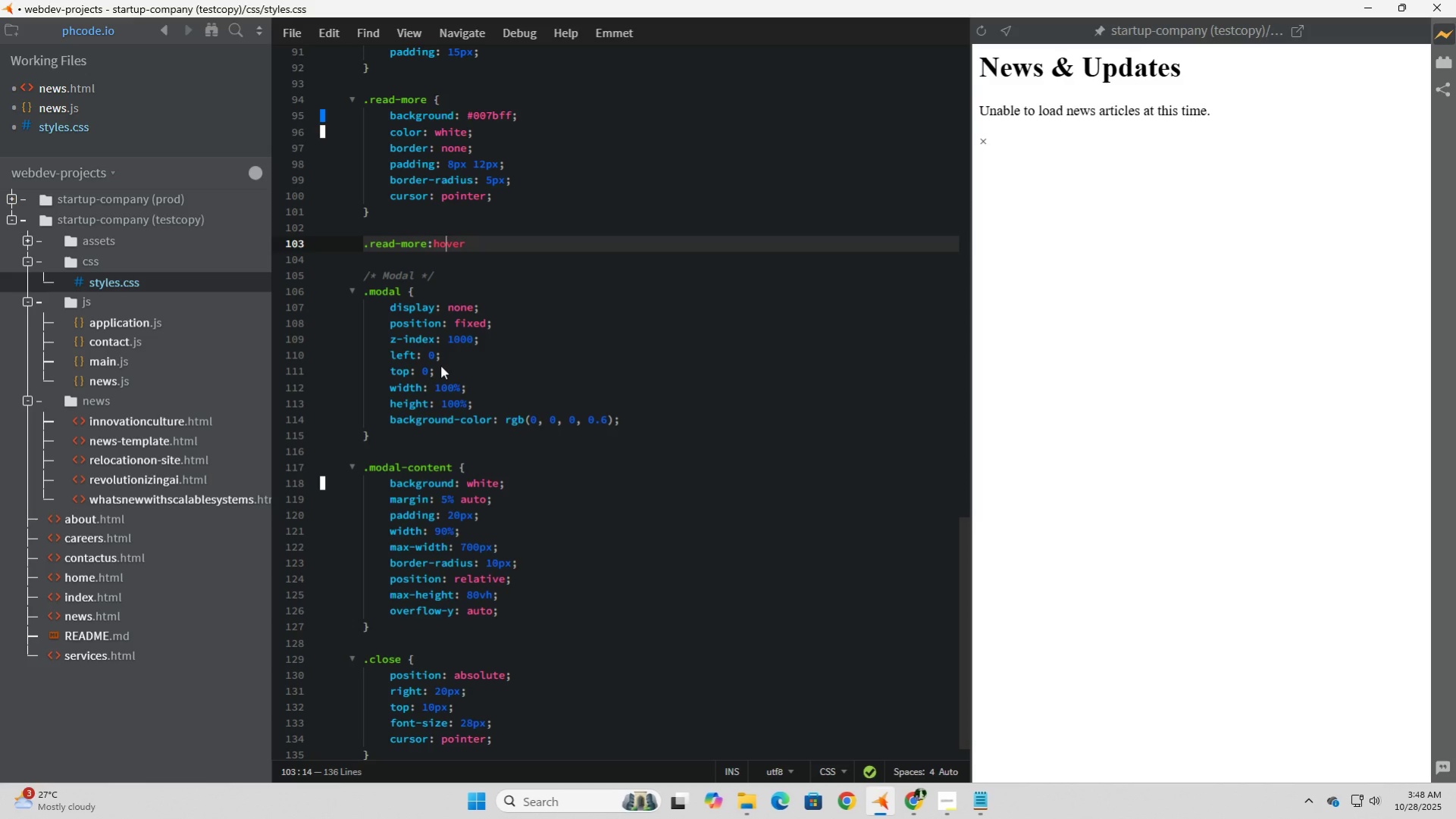 
key(ArrowRight)
 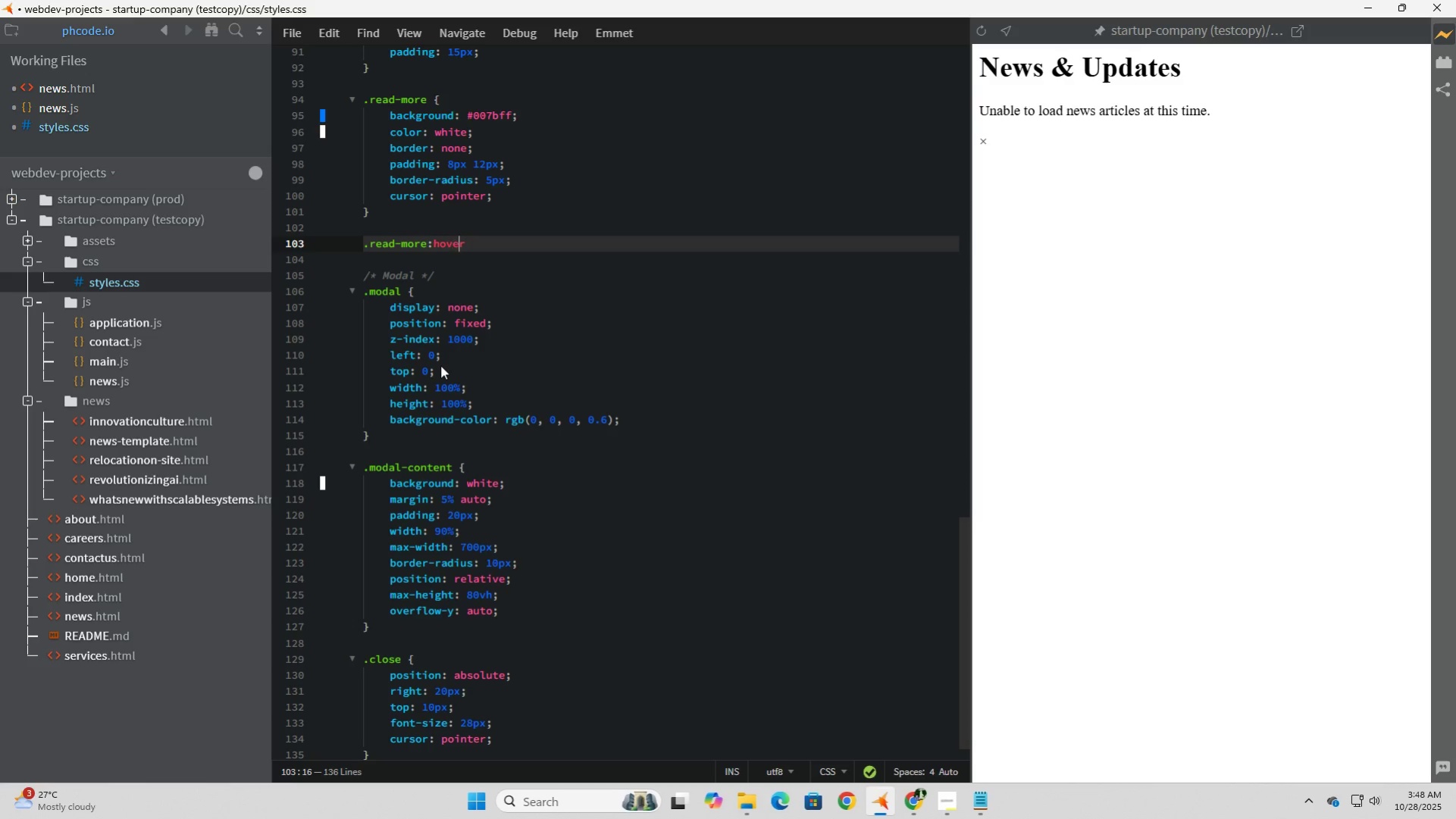 
key(ArrowRight)
 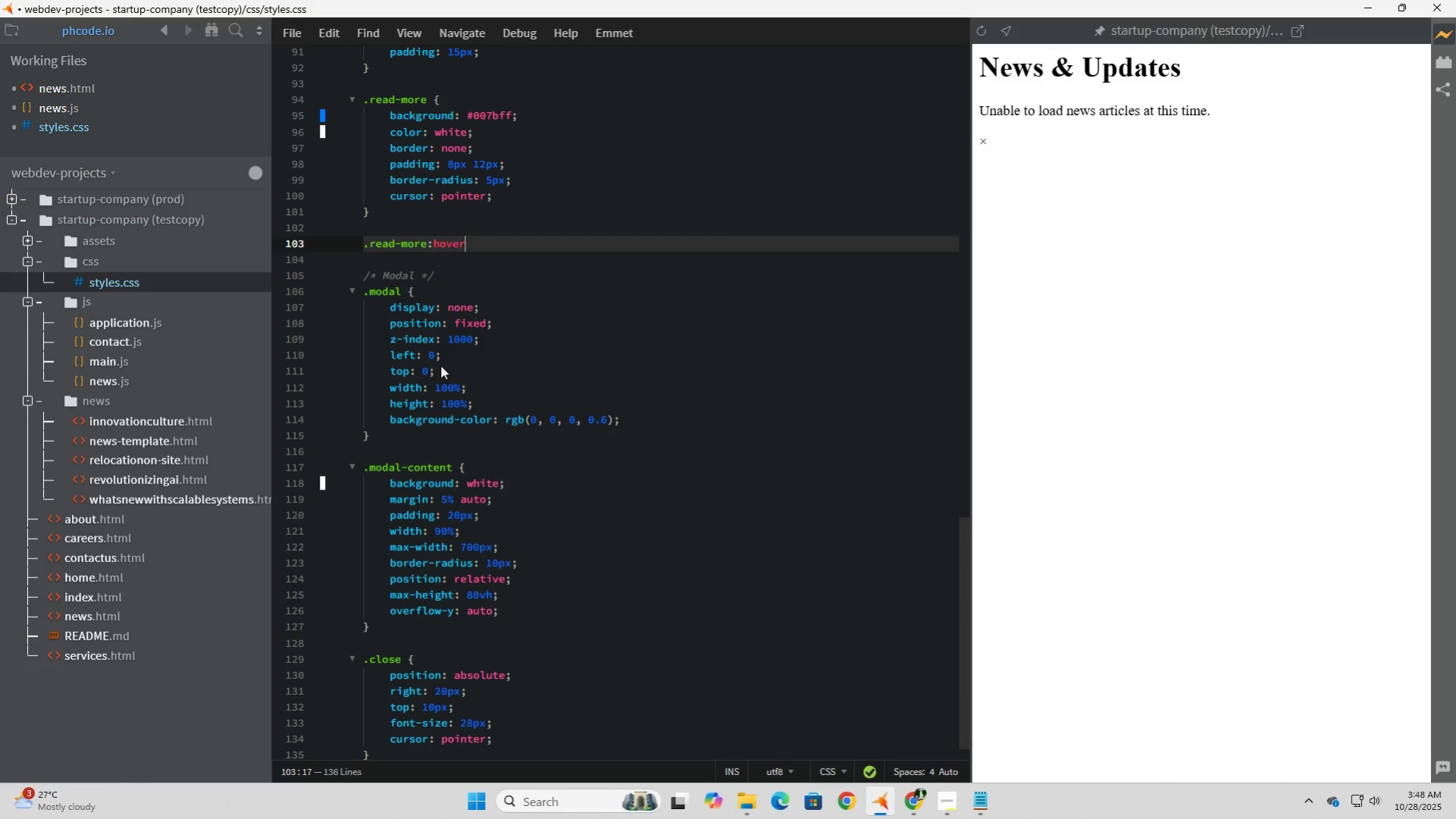 
key(ArrowRight)
 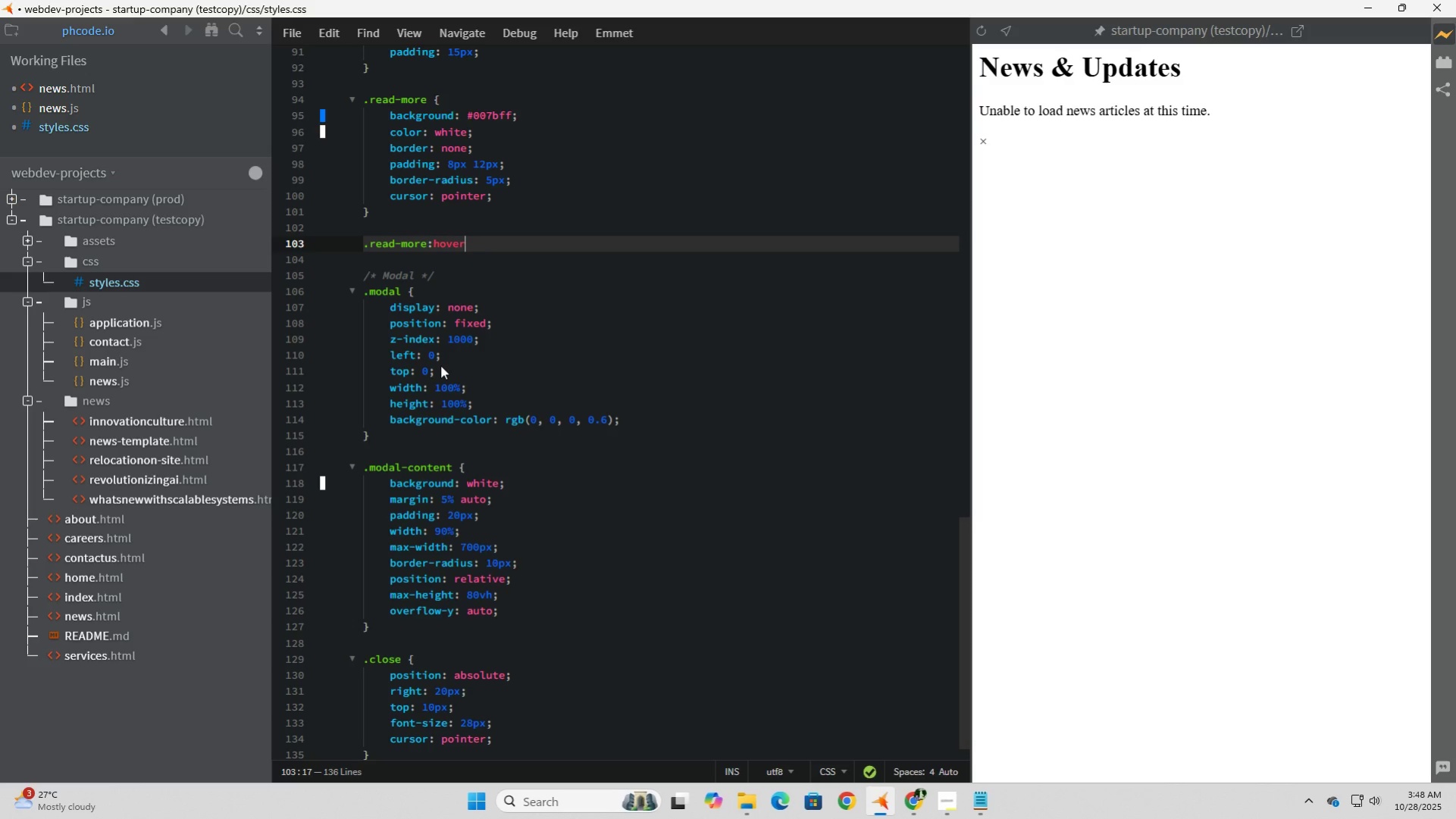 
key(Space)
 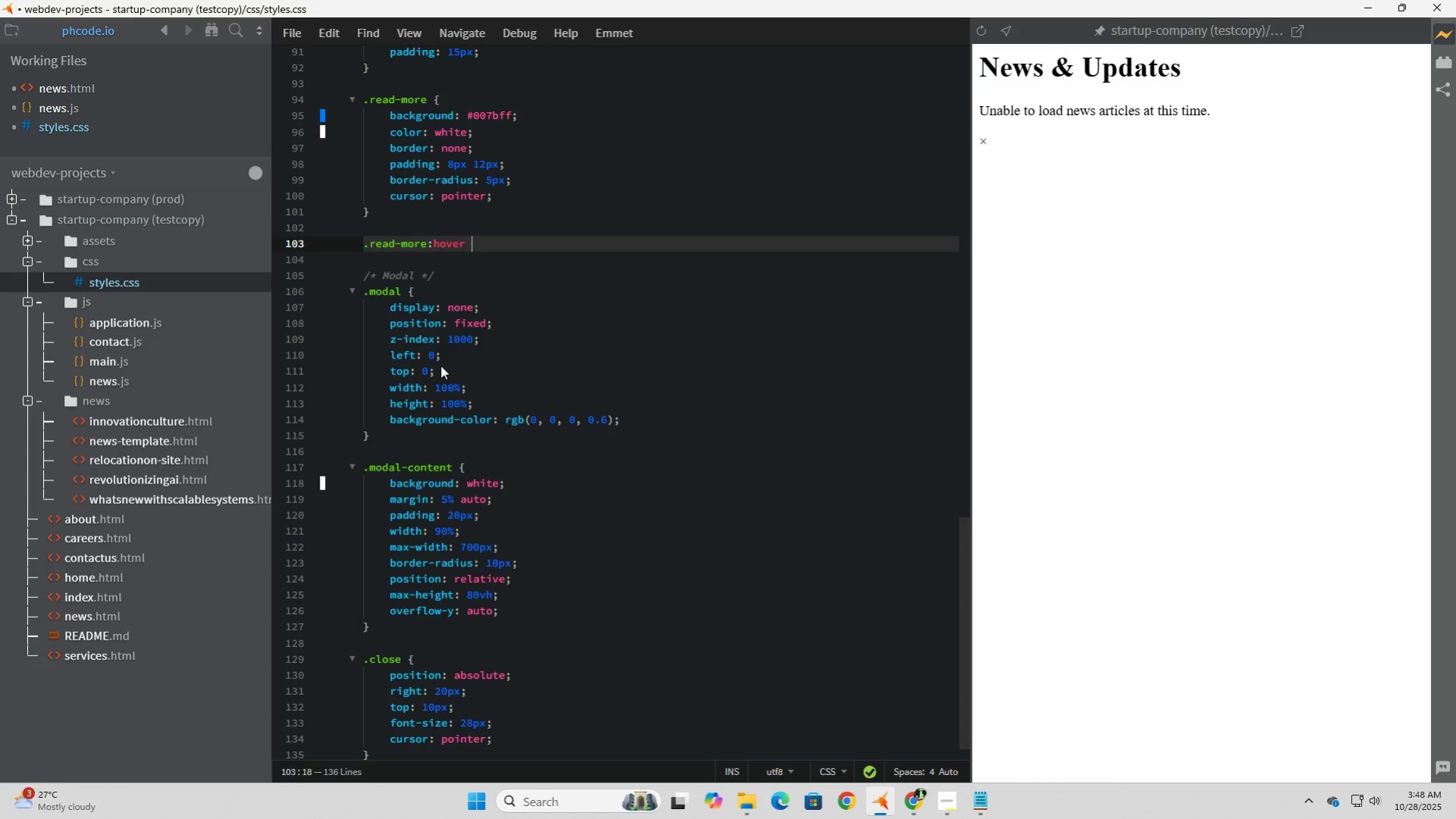 
key(Shift+BracketLeft)
 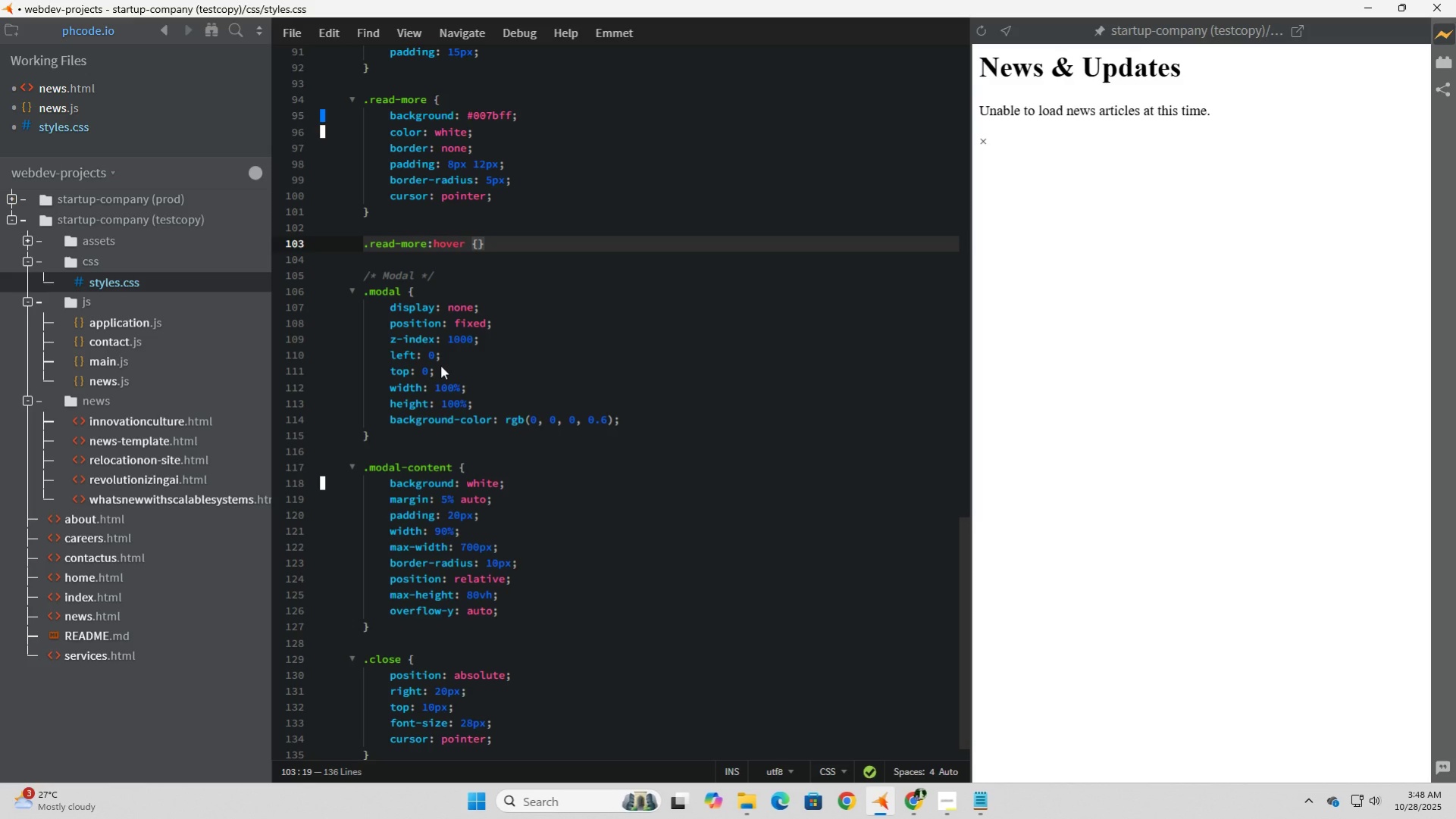 
key(Enter)
 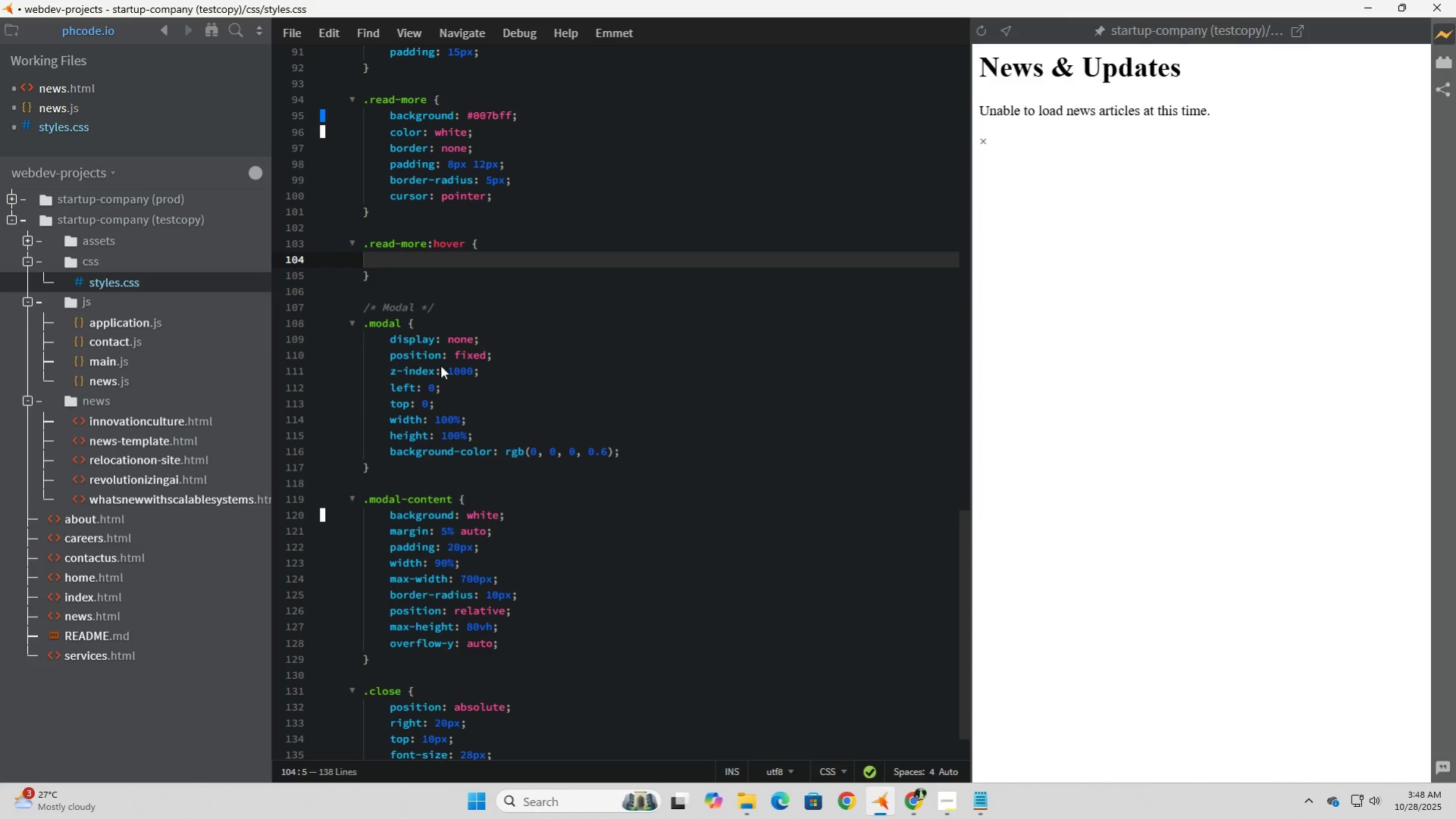 
type(background)
 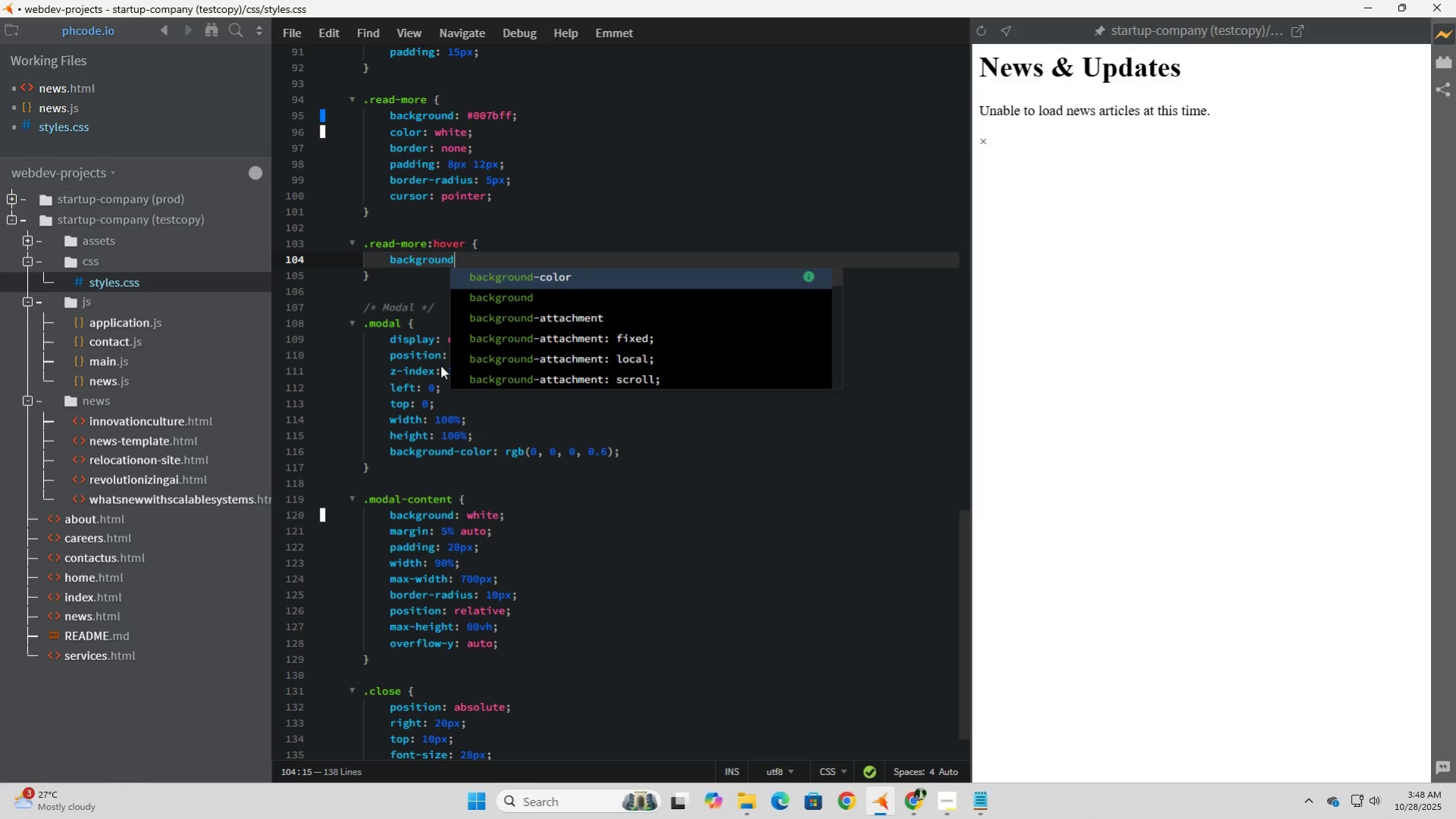 
key(ArrowDown)
 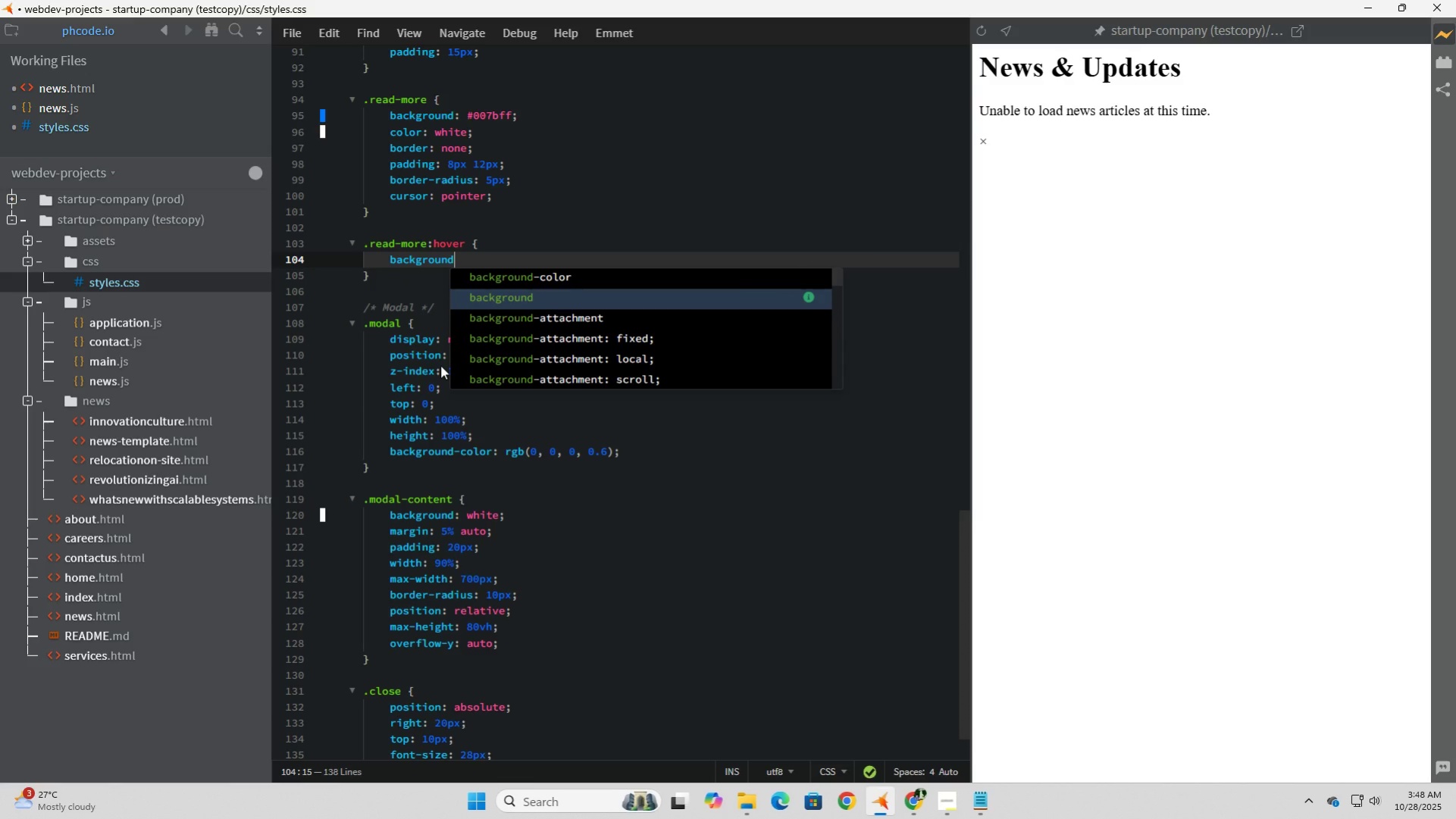 
key(Tab)
type(#006)
key(Backspace)
type(56)
 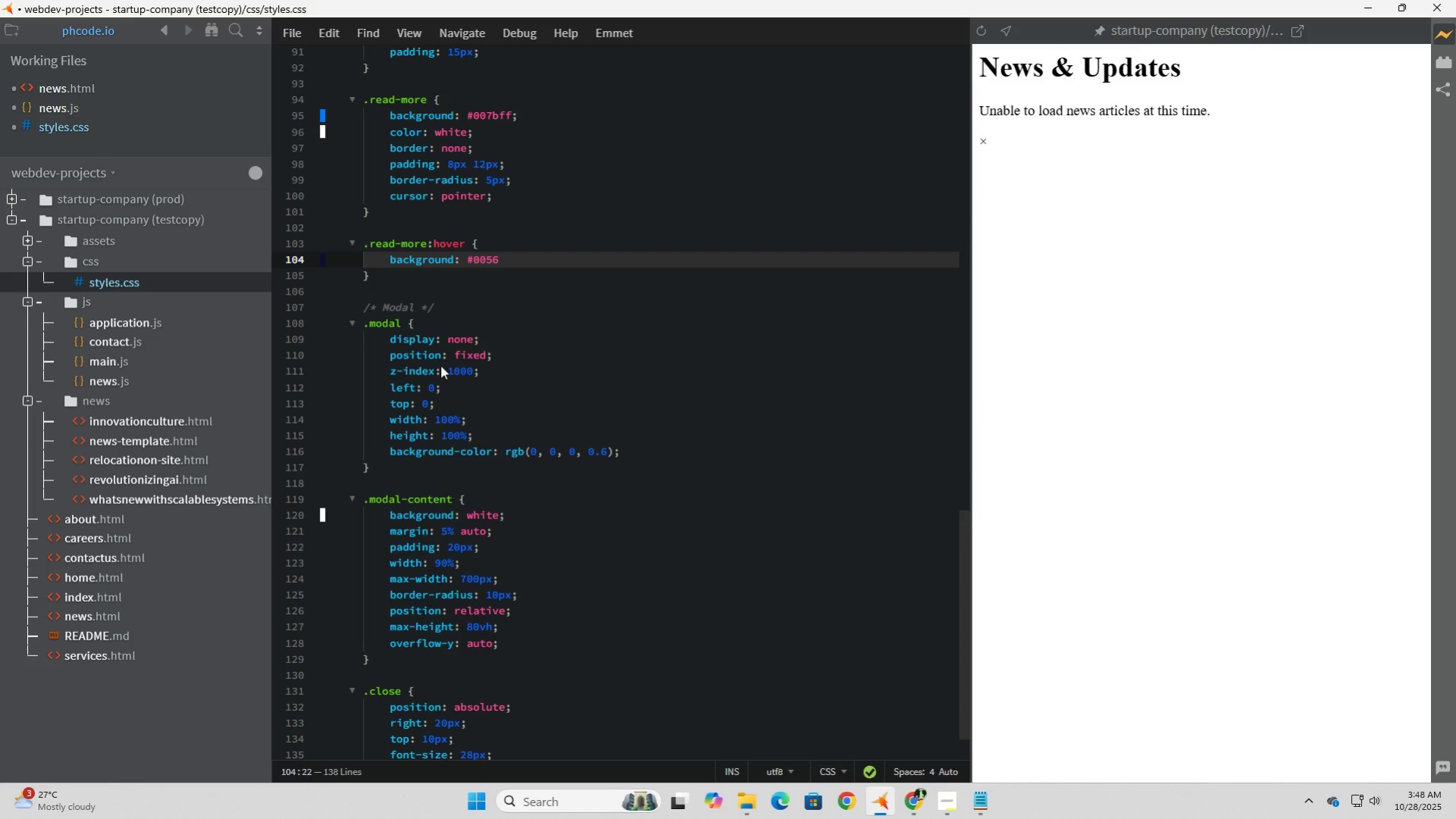 
type(b3)
 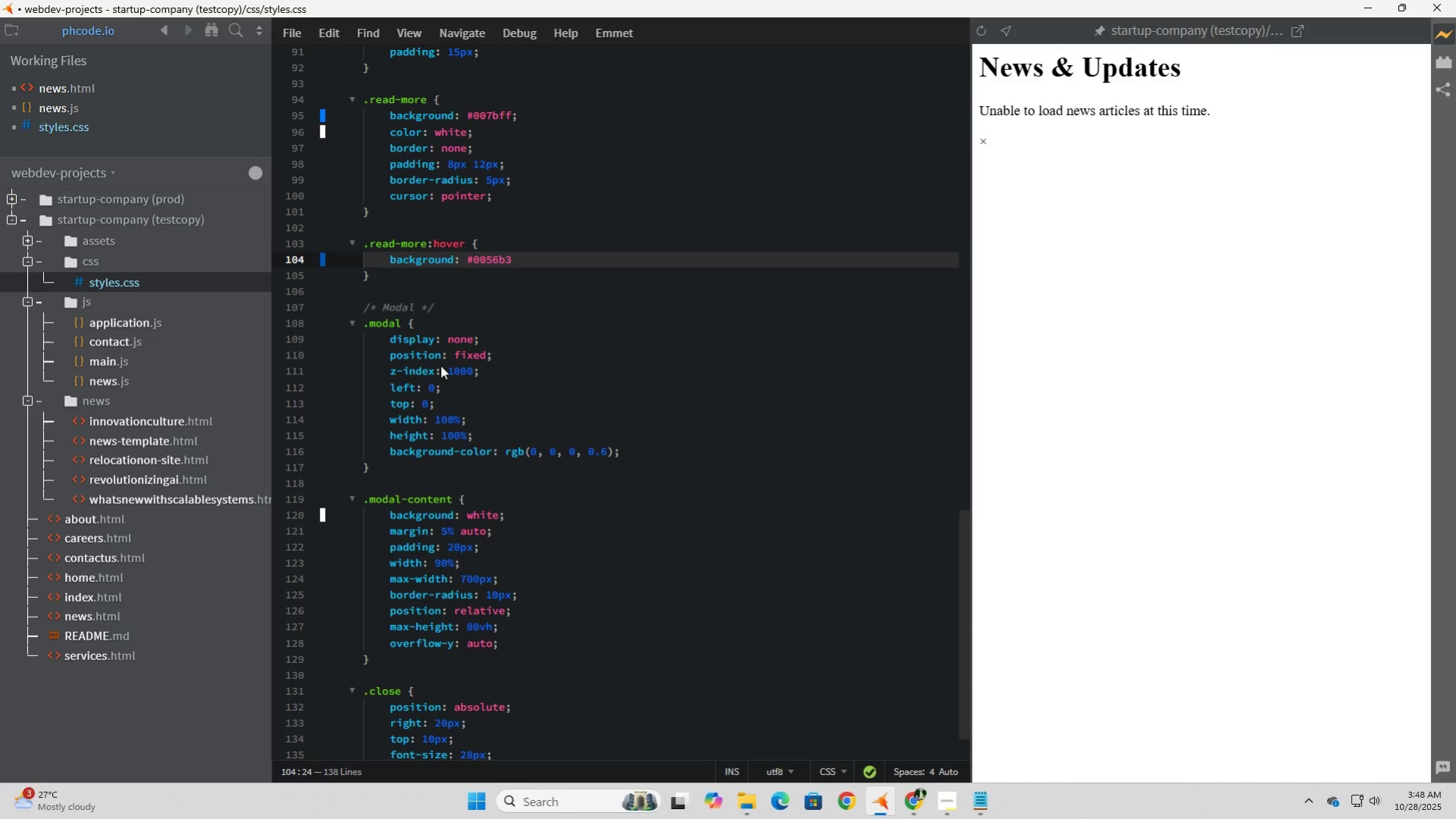 
key(ArrowDown)
 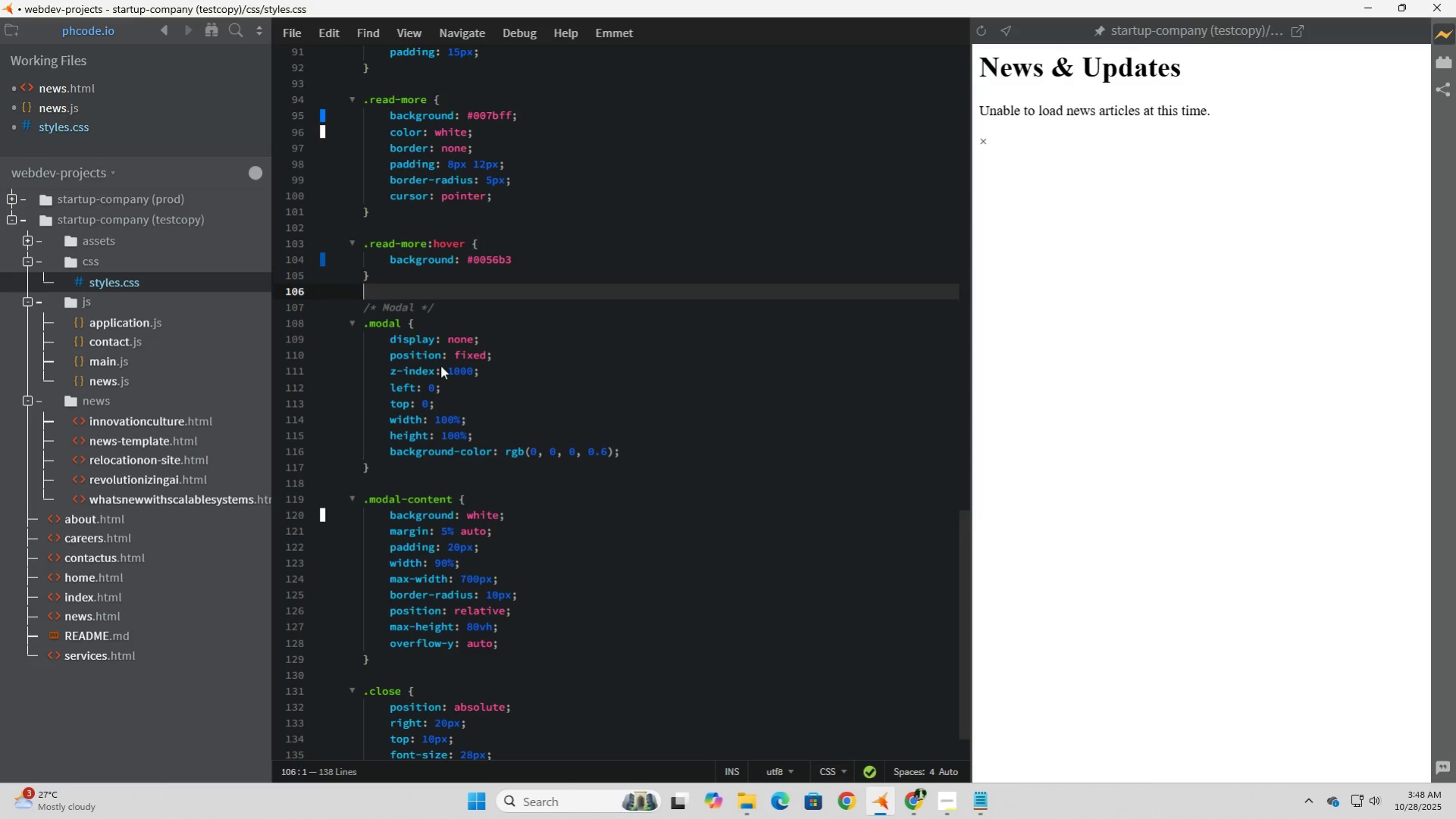 
key(ArrowDown)
 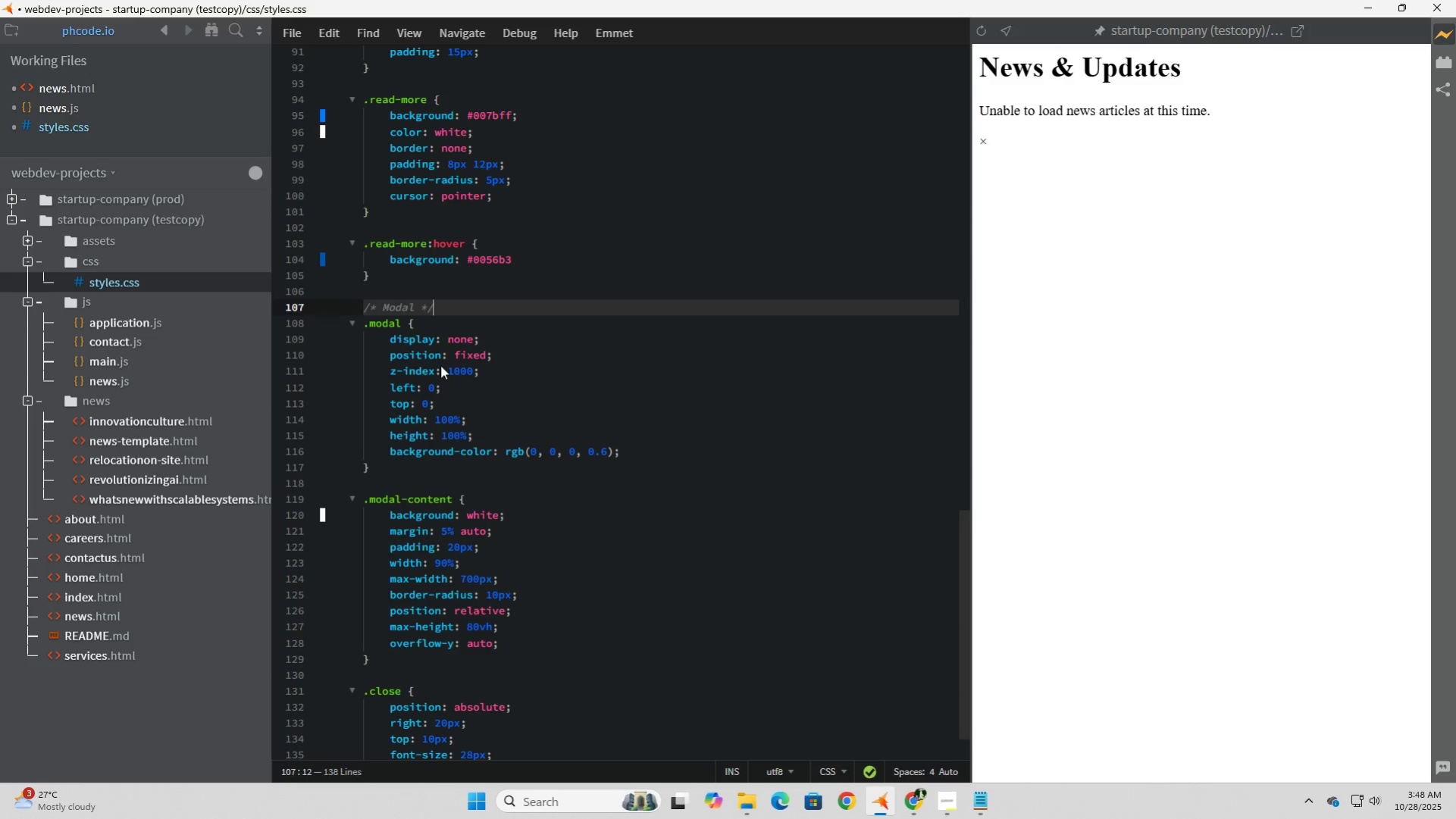 
key(ArrowDown)
 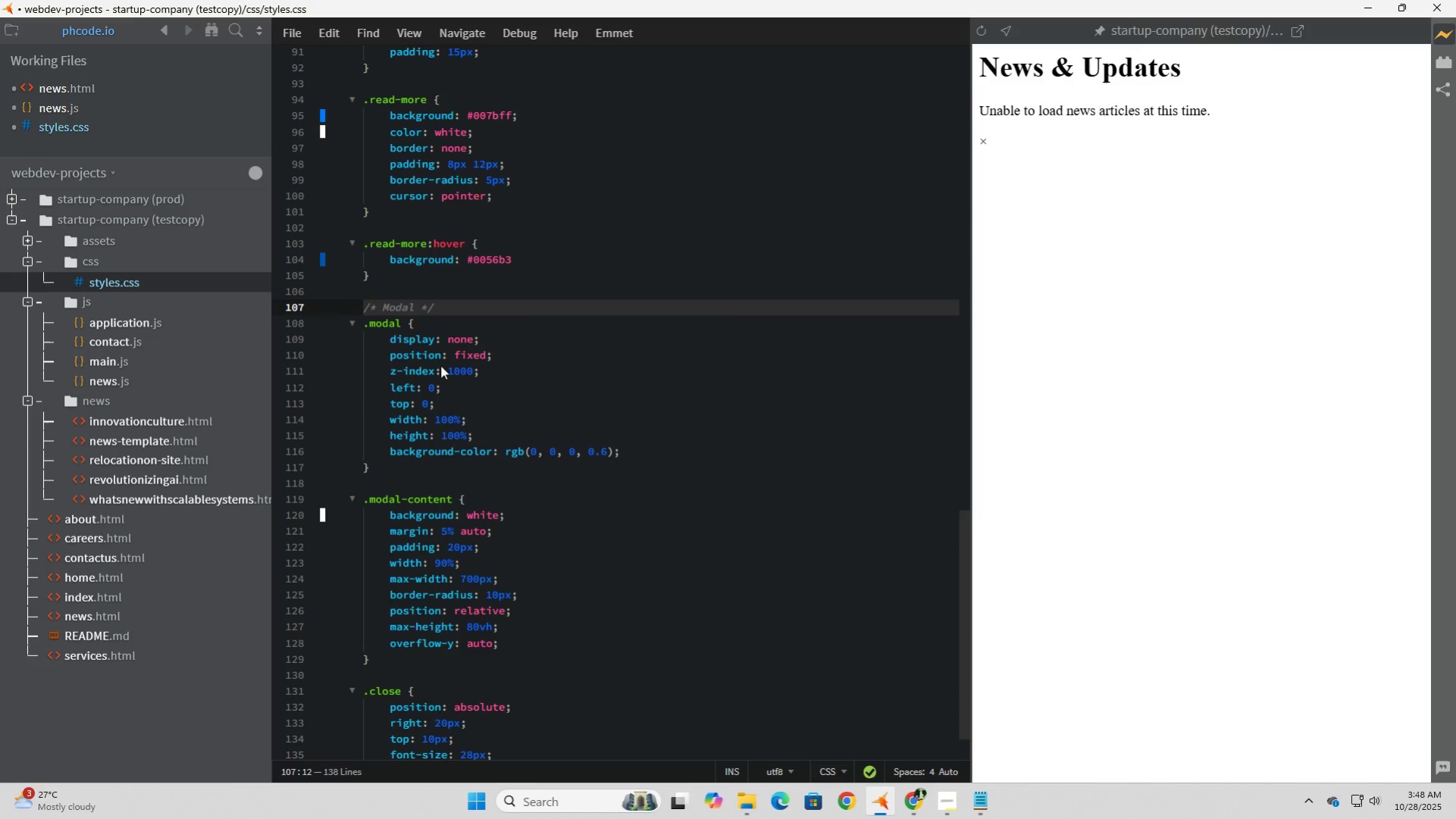 
key(ArrowDown)
 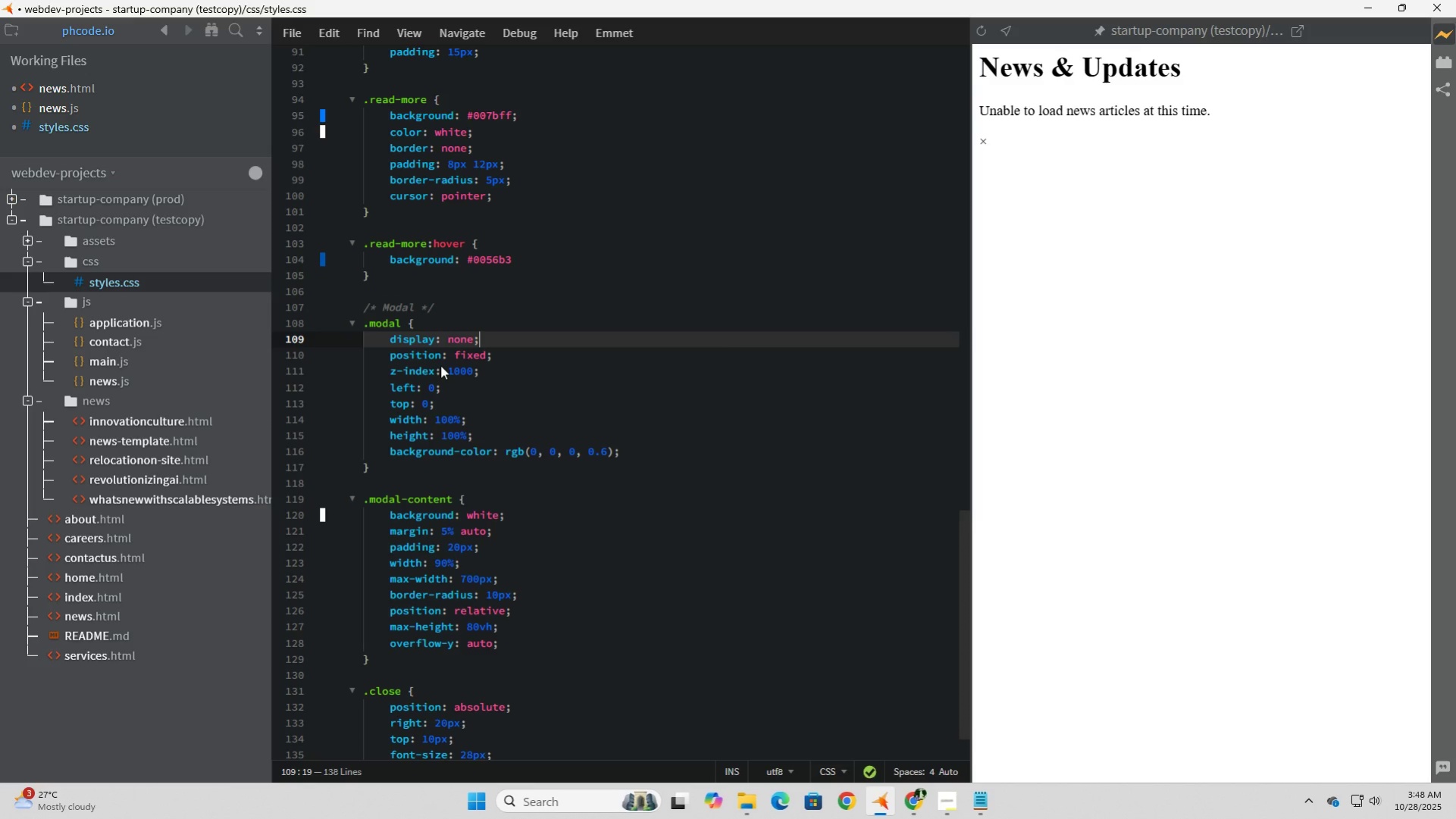 
key(ArrowDown)
 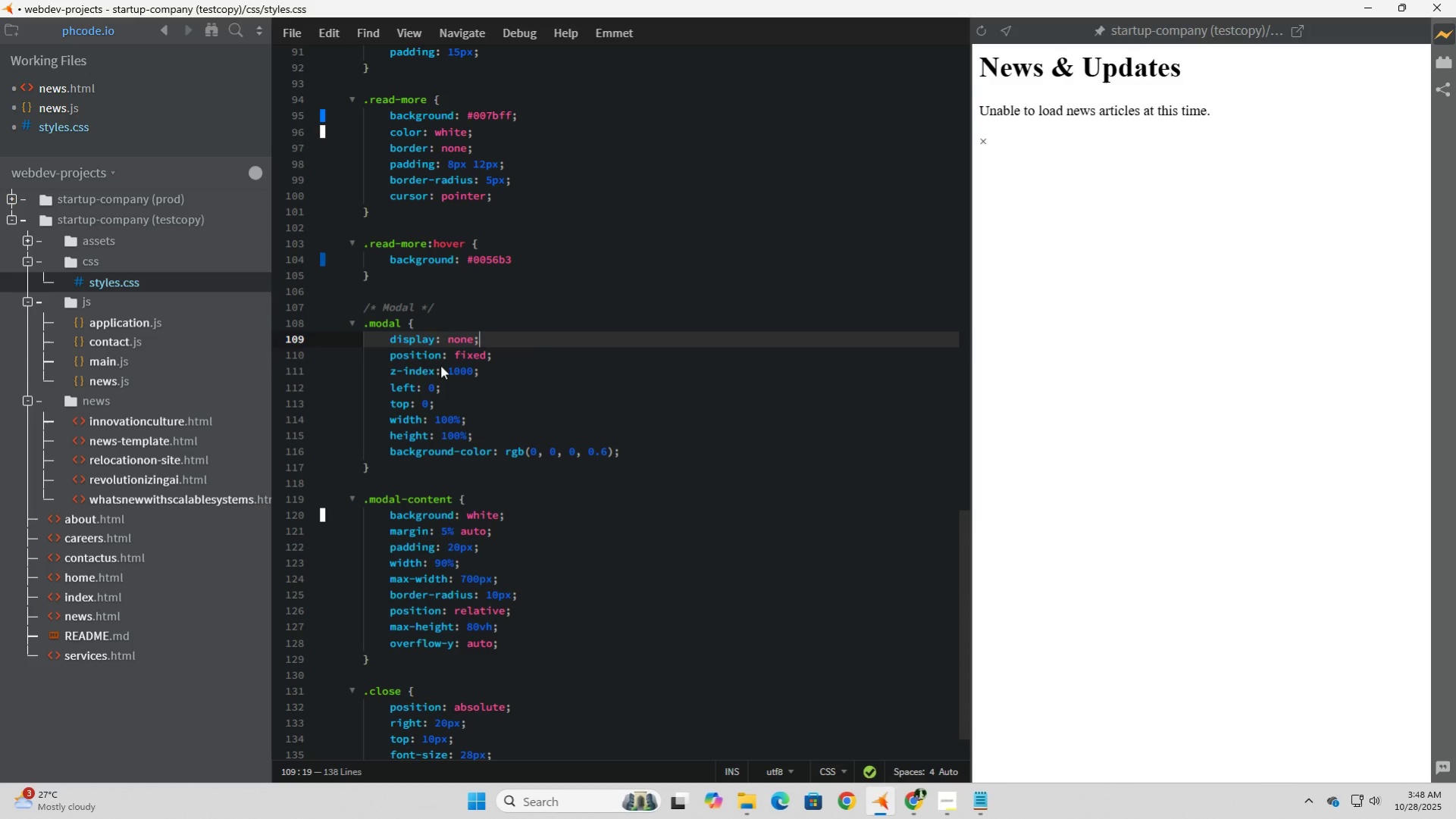 
key(ArrowDown)
 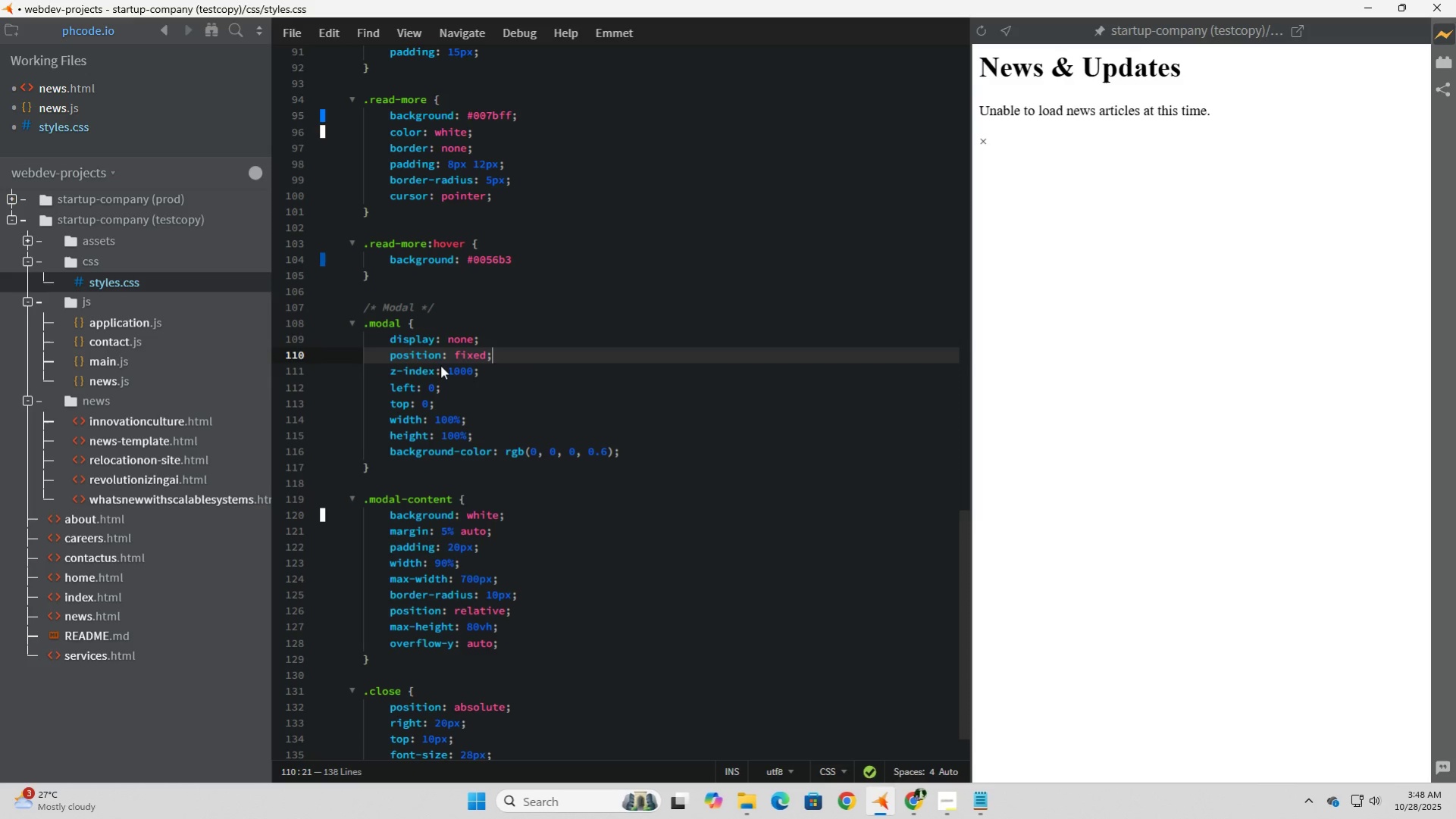 
key(ArrowUp)
 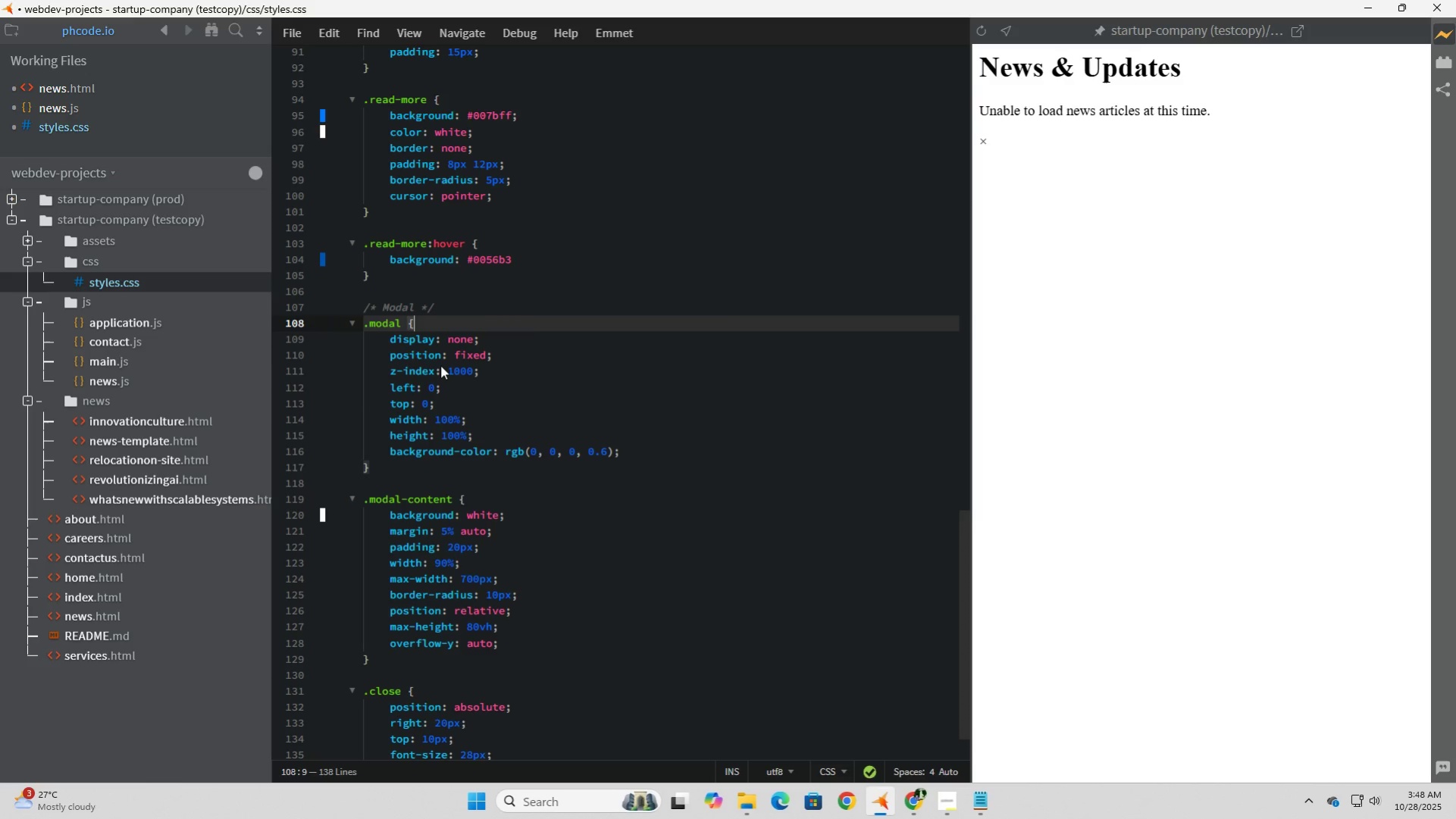 
hold_key(key=ArrowUp, duration=1.52)
 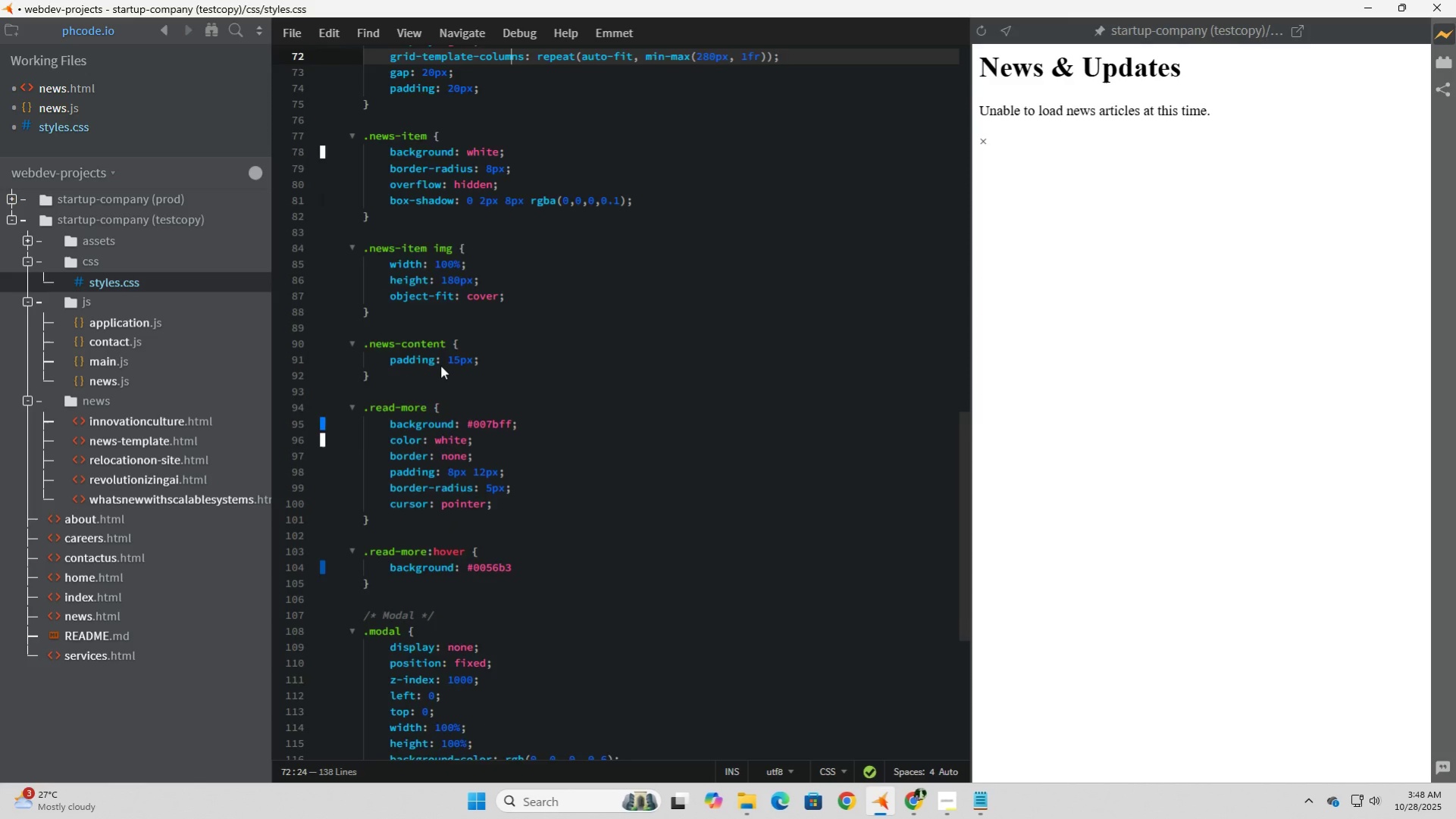 
hold_key(key=ArrowUp, duration=1.52)
 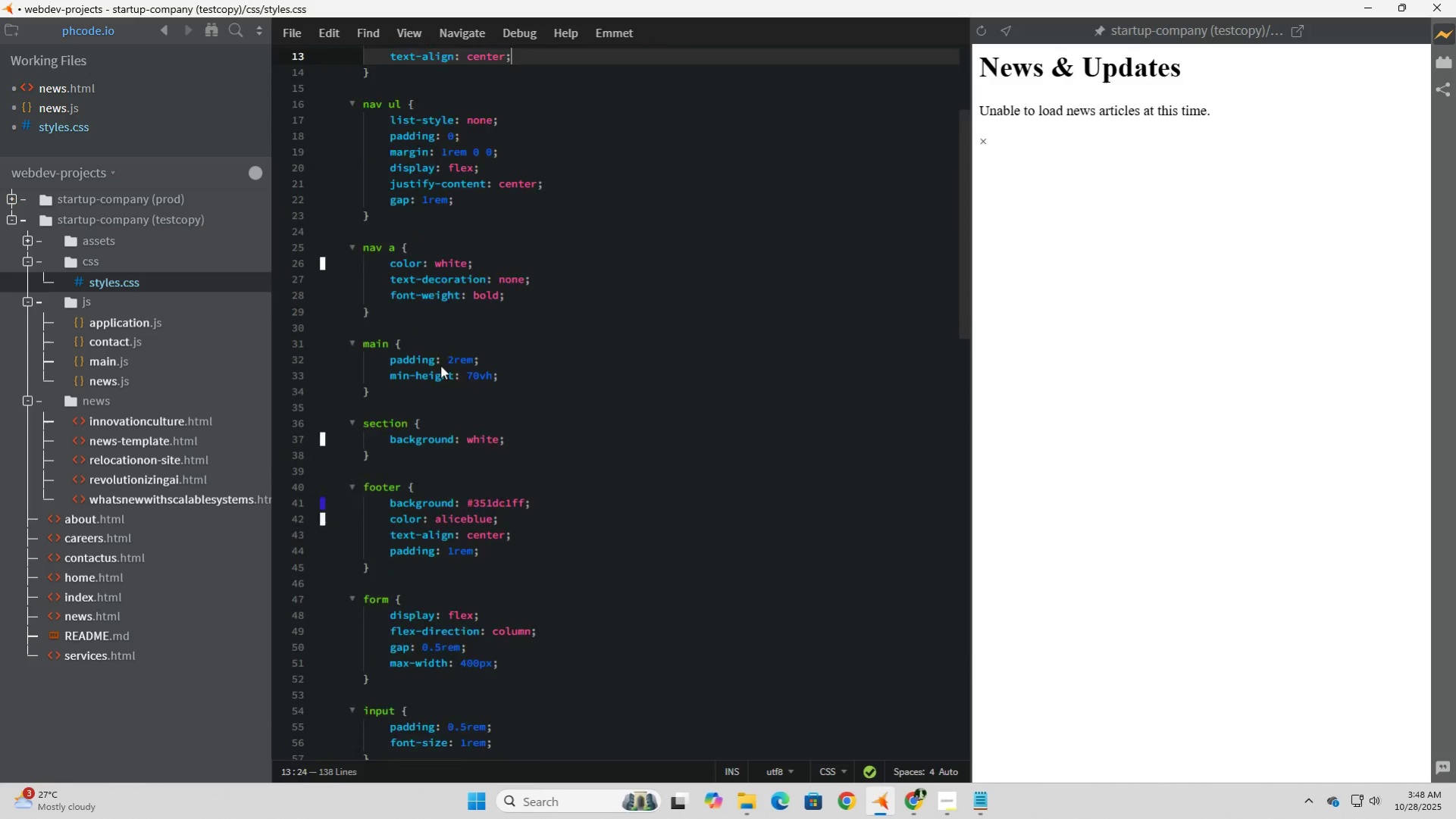 
hold_key(key=ArrowUp, duration=1.38)
 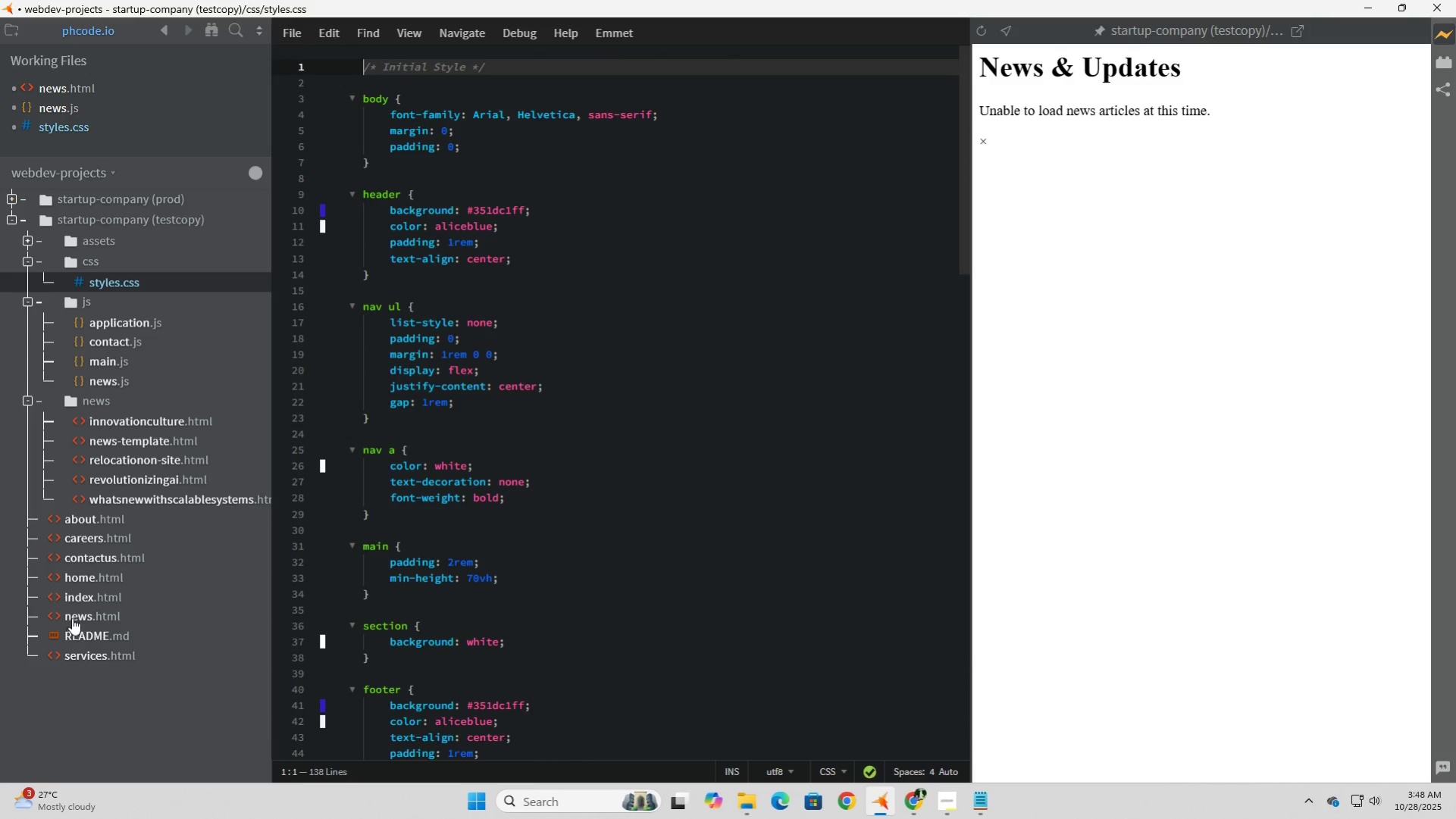 
wait(6.0)
 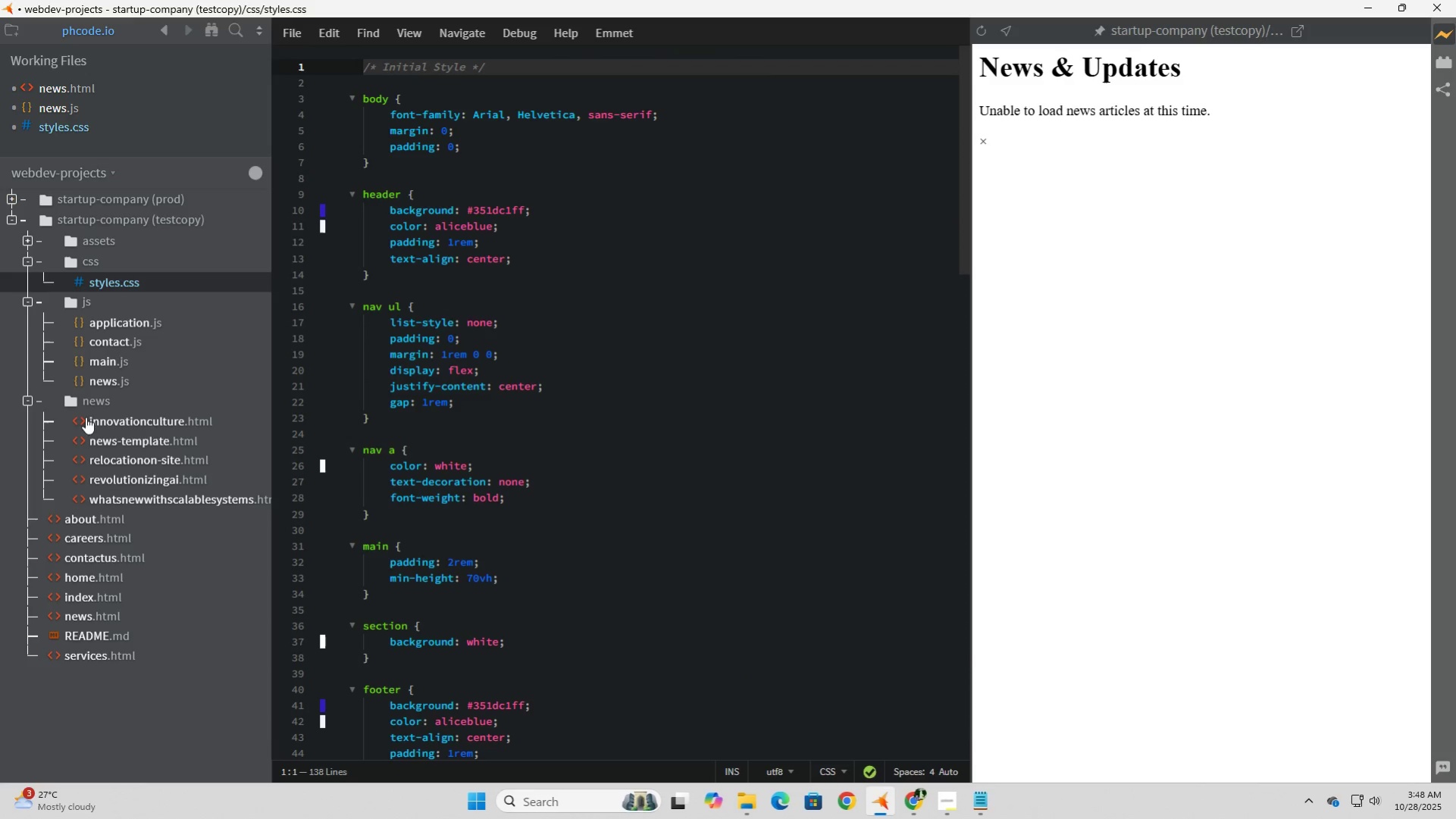 
left_click([773, 479])
 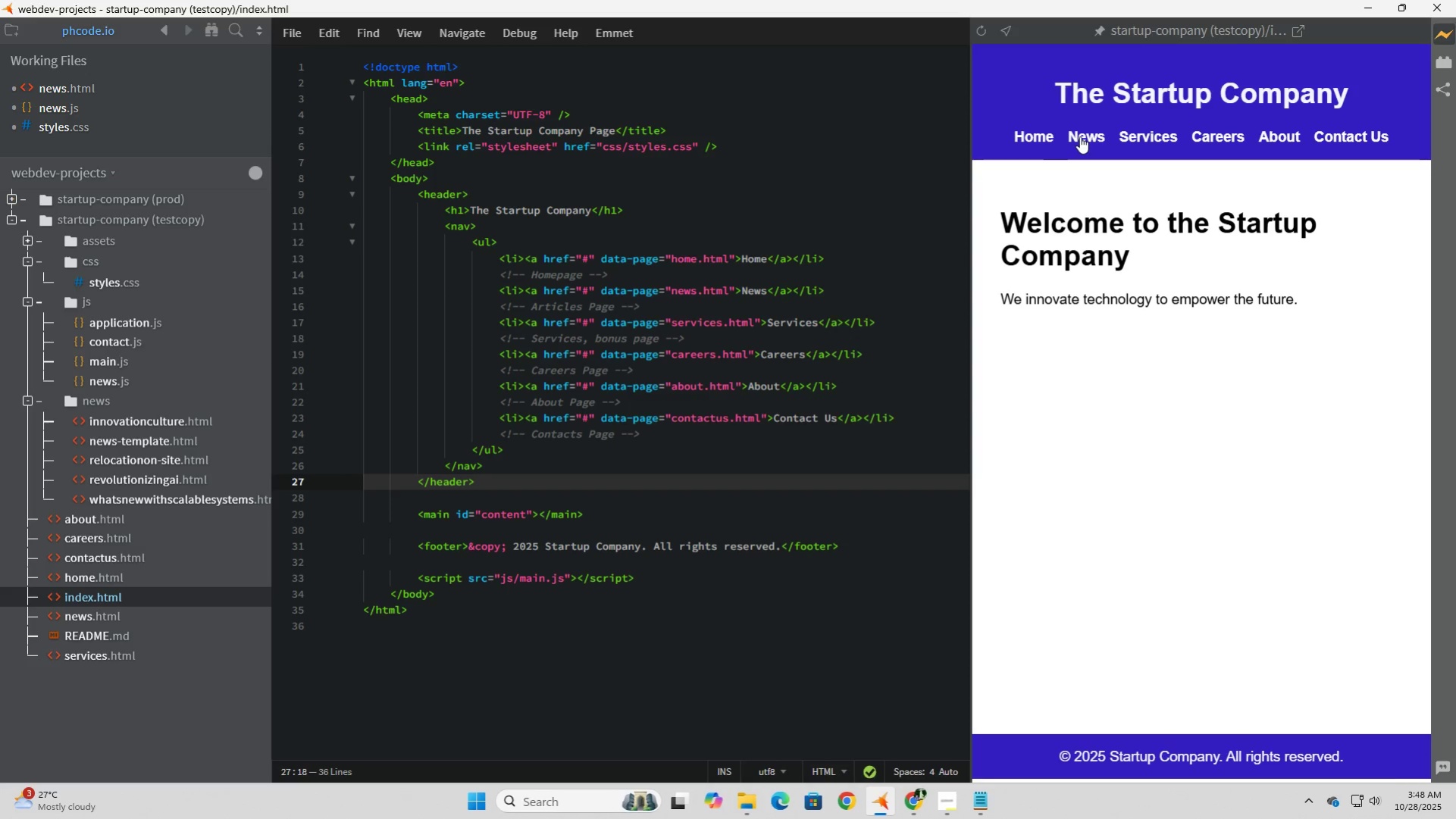 
left_click([1079, 136])
 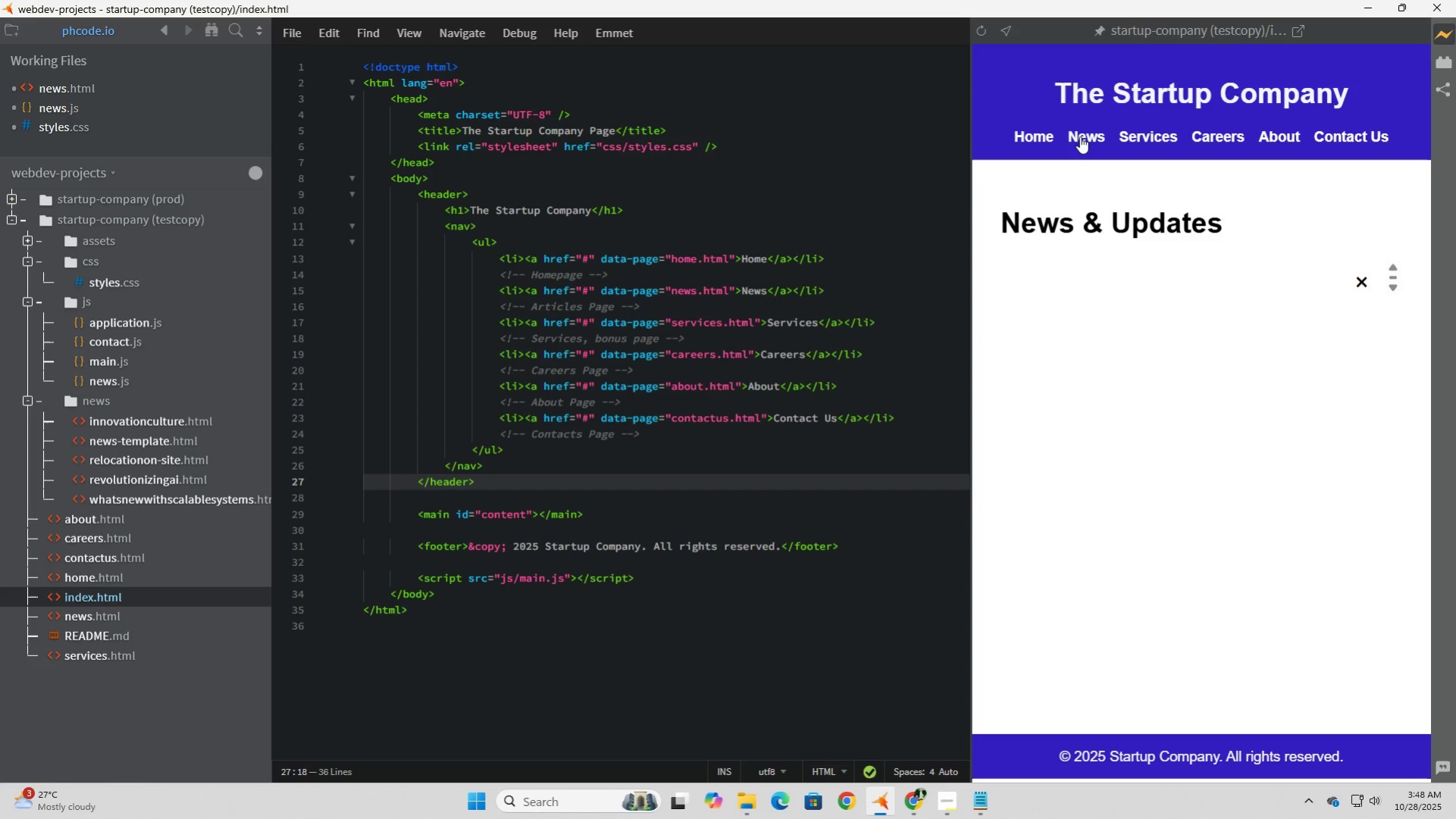 
left_click([1079, 136])
 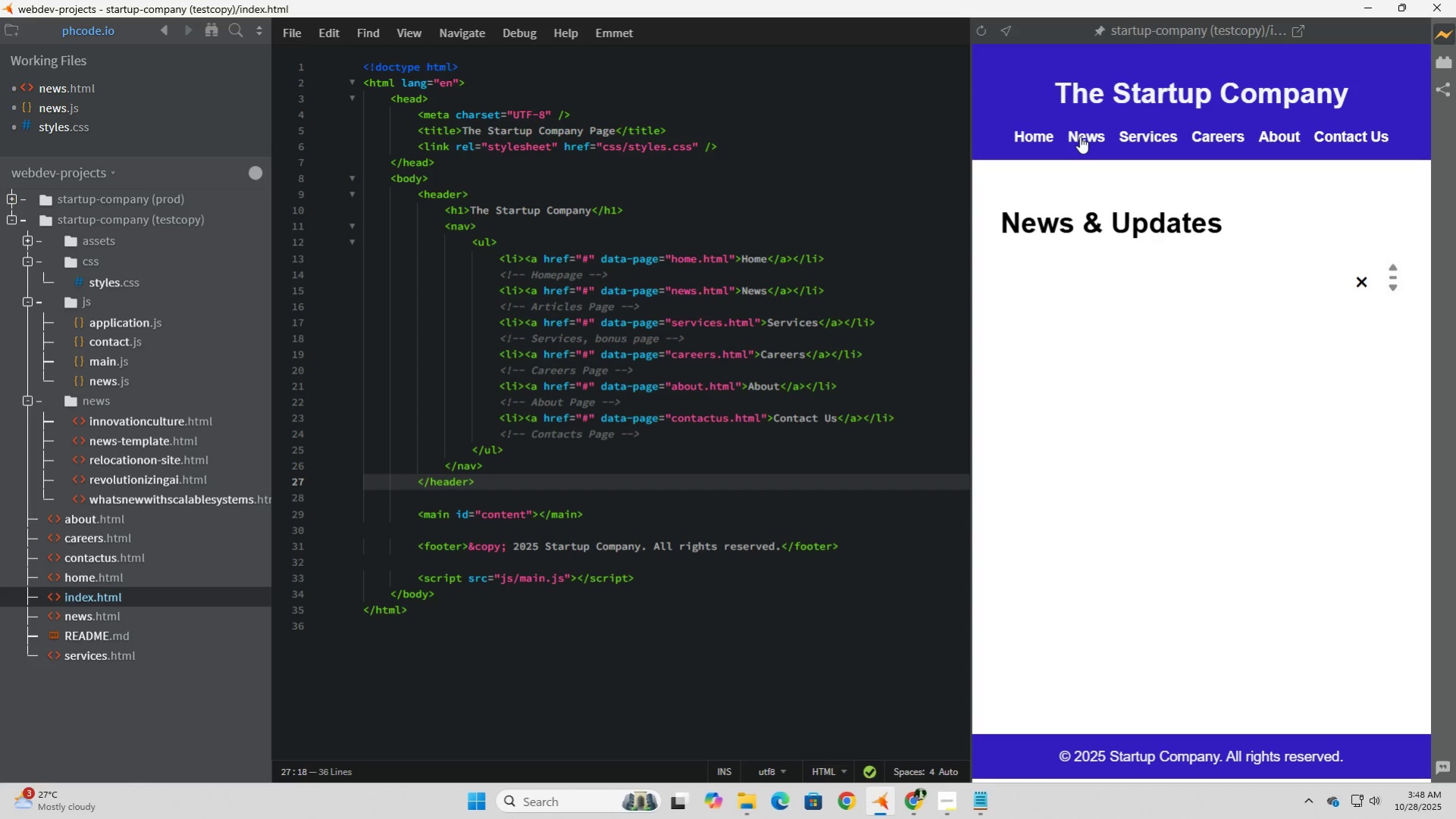 
double_click([1079, 136])
 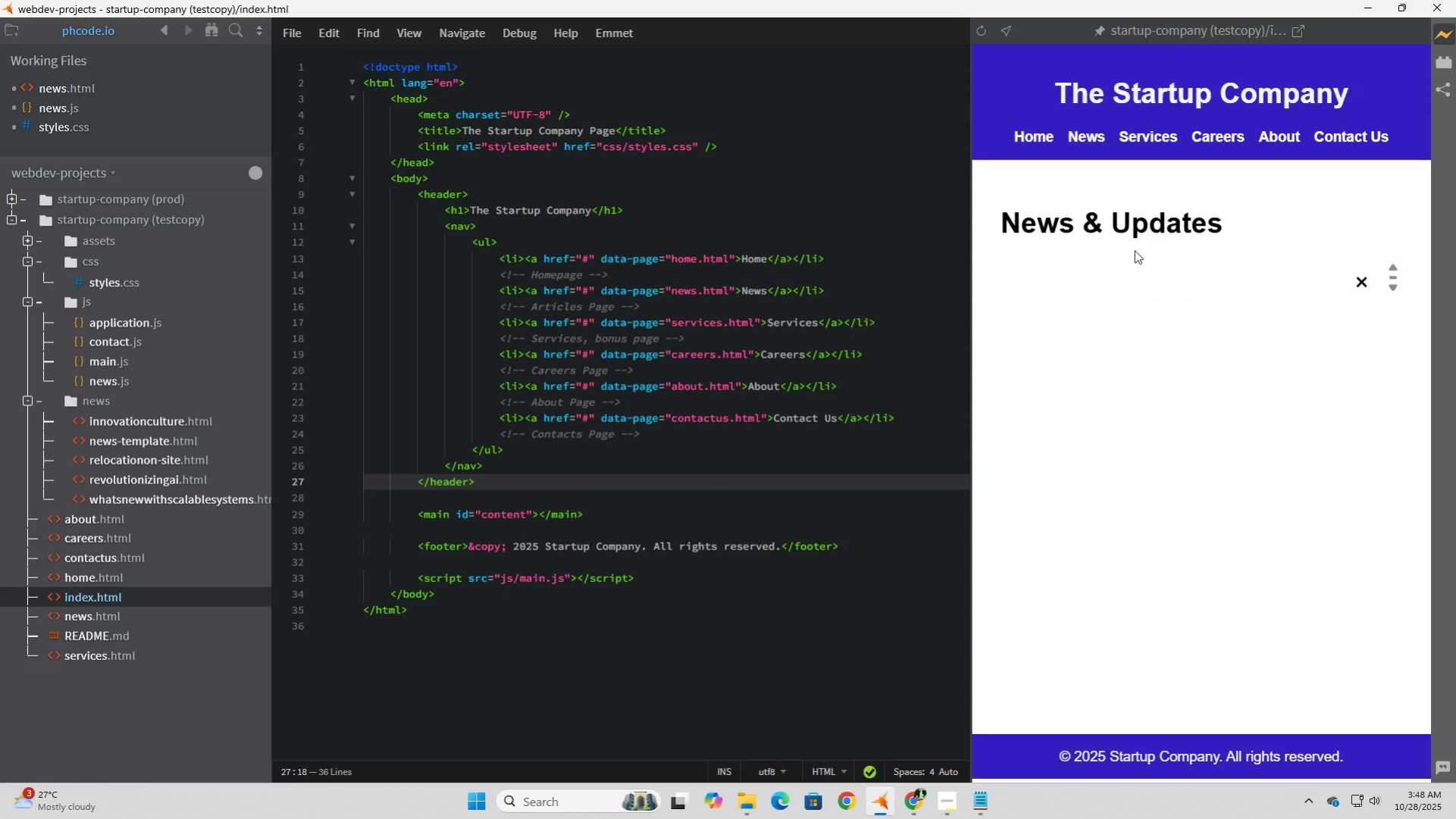 
left_click([1134, 246])
 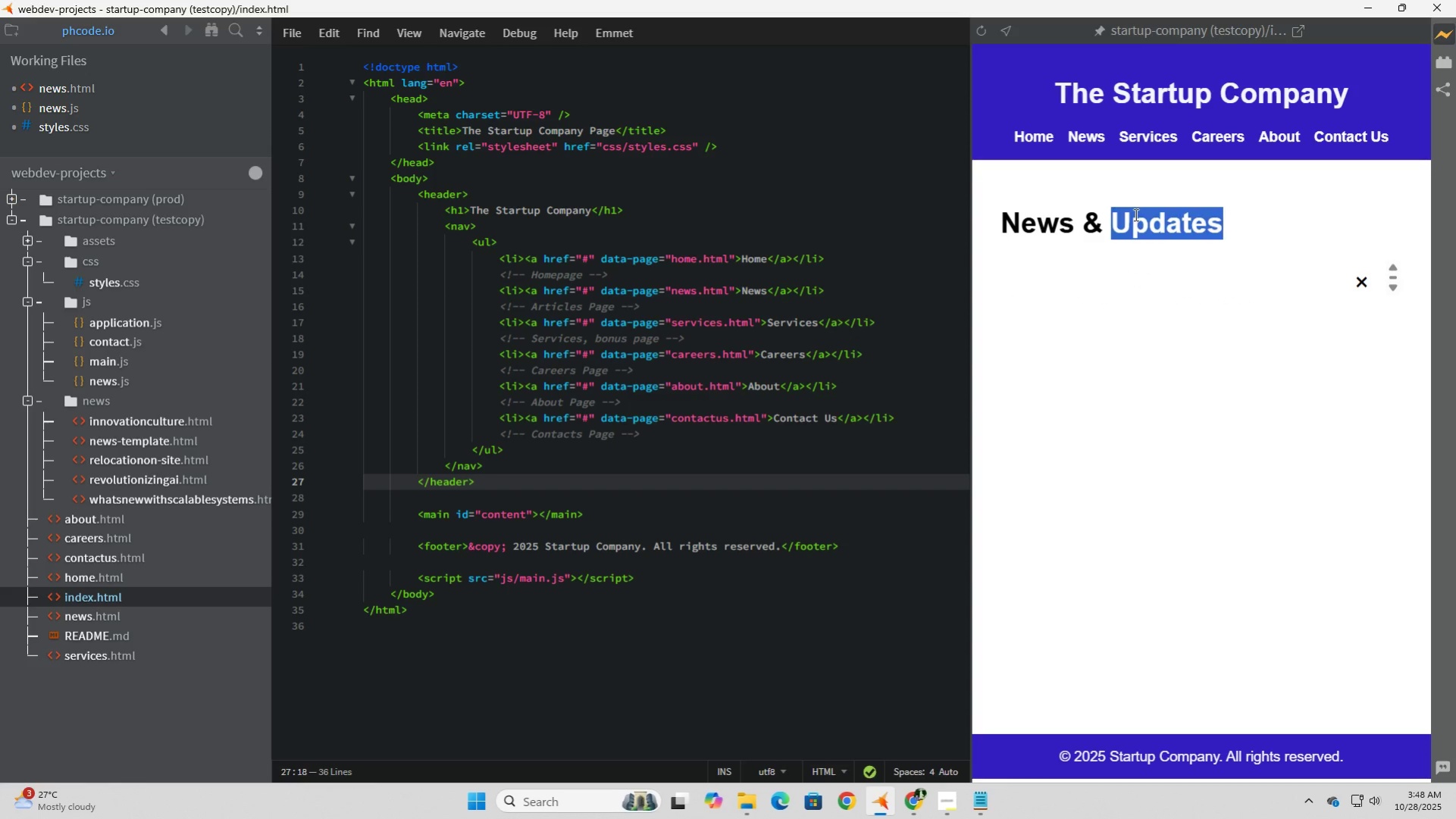 
double_click([1134, 214])
 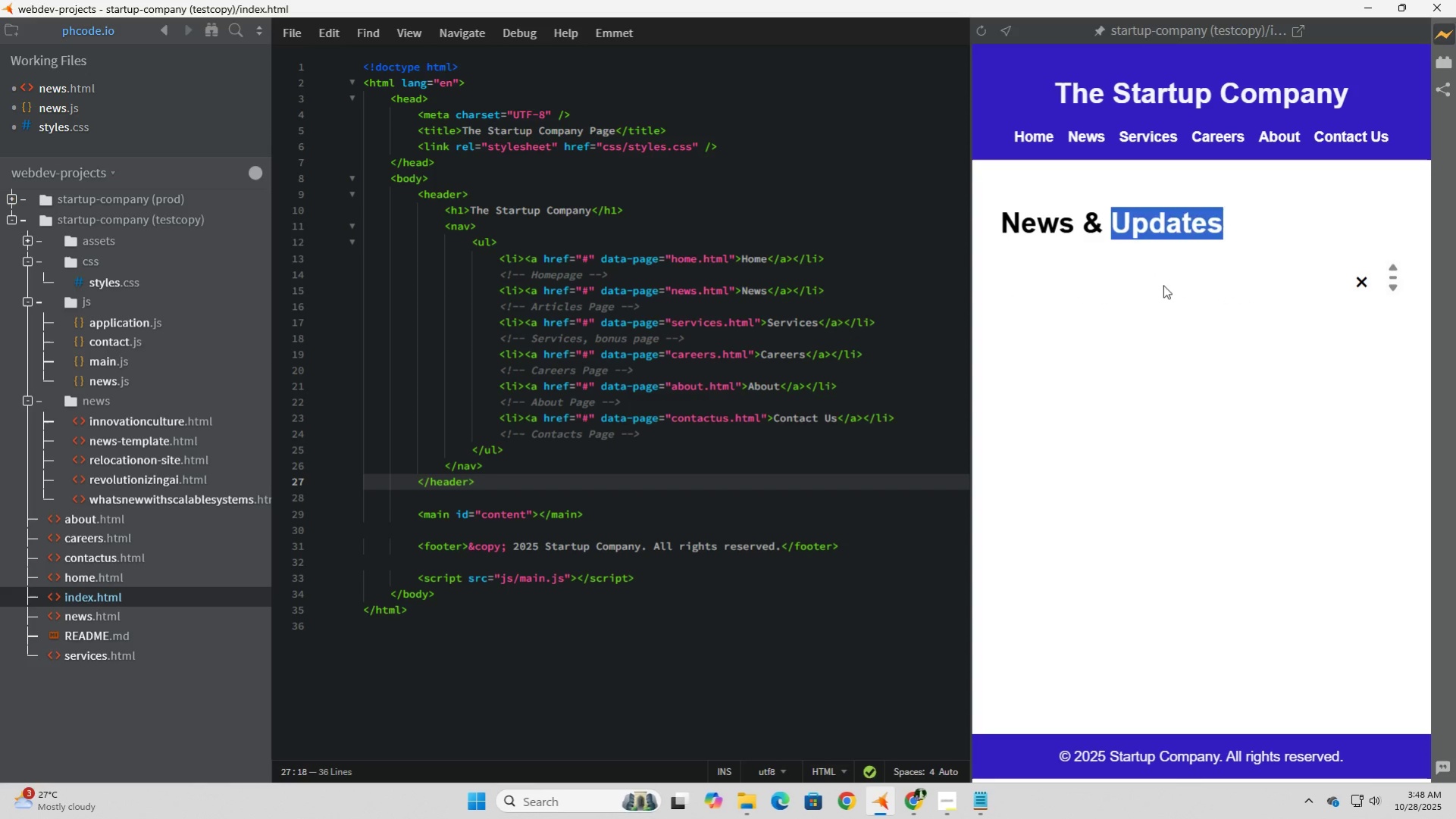 
left_click([1163, 285])
 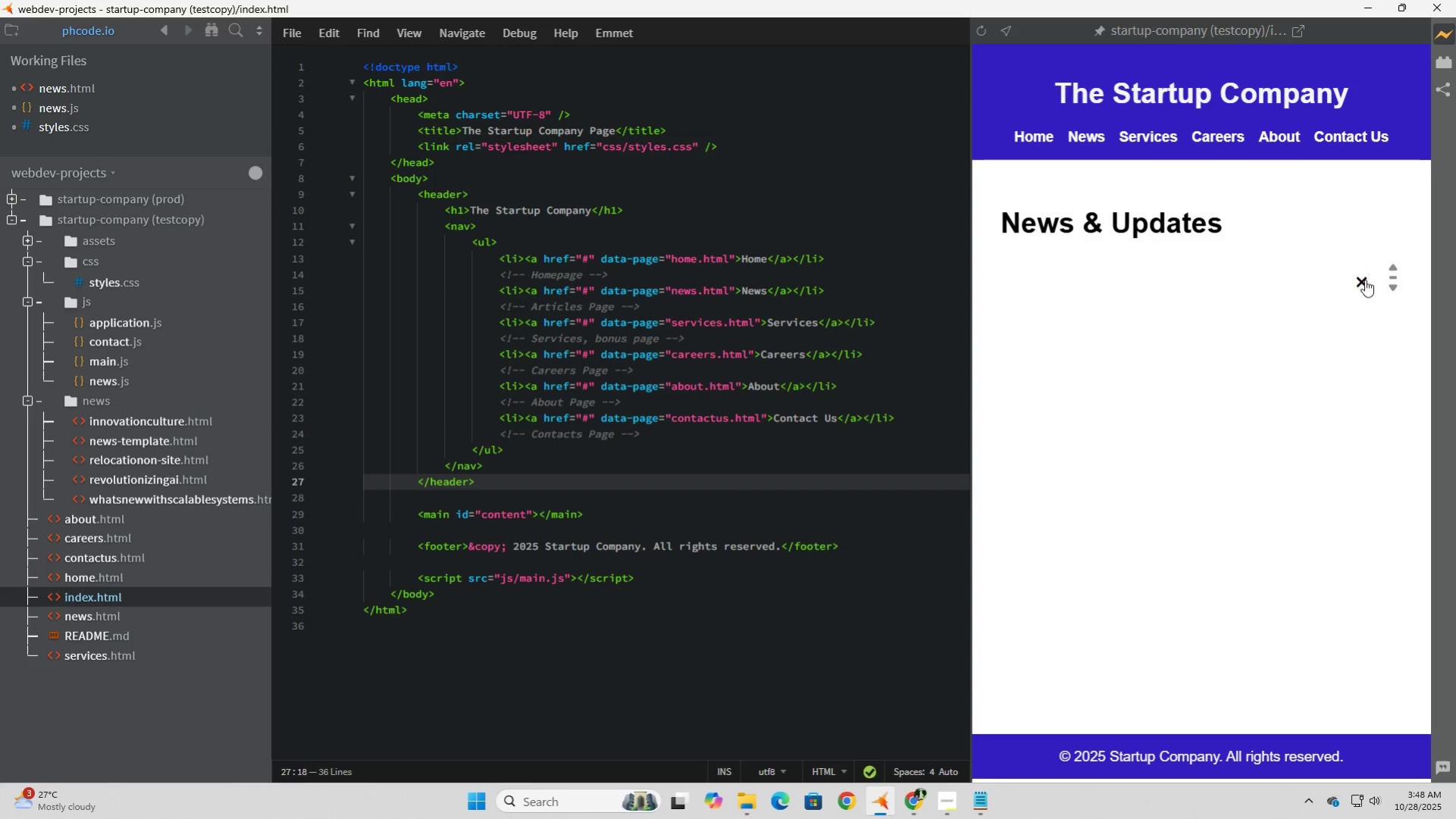 
left_click([1364, 280])
 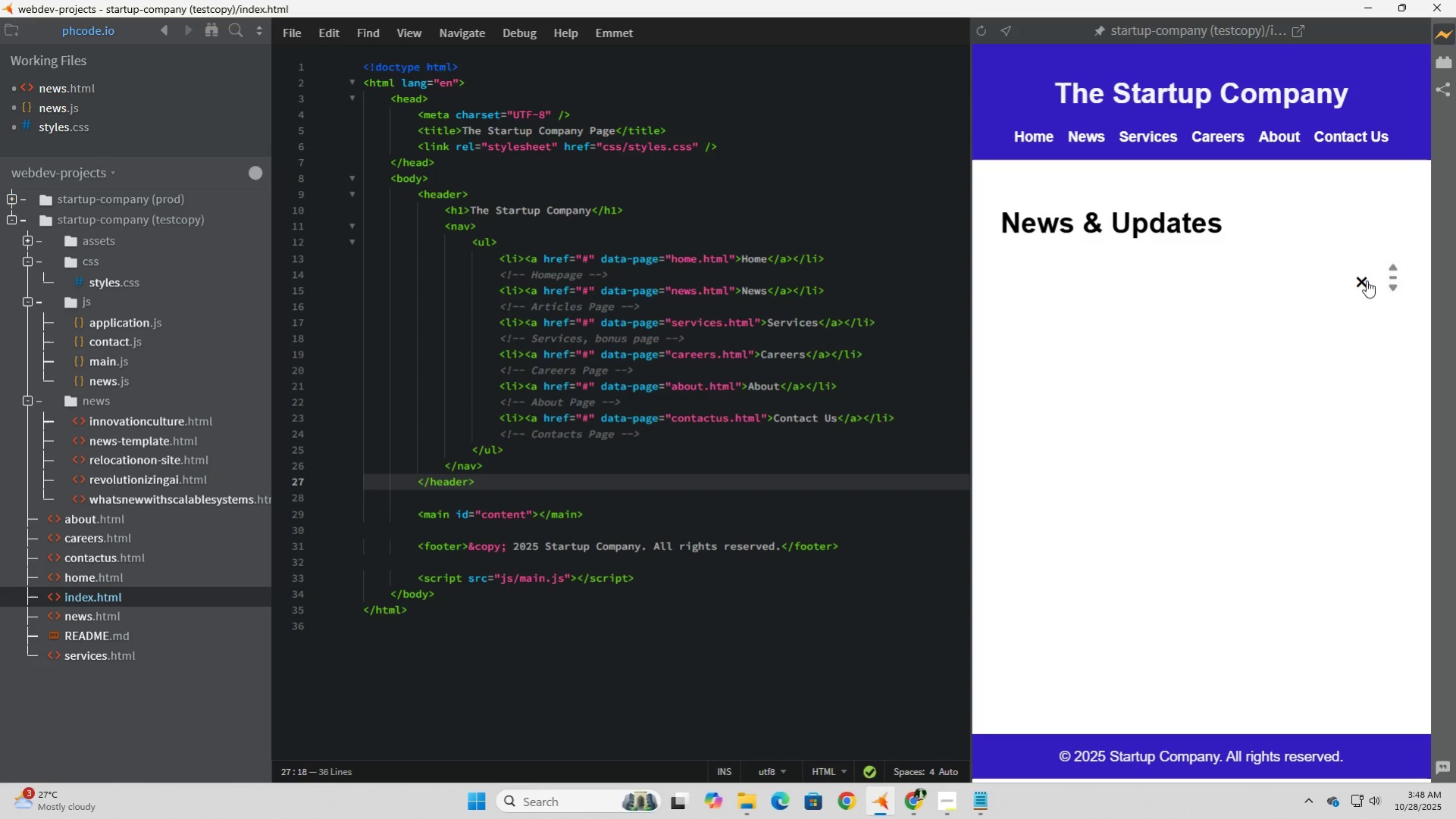 
left_click([1366, 280])
 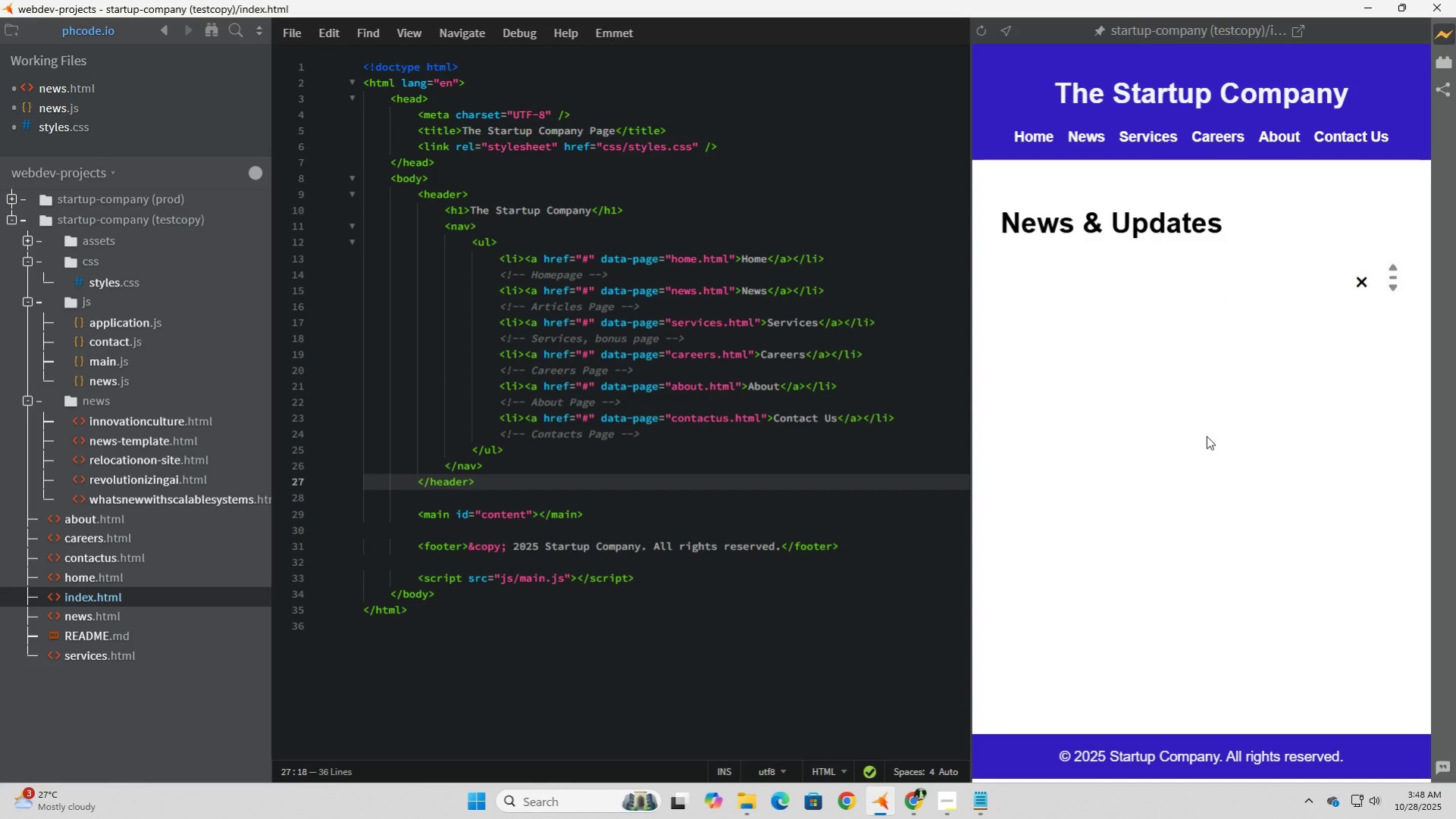 
left_click([1206, 436])
 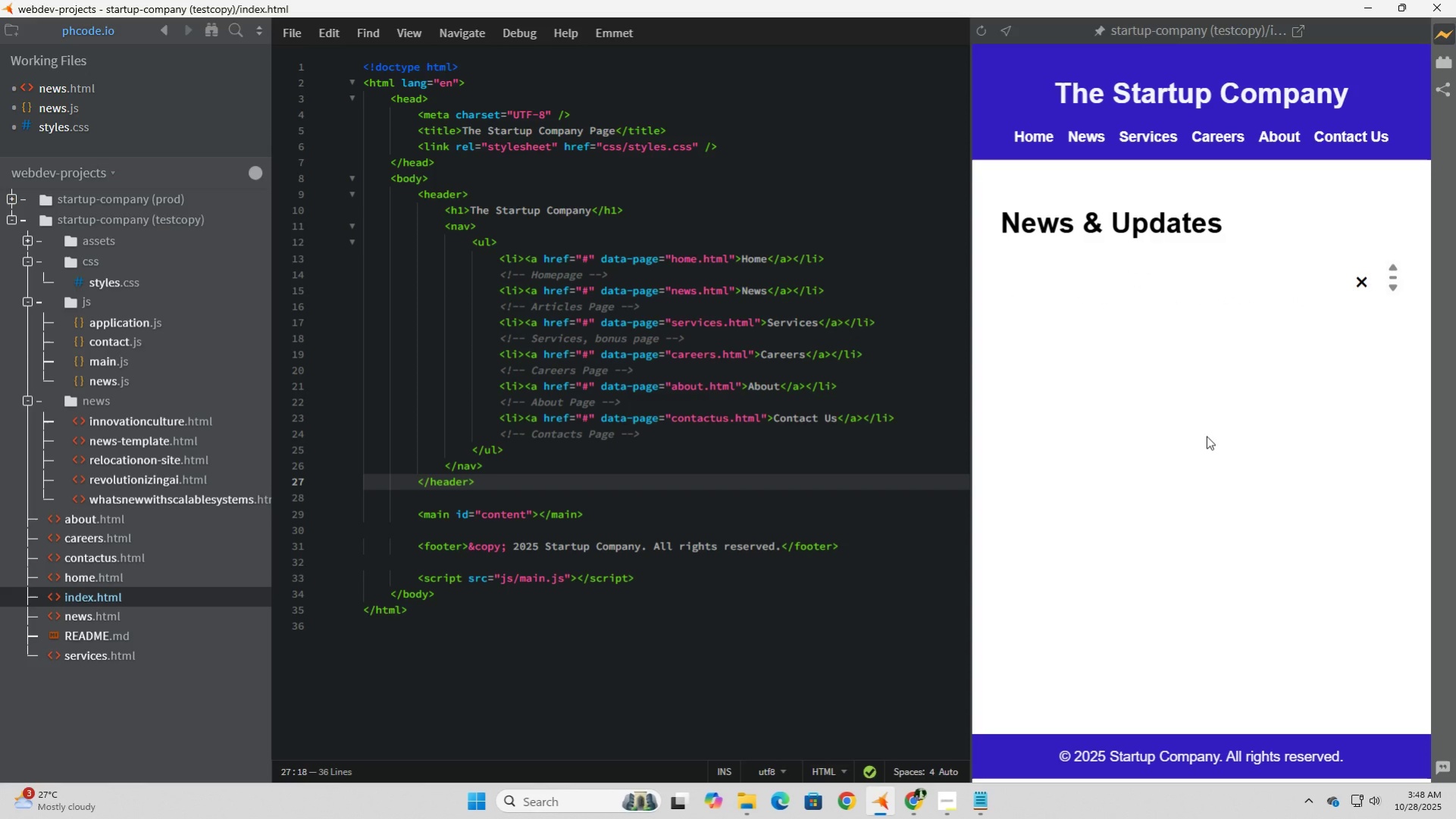 
left_click([1206, 436])
 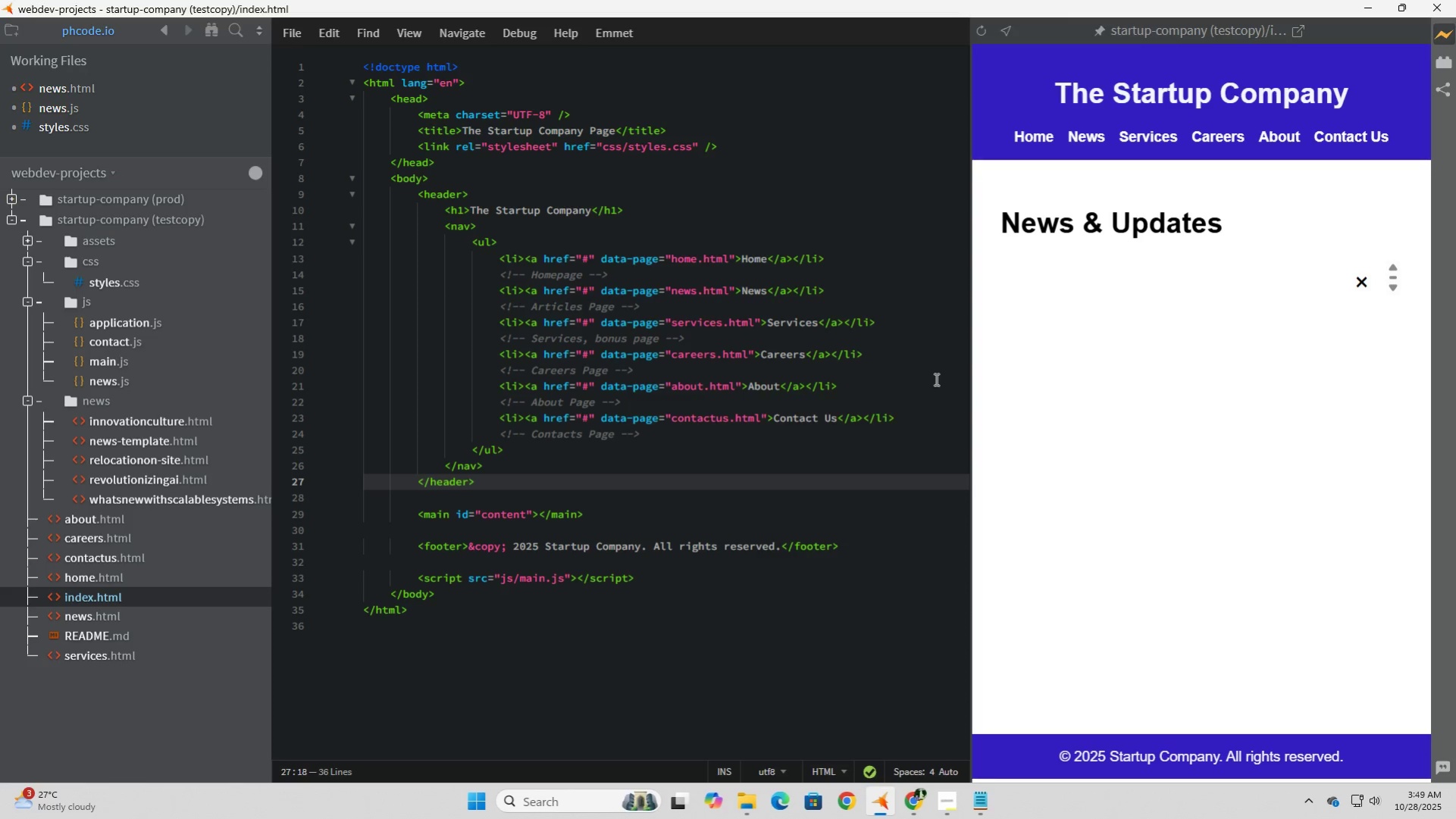 
wait(20.44)
 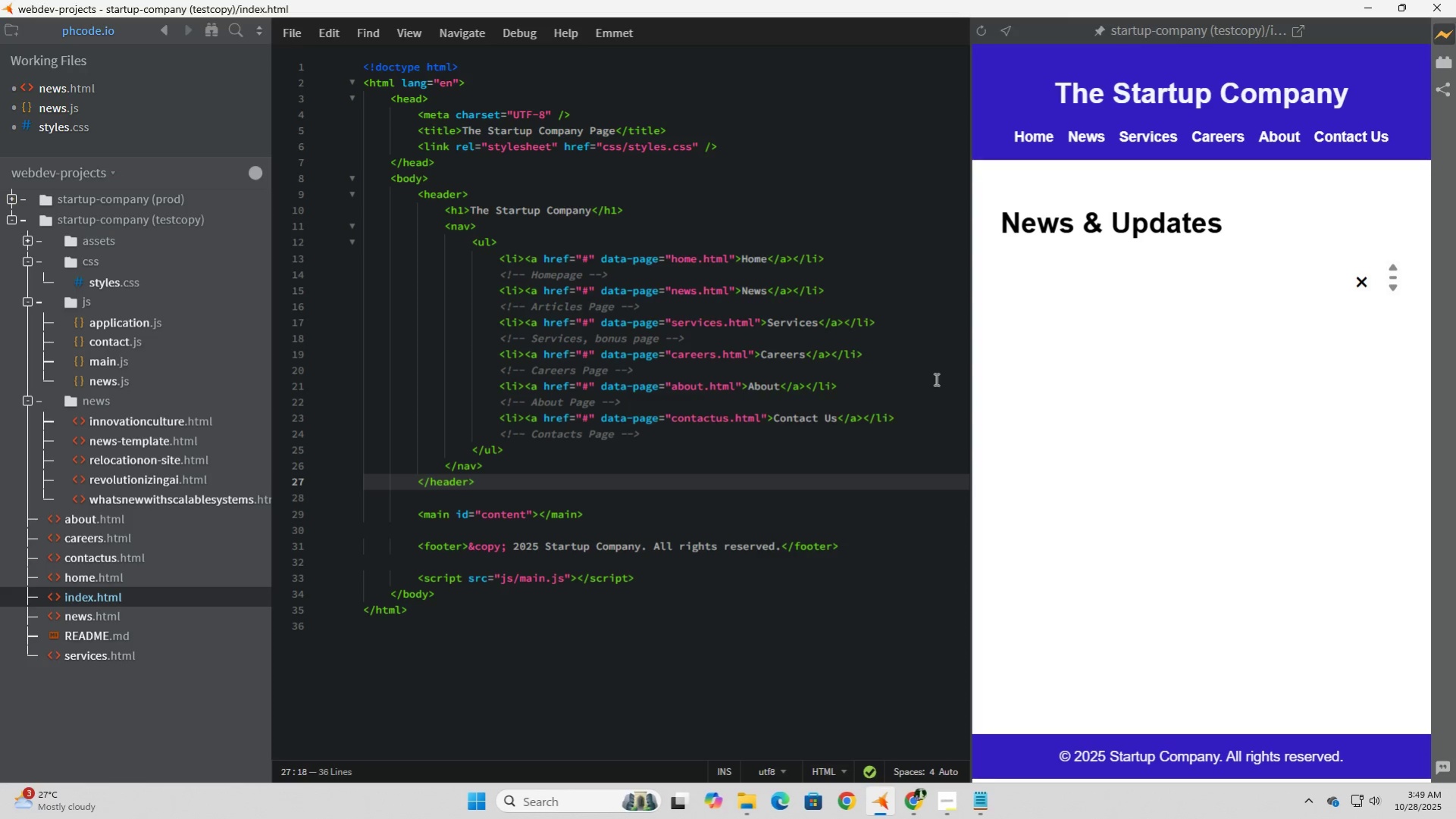 
scroll: coordinate [574, 417], scroll_direction: down, amount: 4.0
 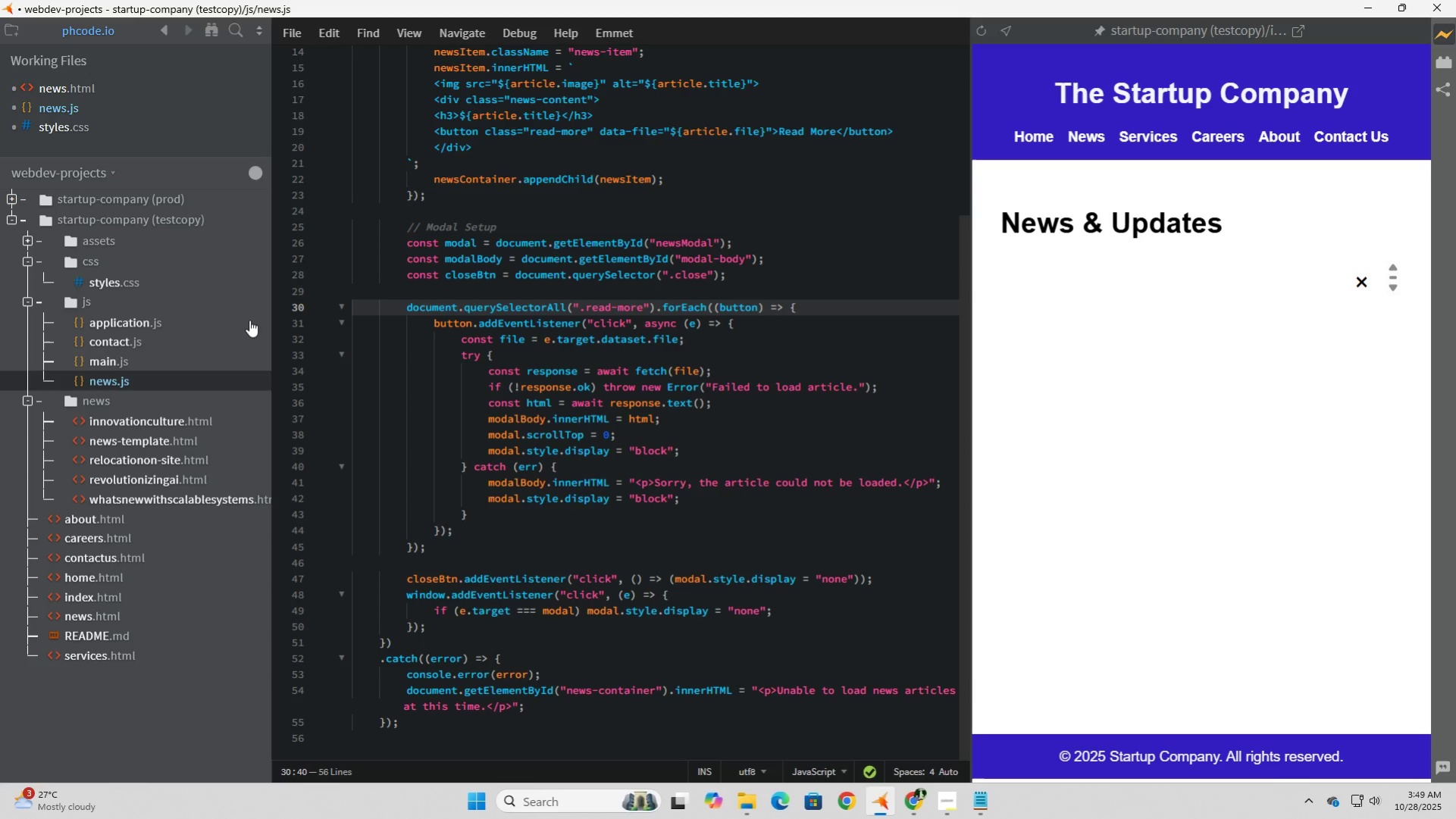 
wait(38.65)
 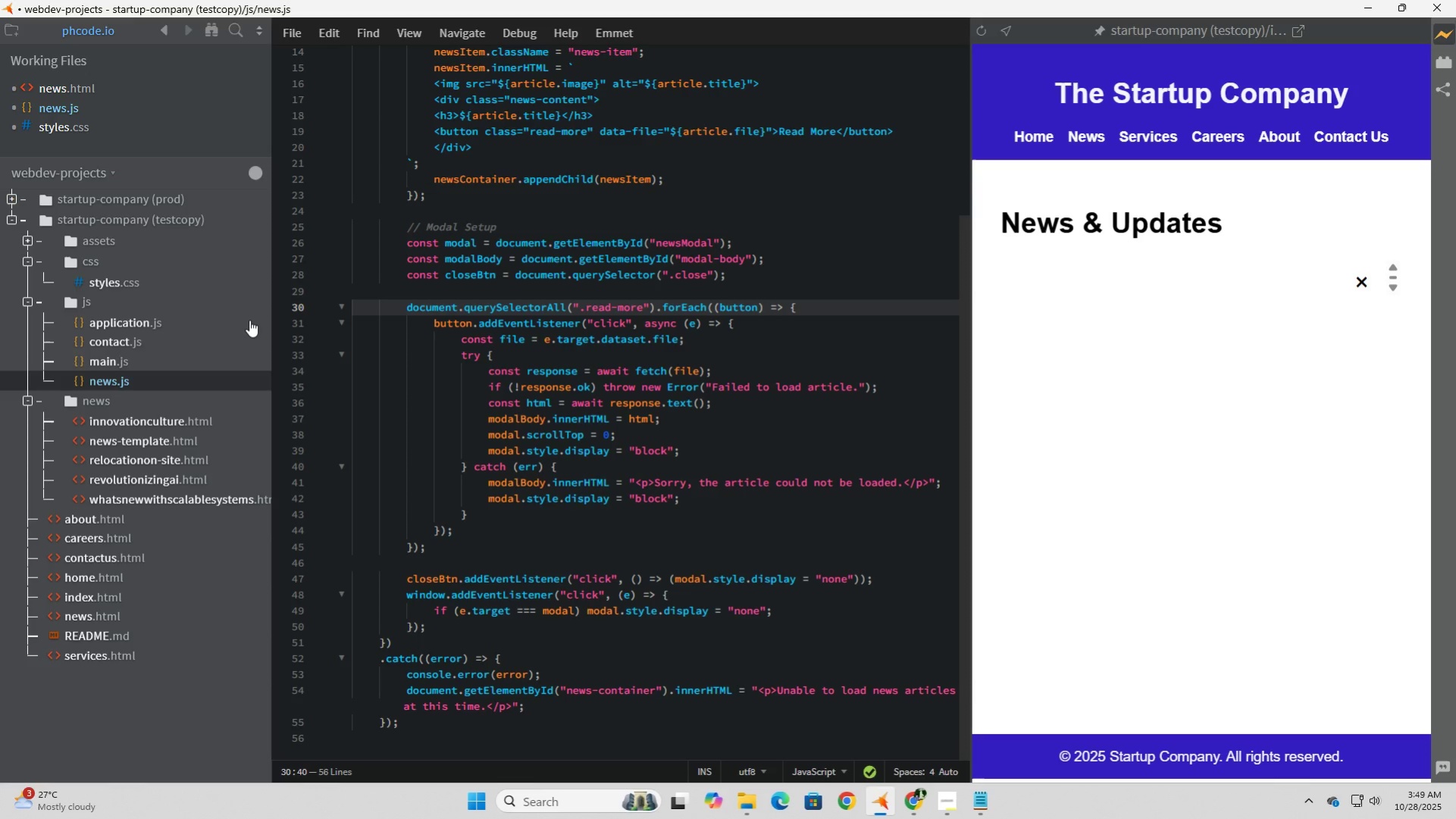 
left_click([592, 360])
 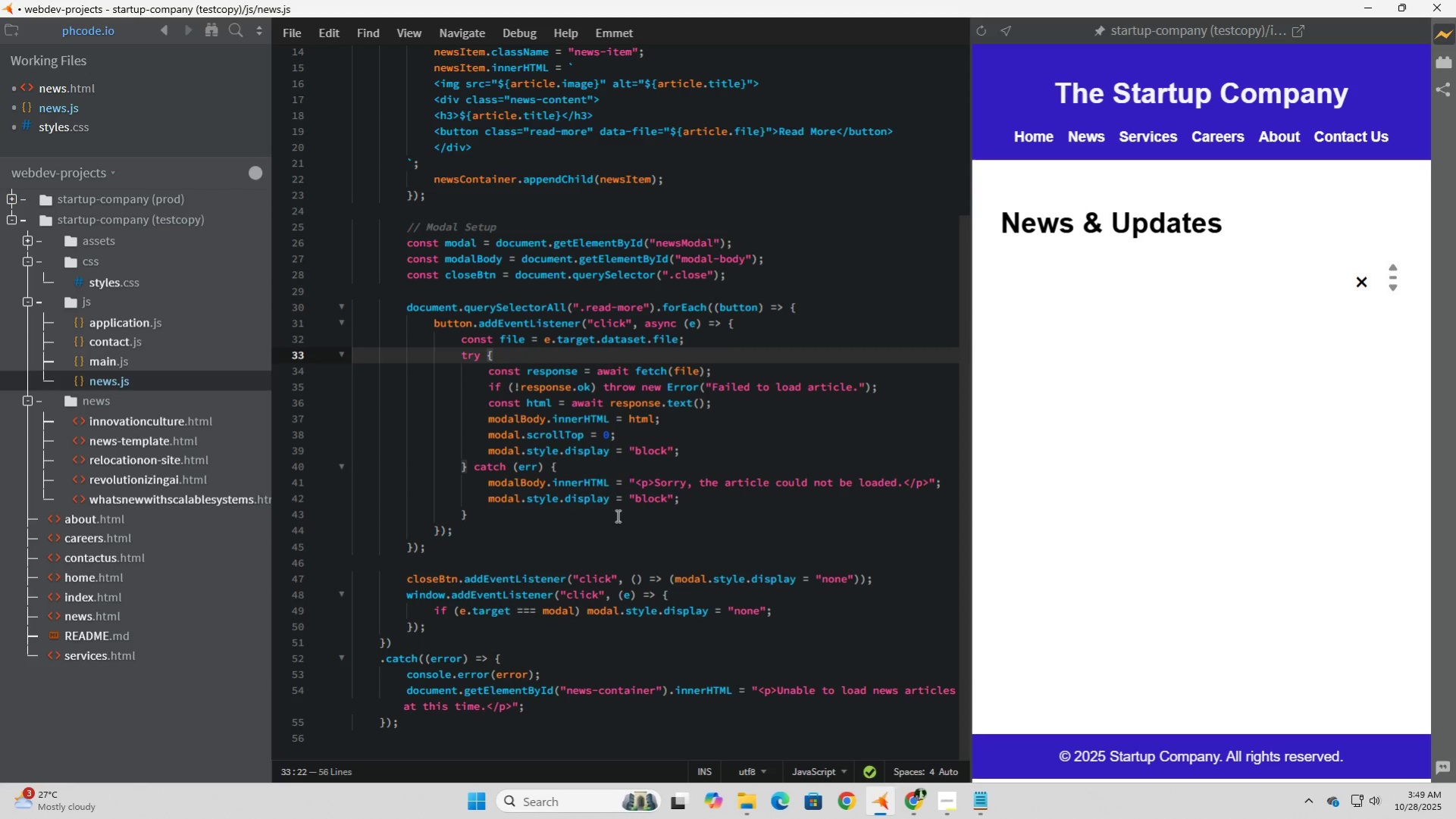 
scroll: coordinate [616, 515], scroll_direction: down, amount: 4.0
 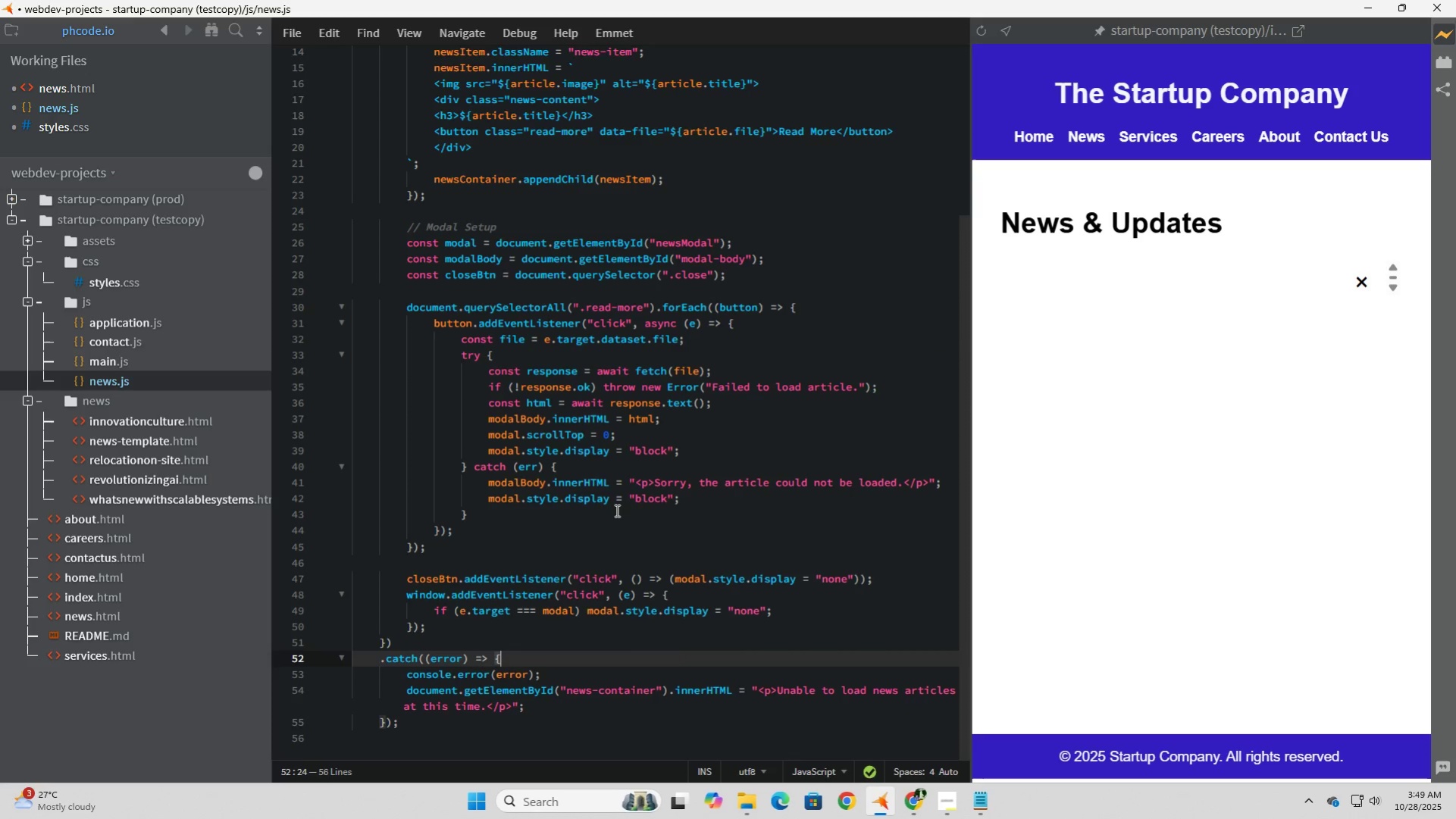 
scroll: coordinate [614, 506], scroll_direction: up, amount: 8.0
 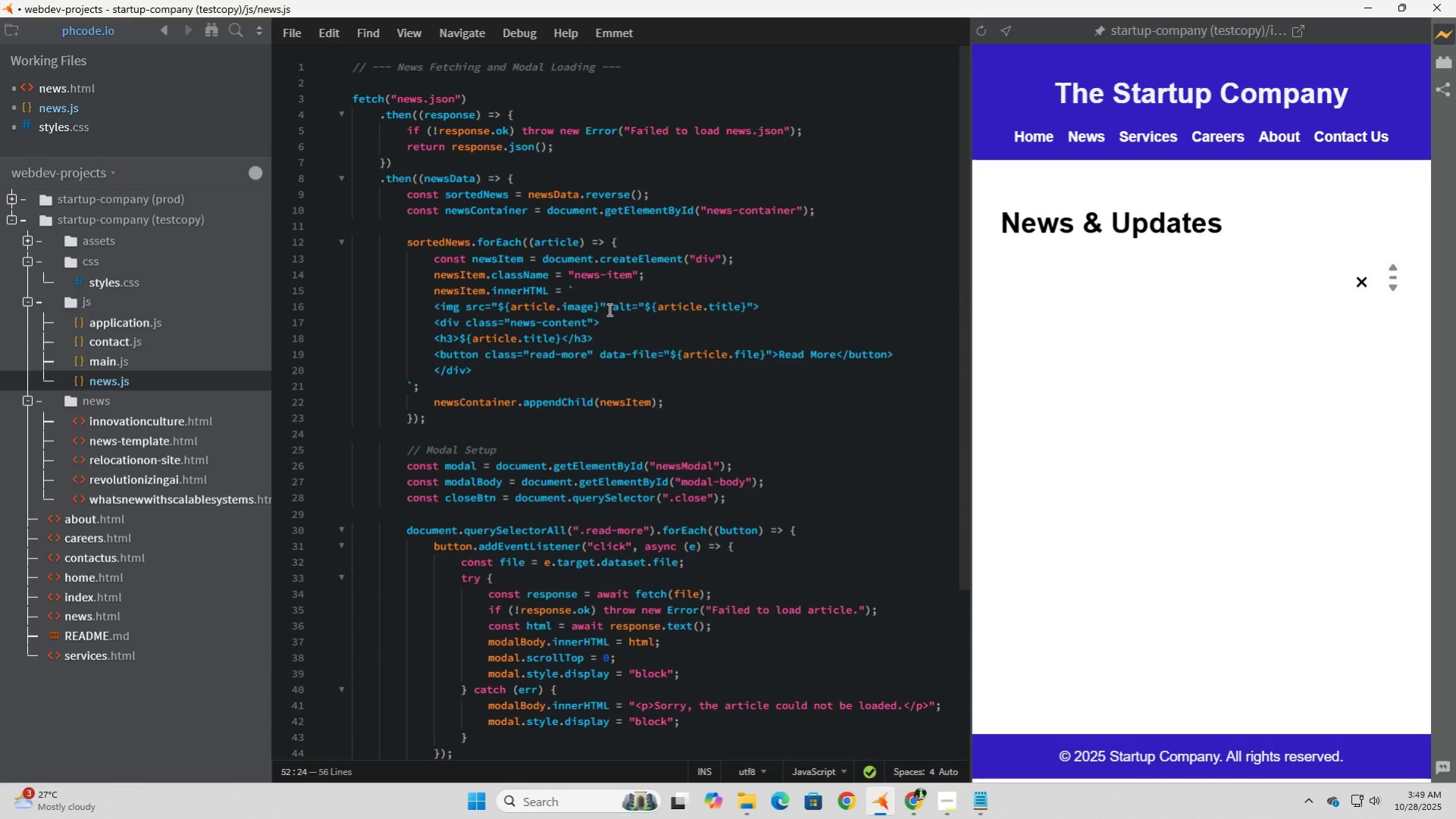 
wait(6.98)
 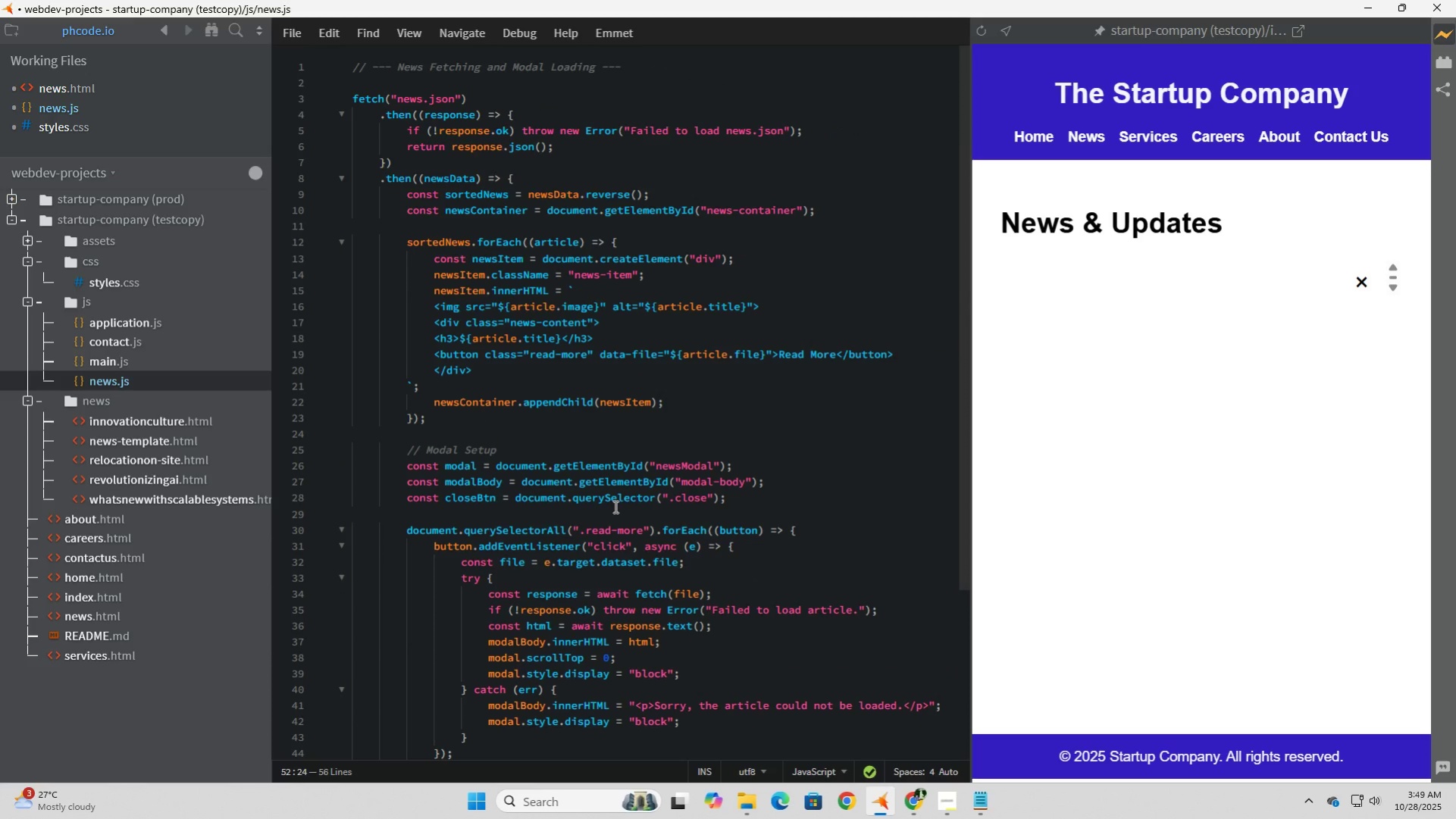 
left_click([606, 287])
 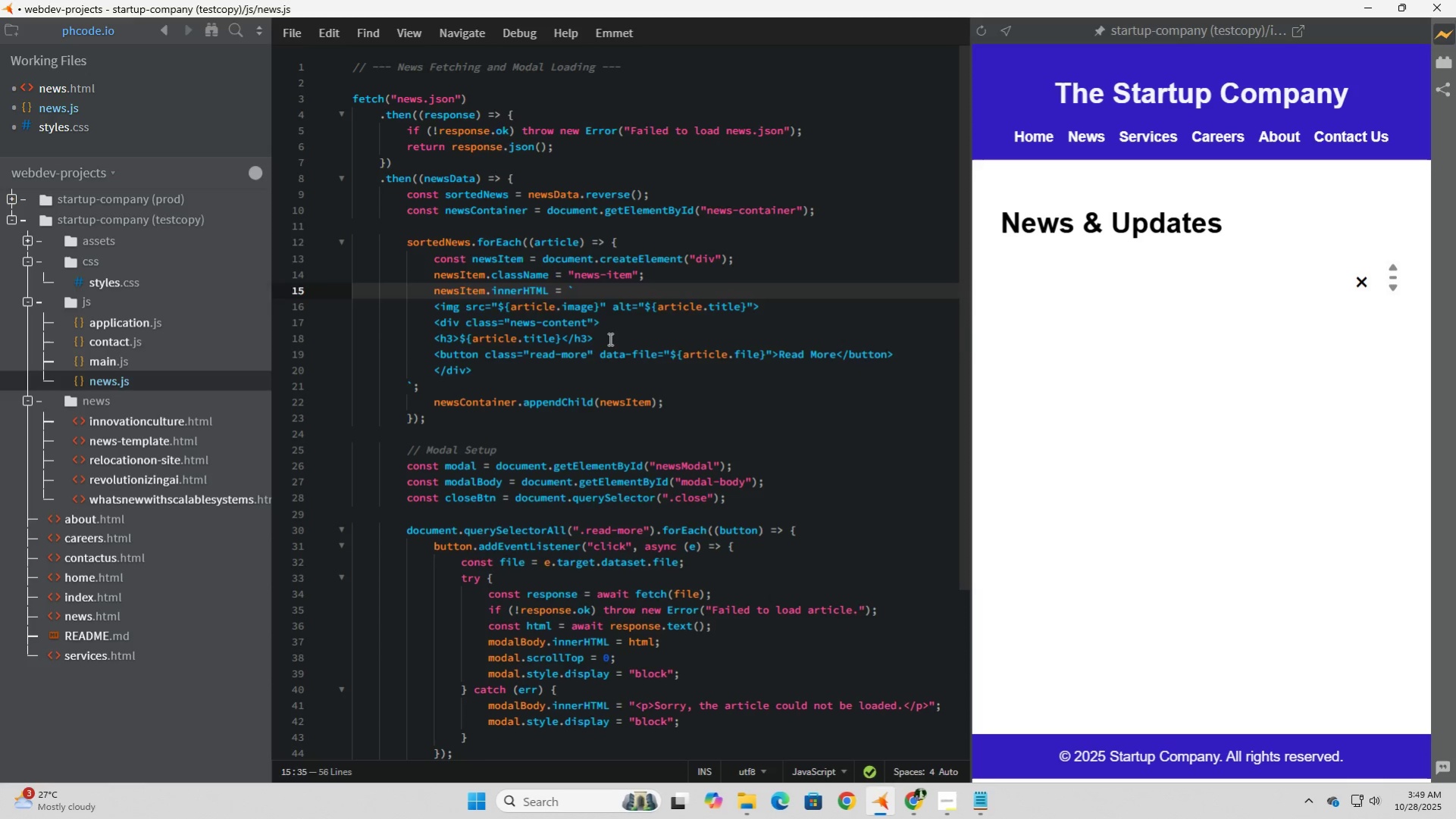 
left_click([609, 339])
 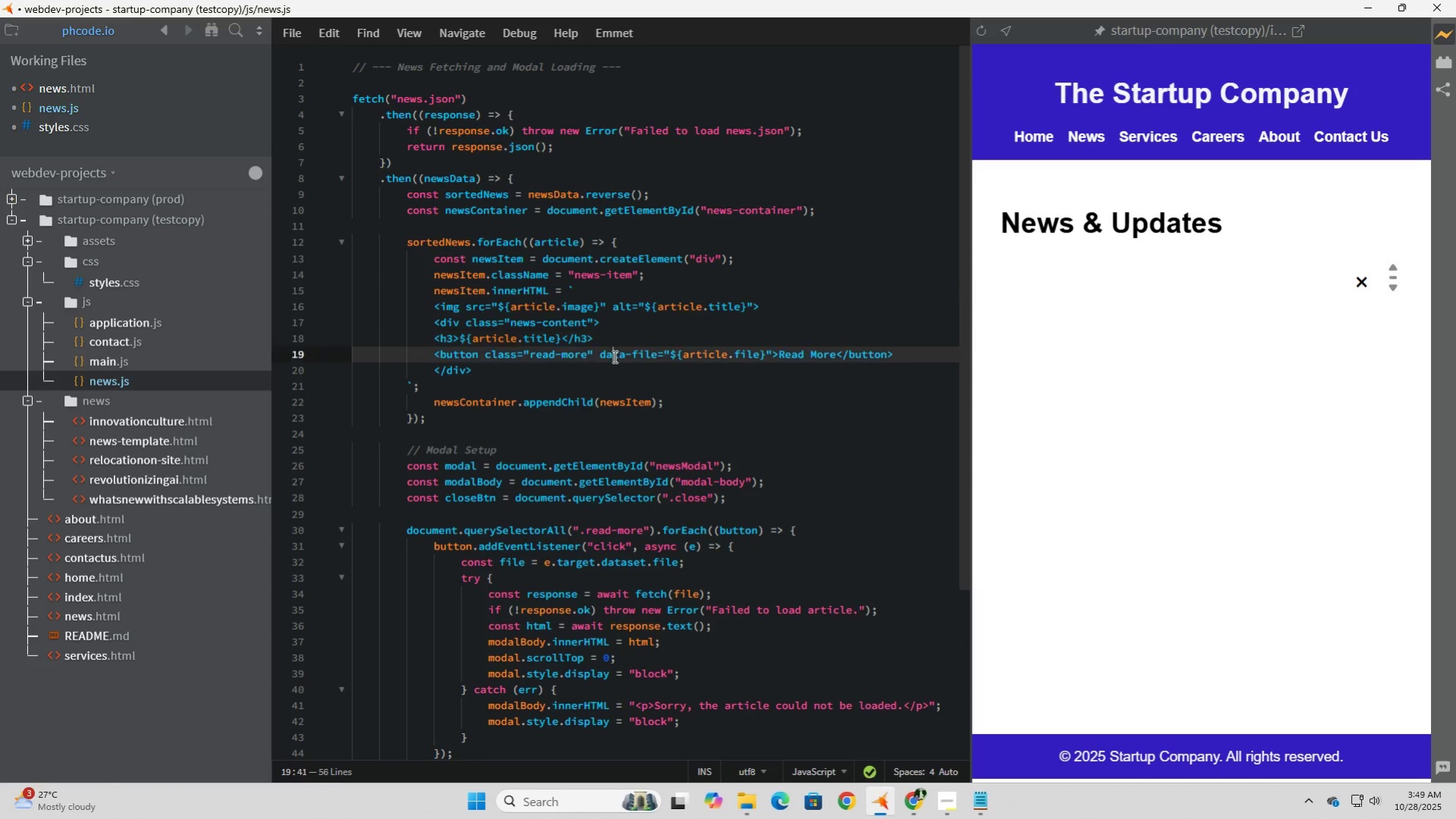 
left_click([613, 356])
 